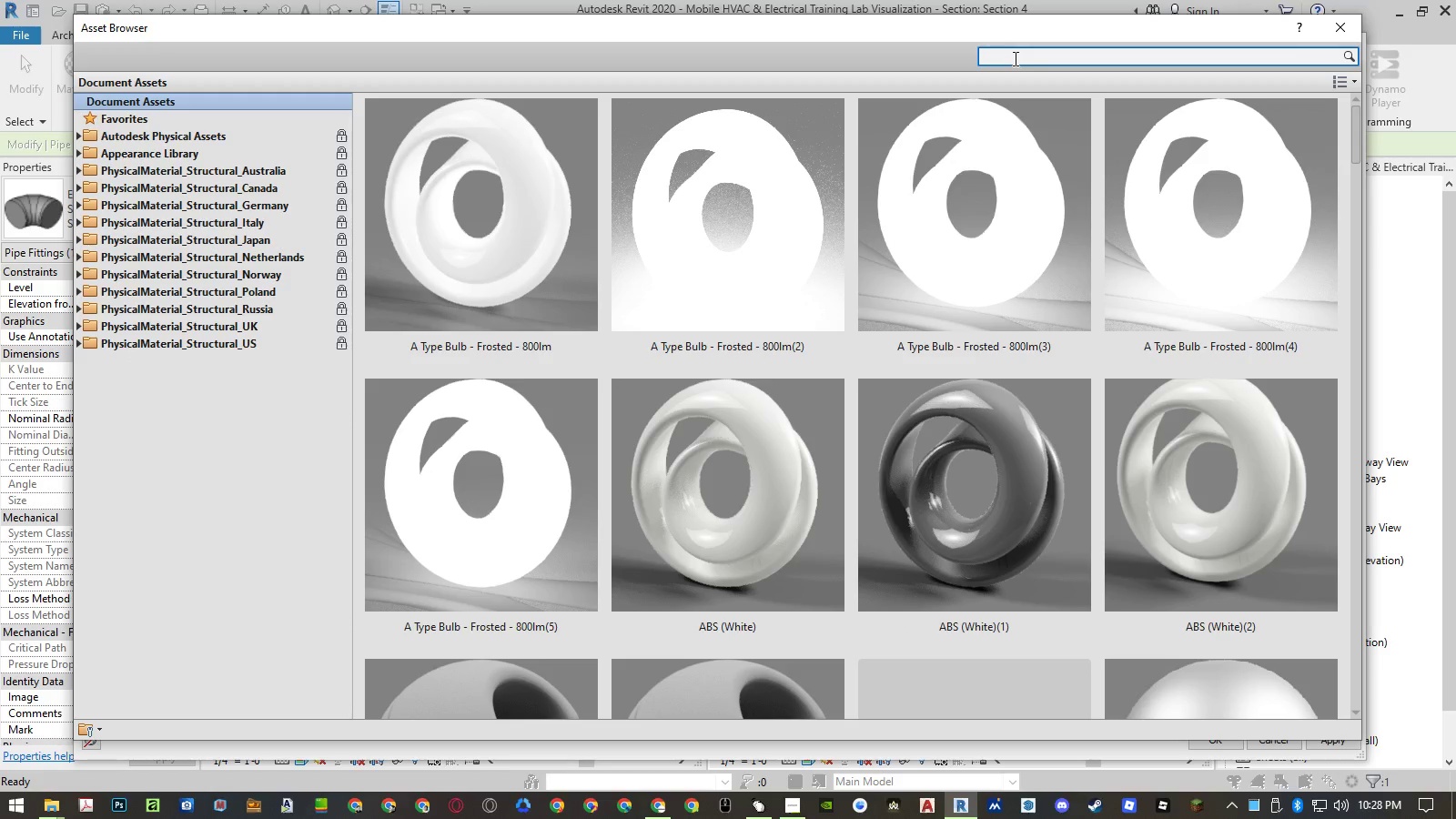 
type(pip)
 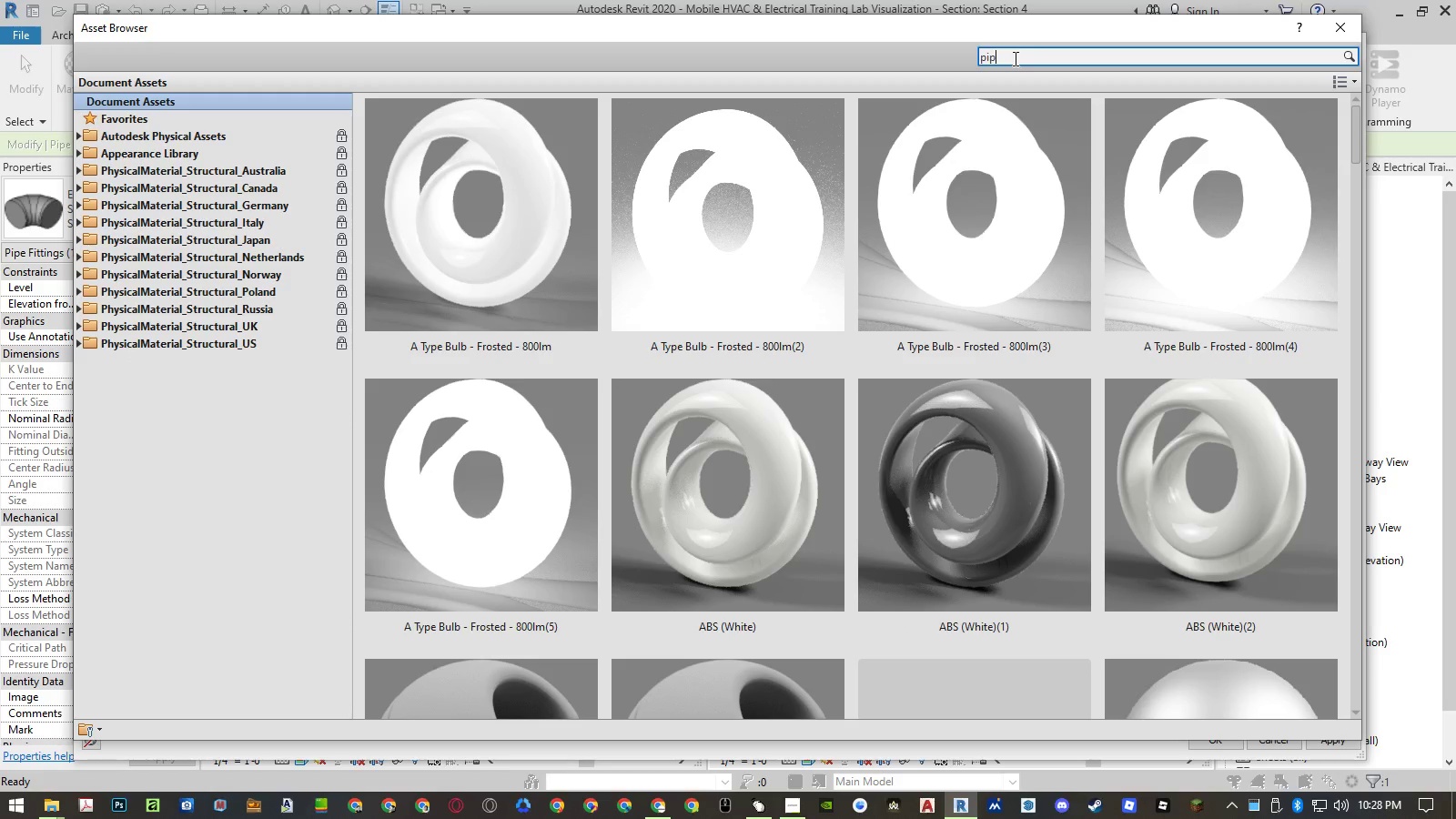 
key(Enter)
 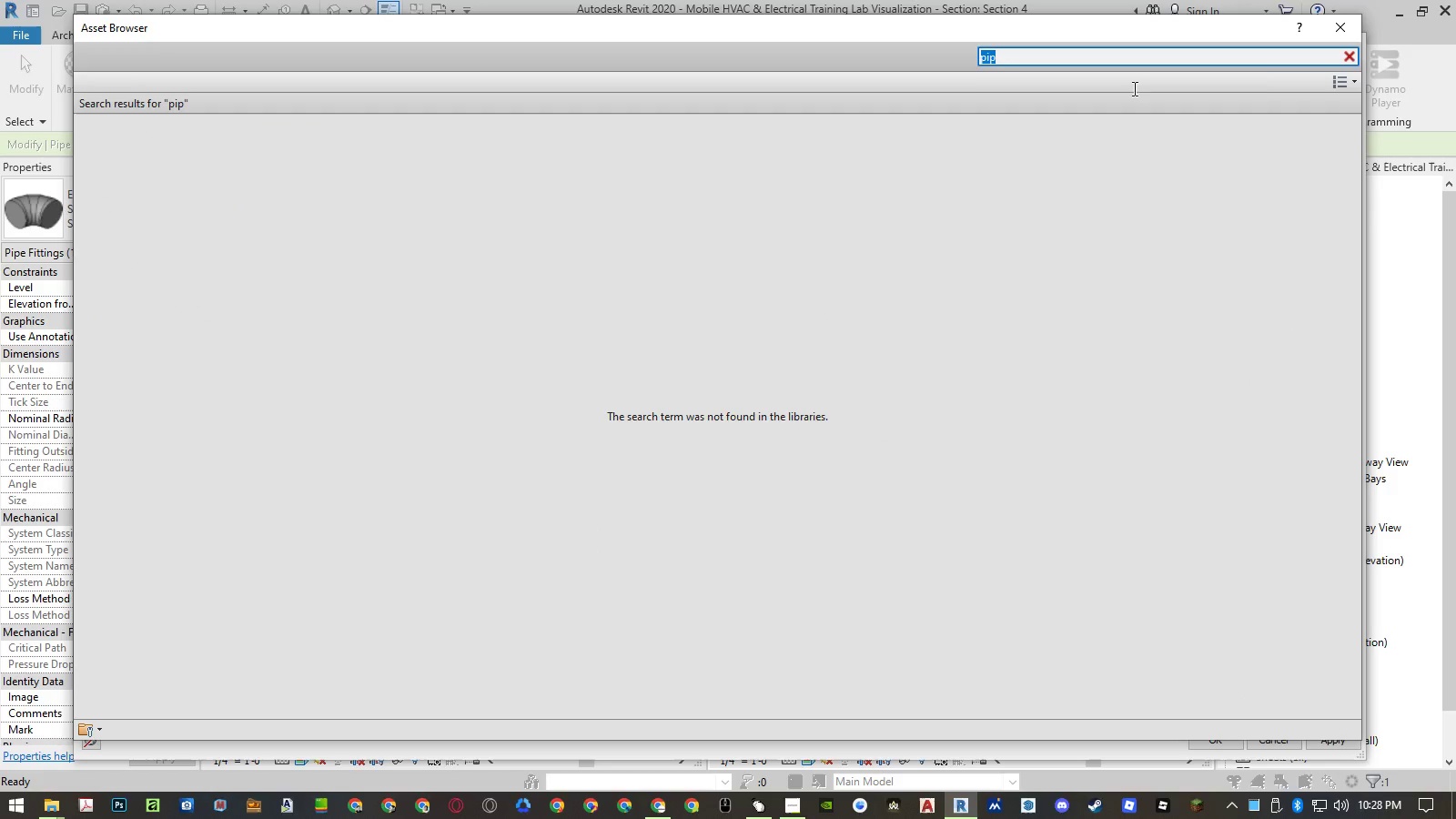 
left_click([1344, 57])
 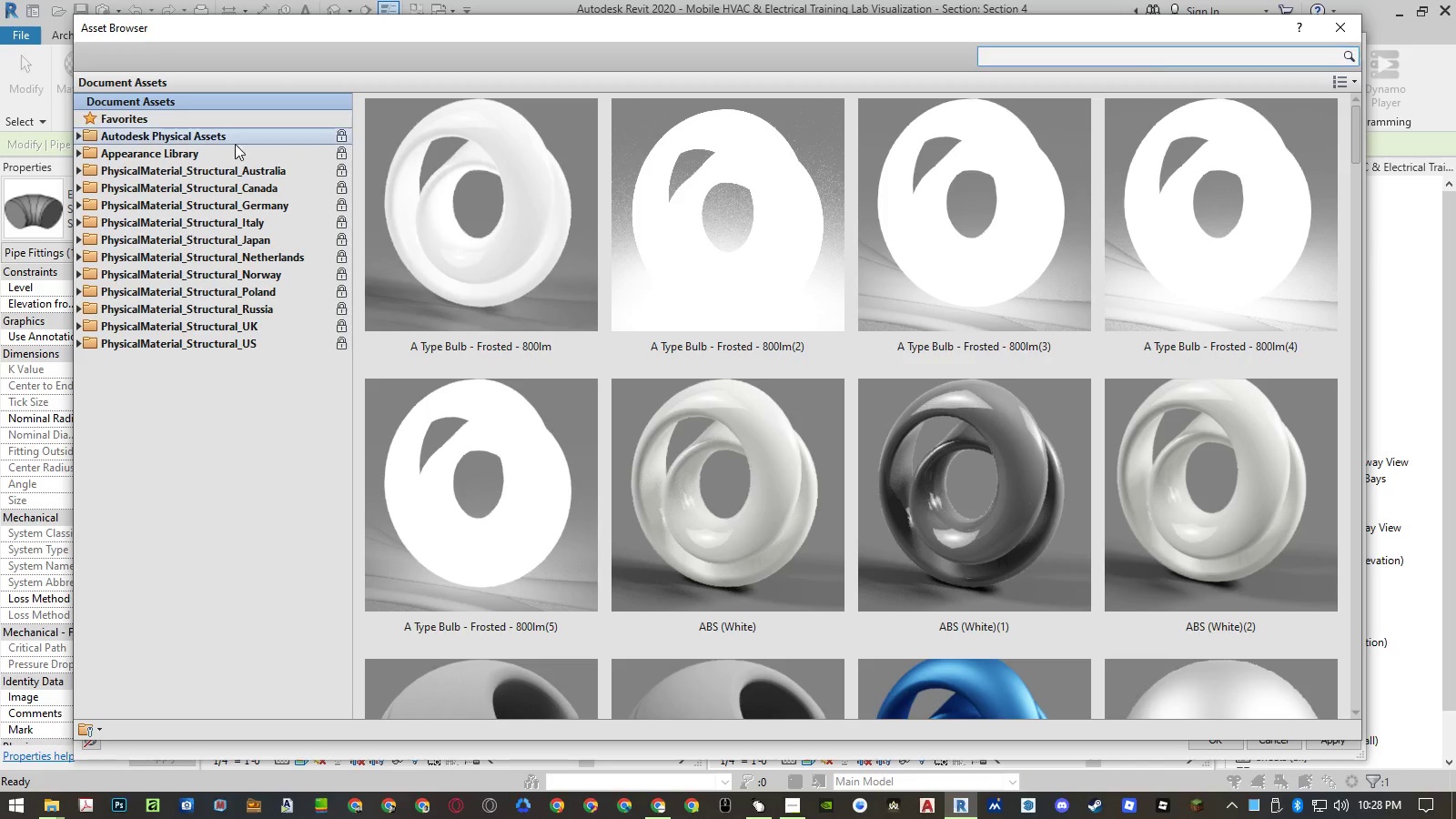 
double_click([197, 155])
 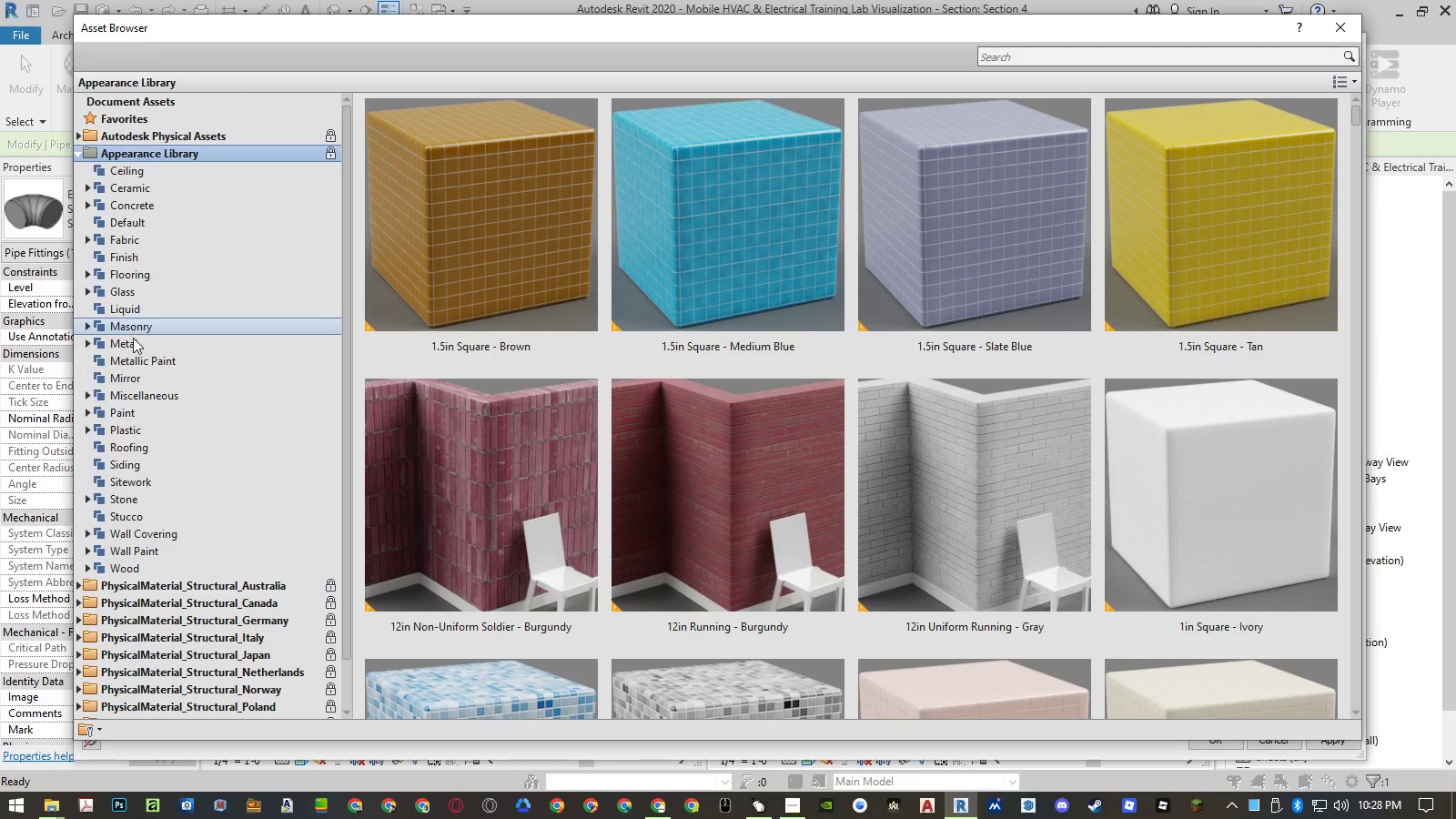 
double_click([132, 344])
 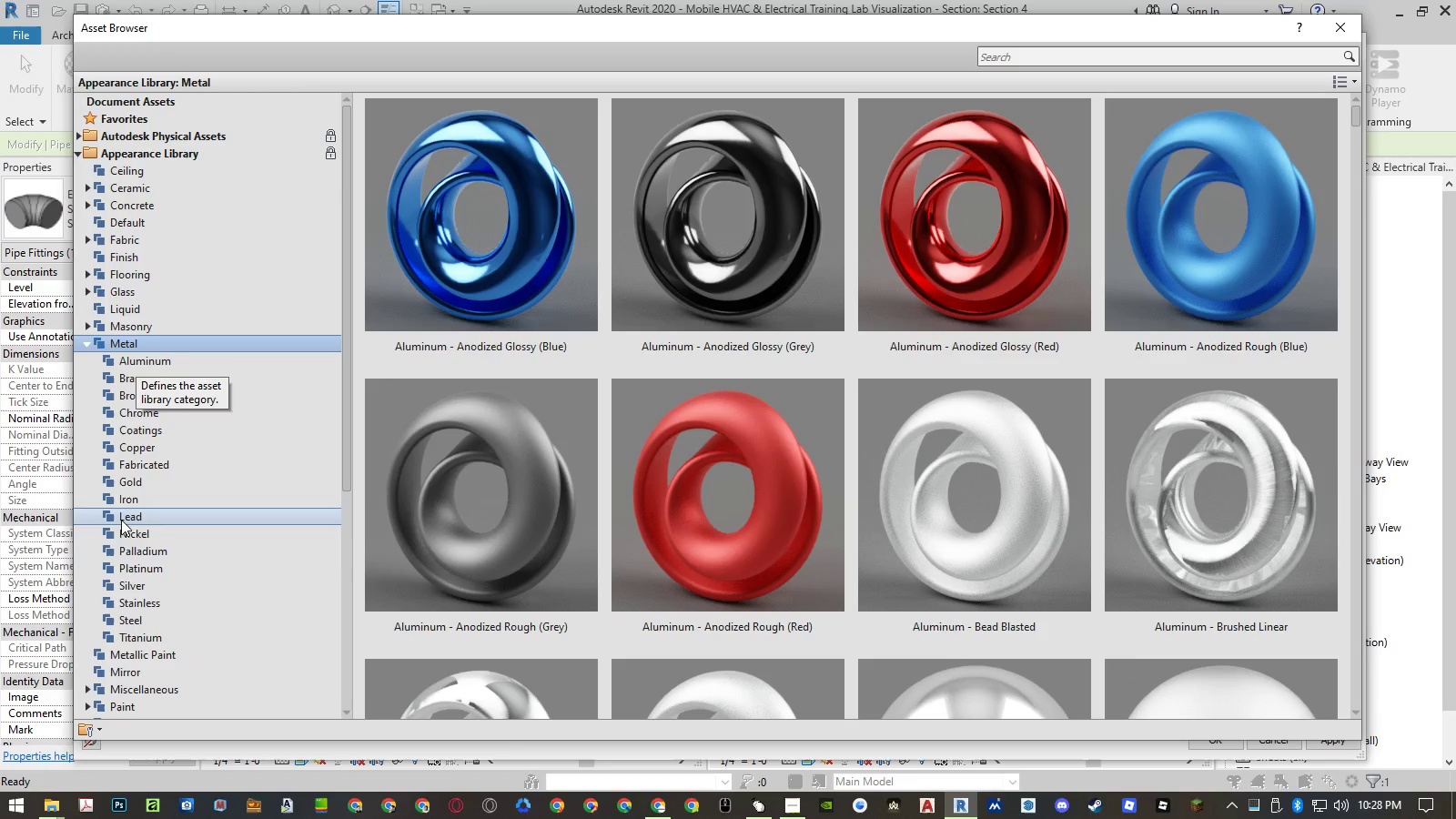 
left_click([123, 622])
 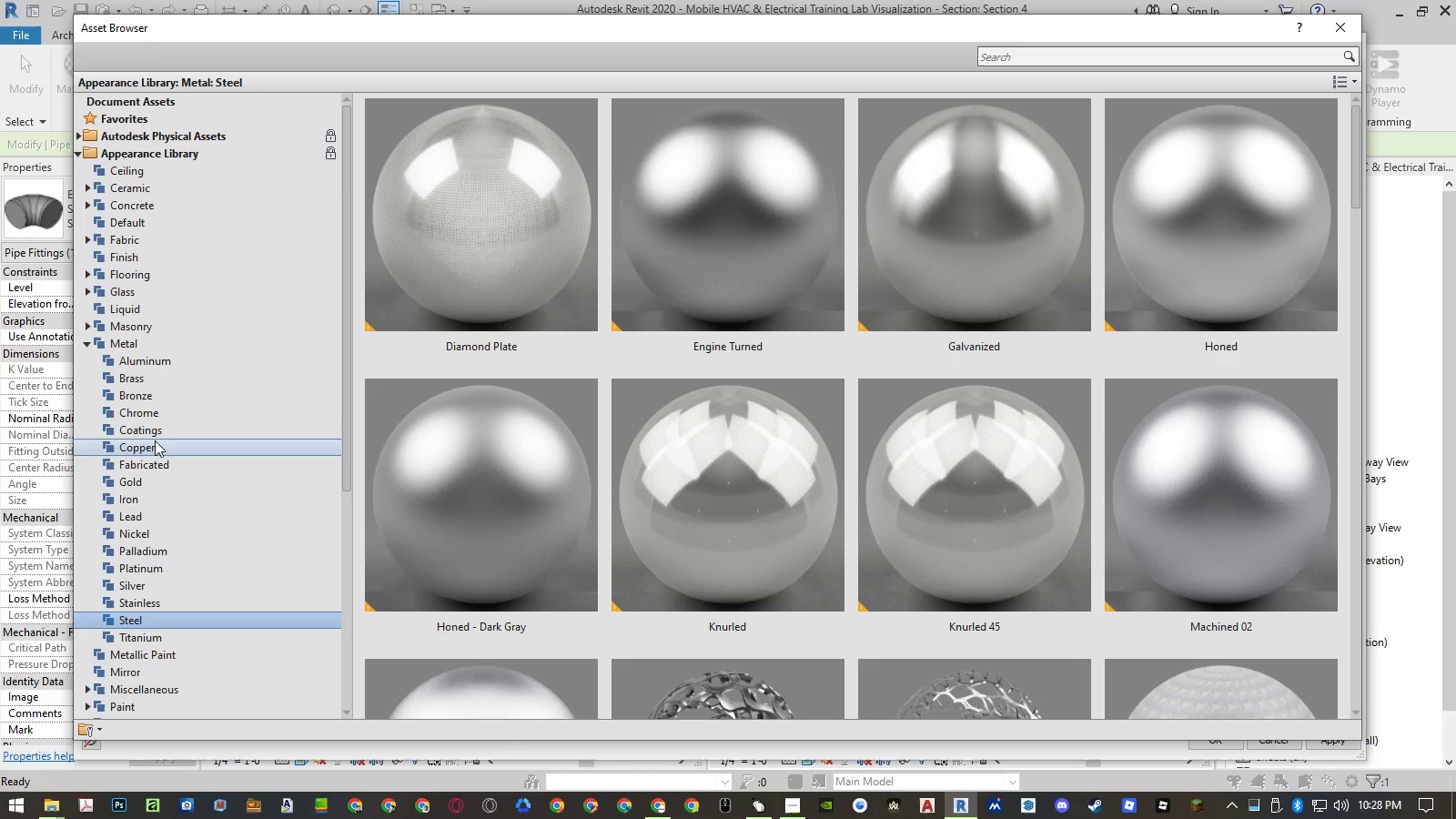 
left_click([153, 398])
 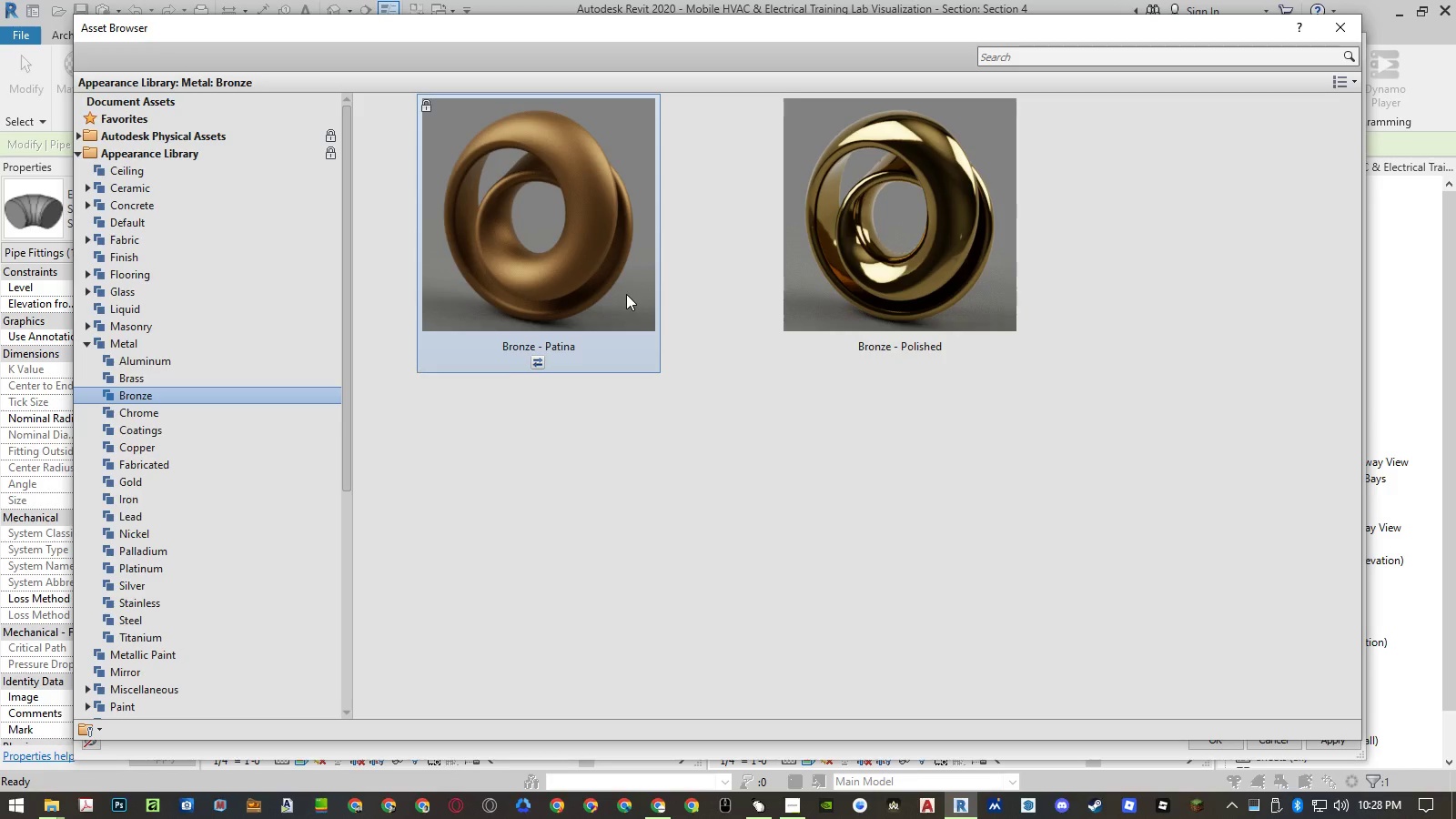 
wait(11.12)
 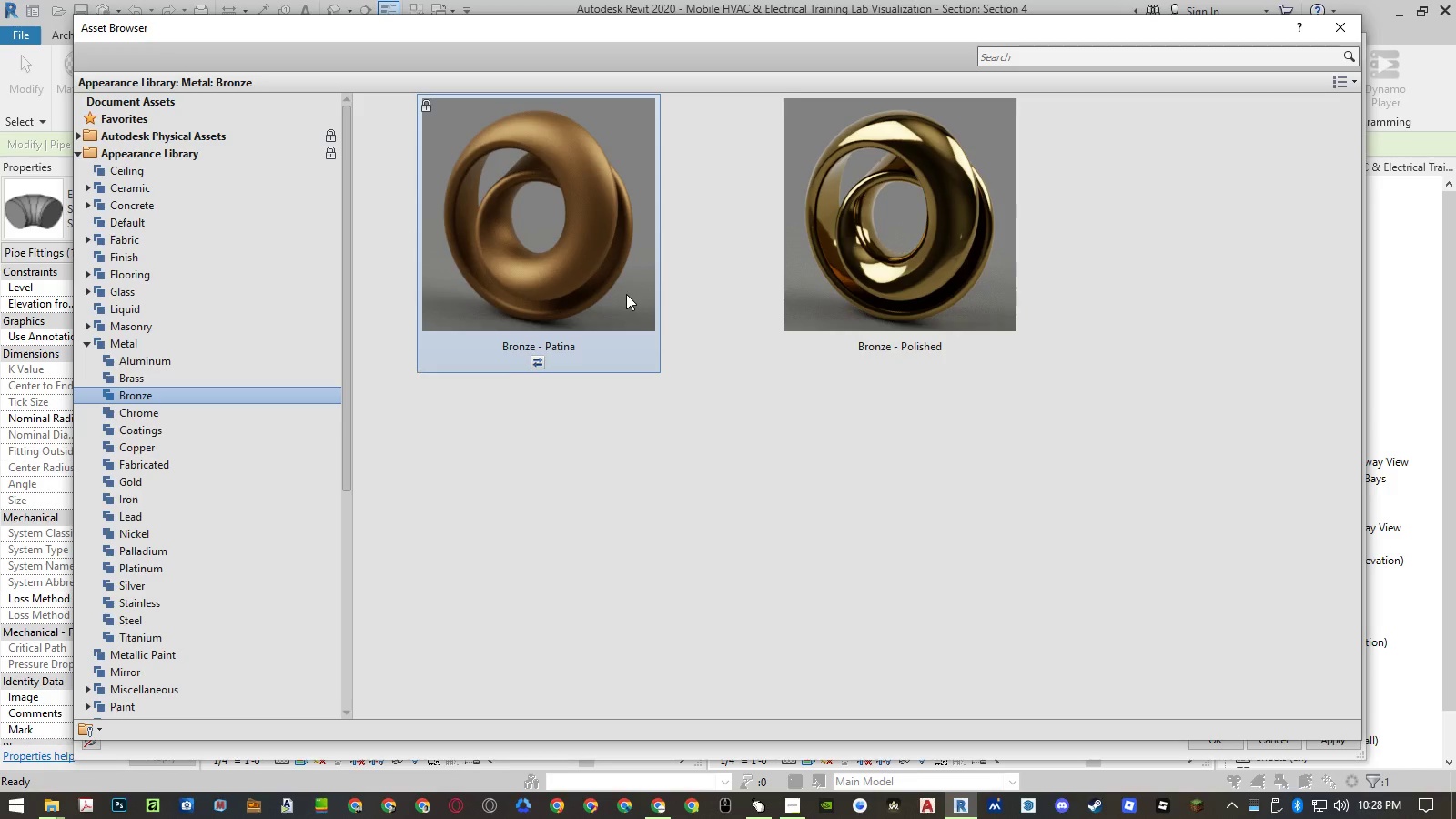 
left_click([541, 364])
 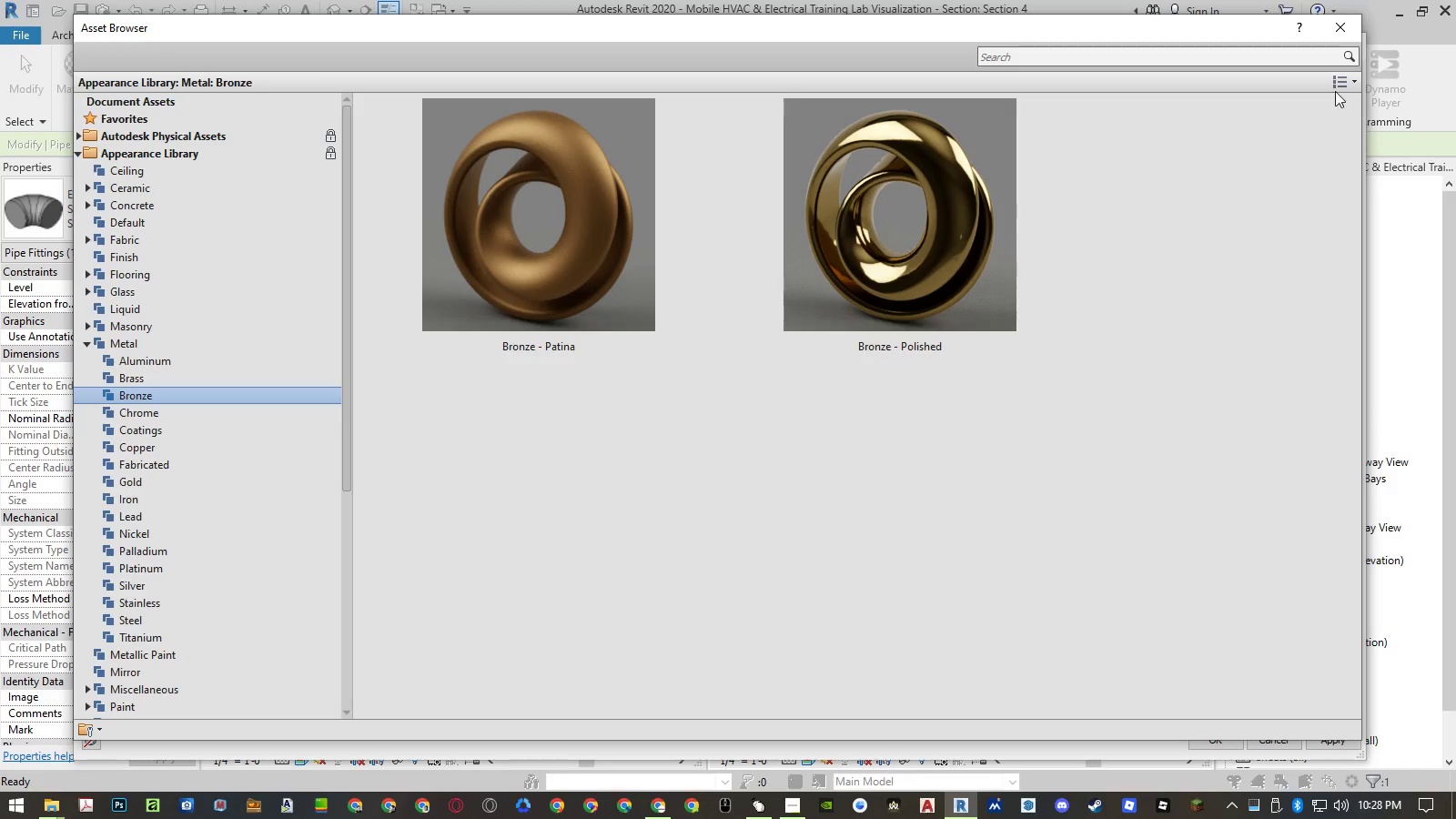 
left_click([1345, 27])
 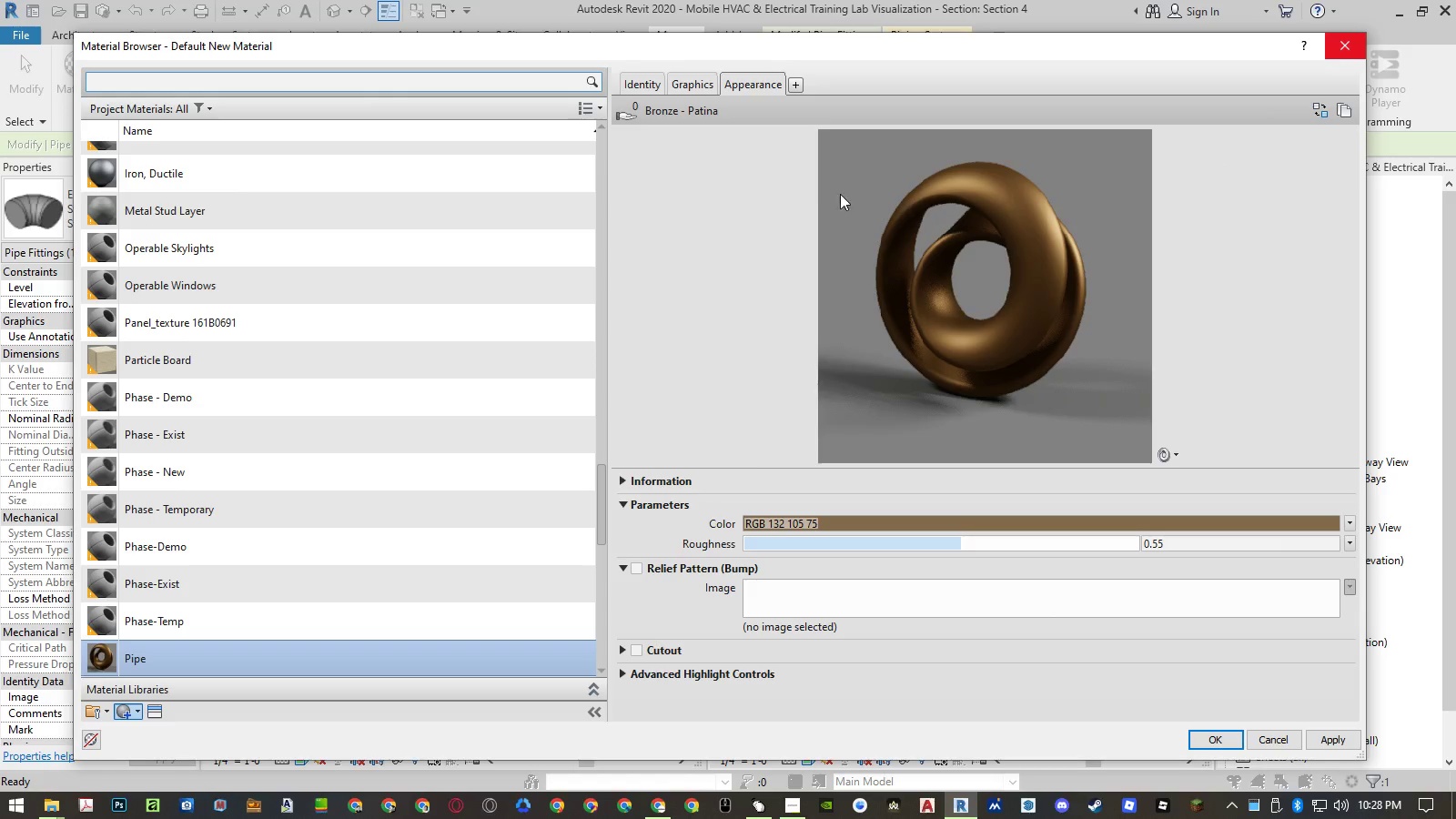 
mouse_move([711, 97])
 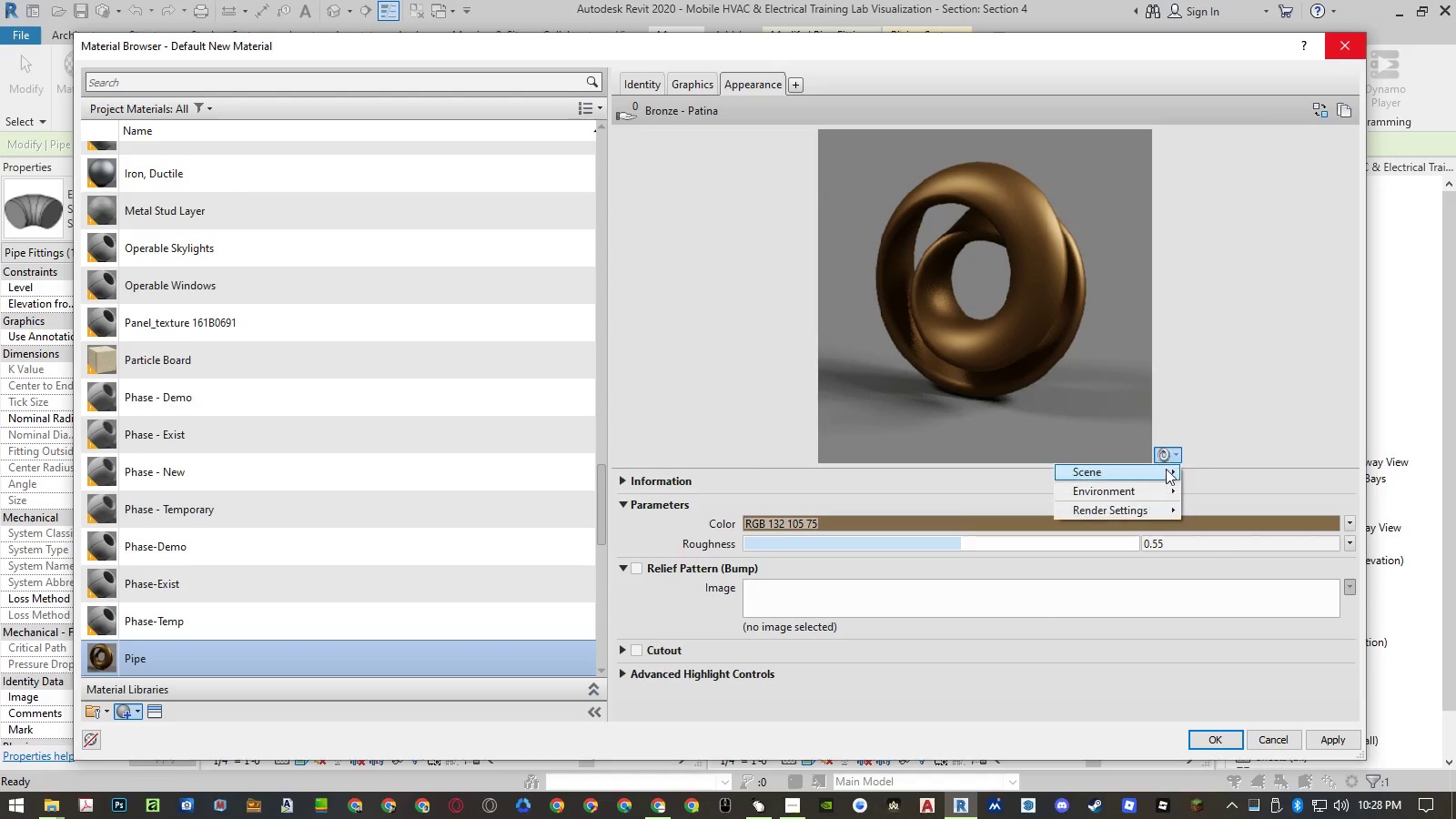 
left_click([1158, 508])
 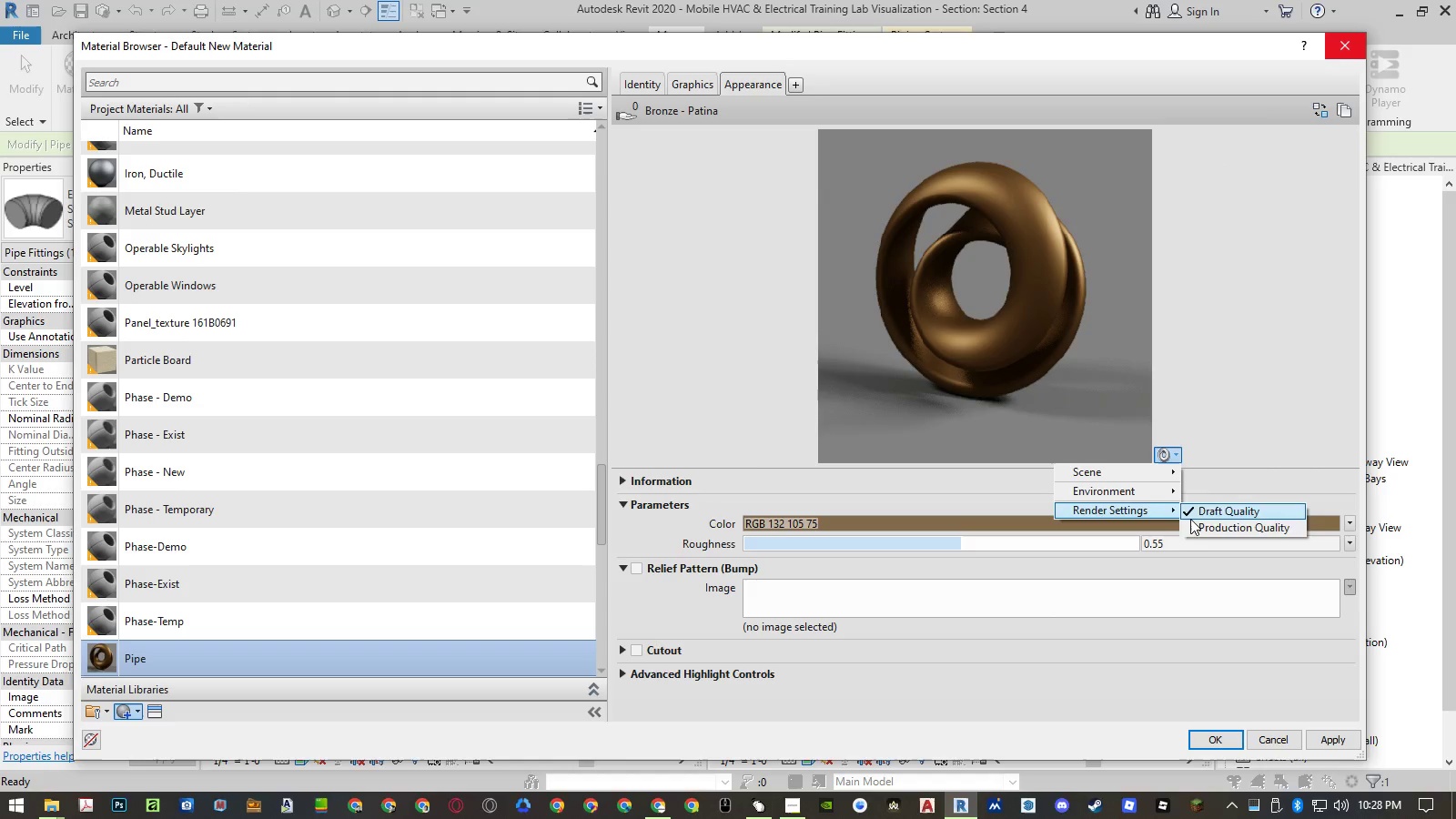 
left_click([1193, 521])
 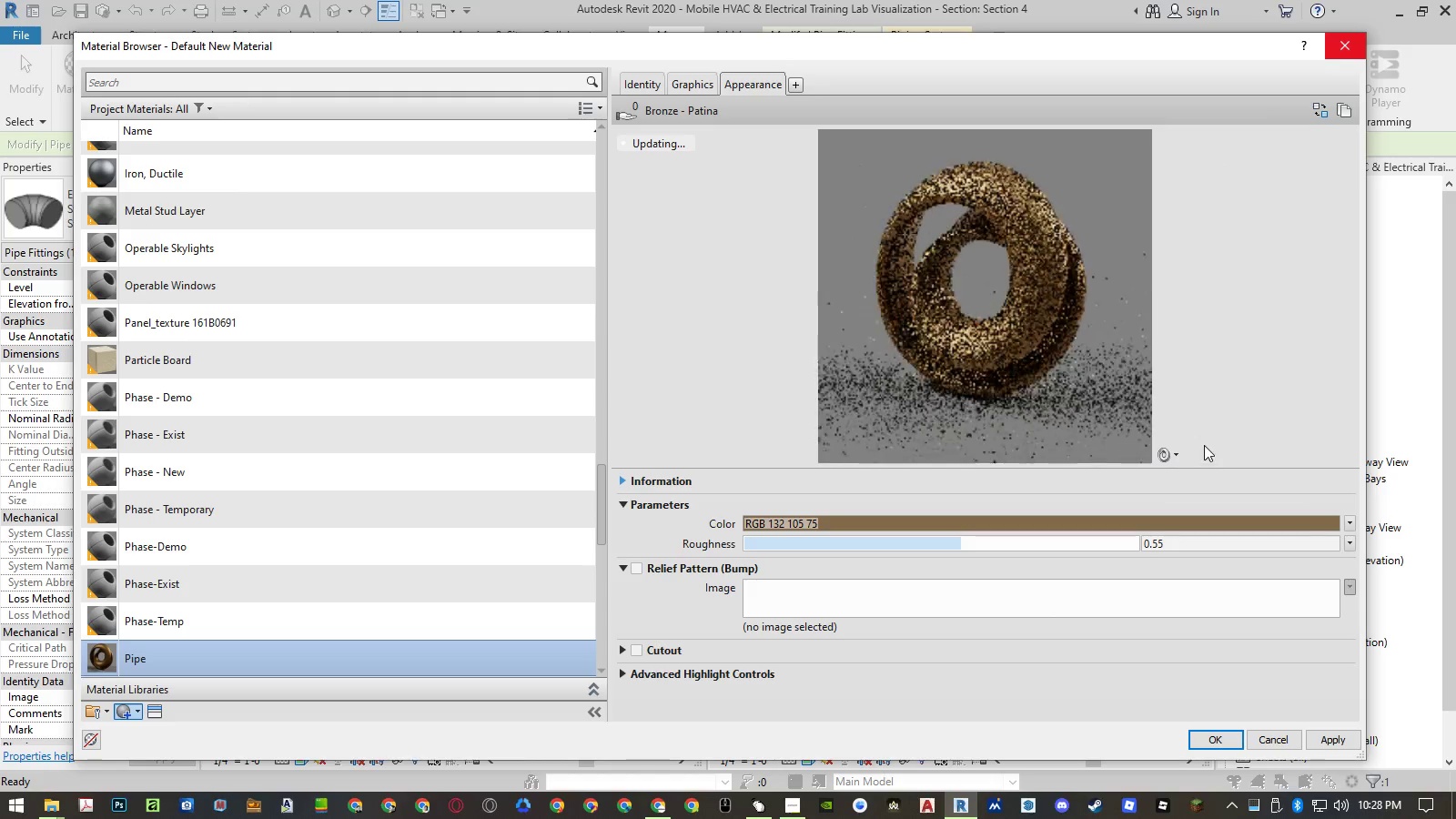 
mouse_move([1186, 436])
 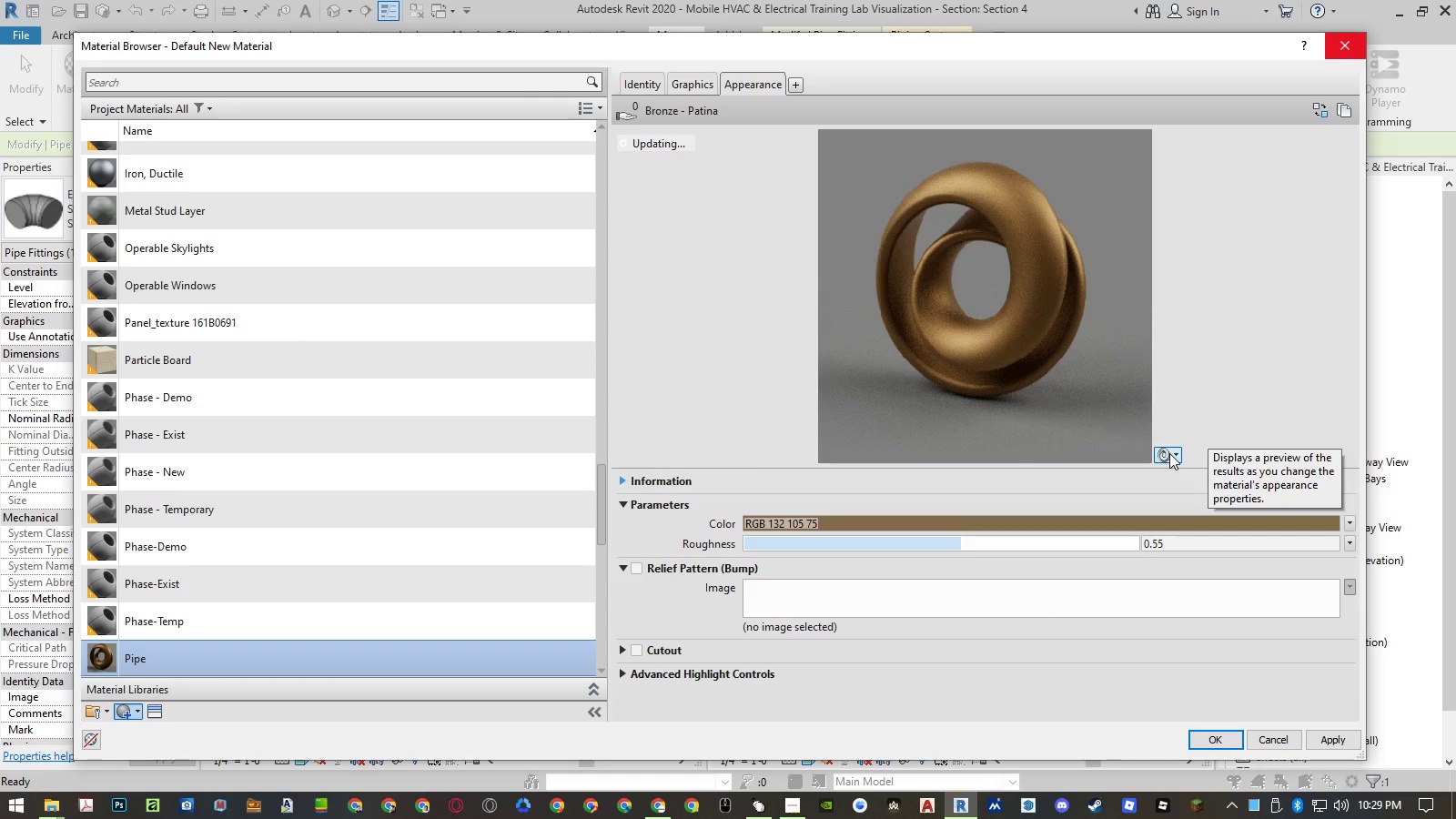 
left_click([1169, 453])
 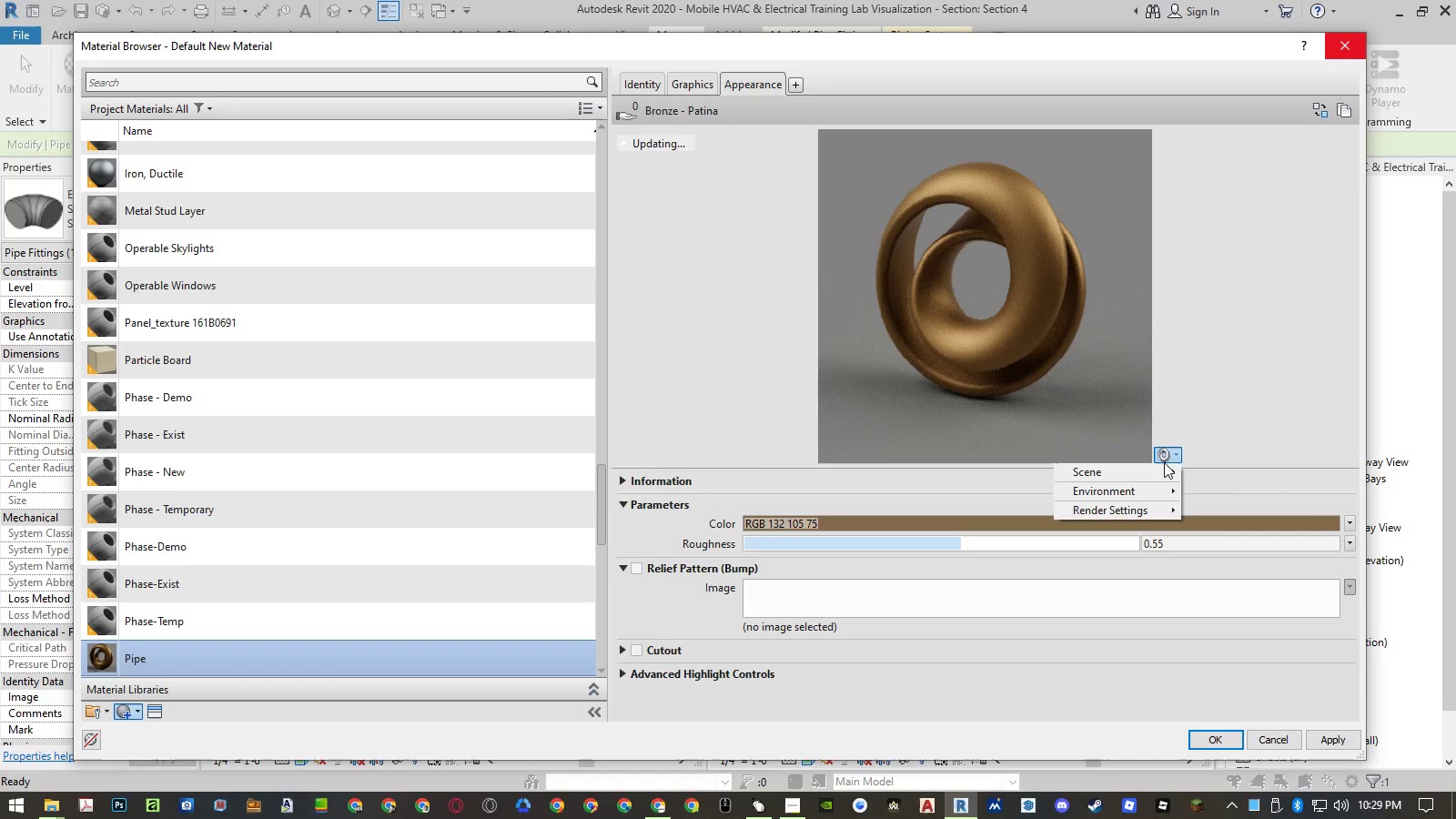 
double_click([1164, 462])
 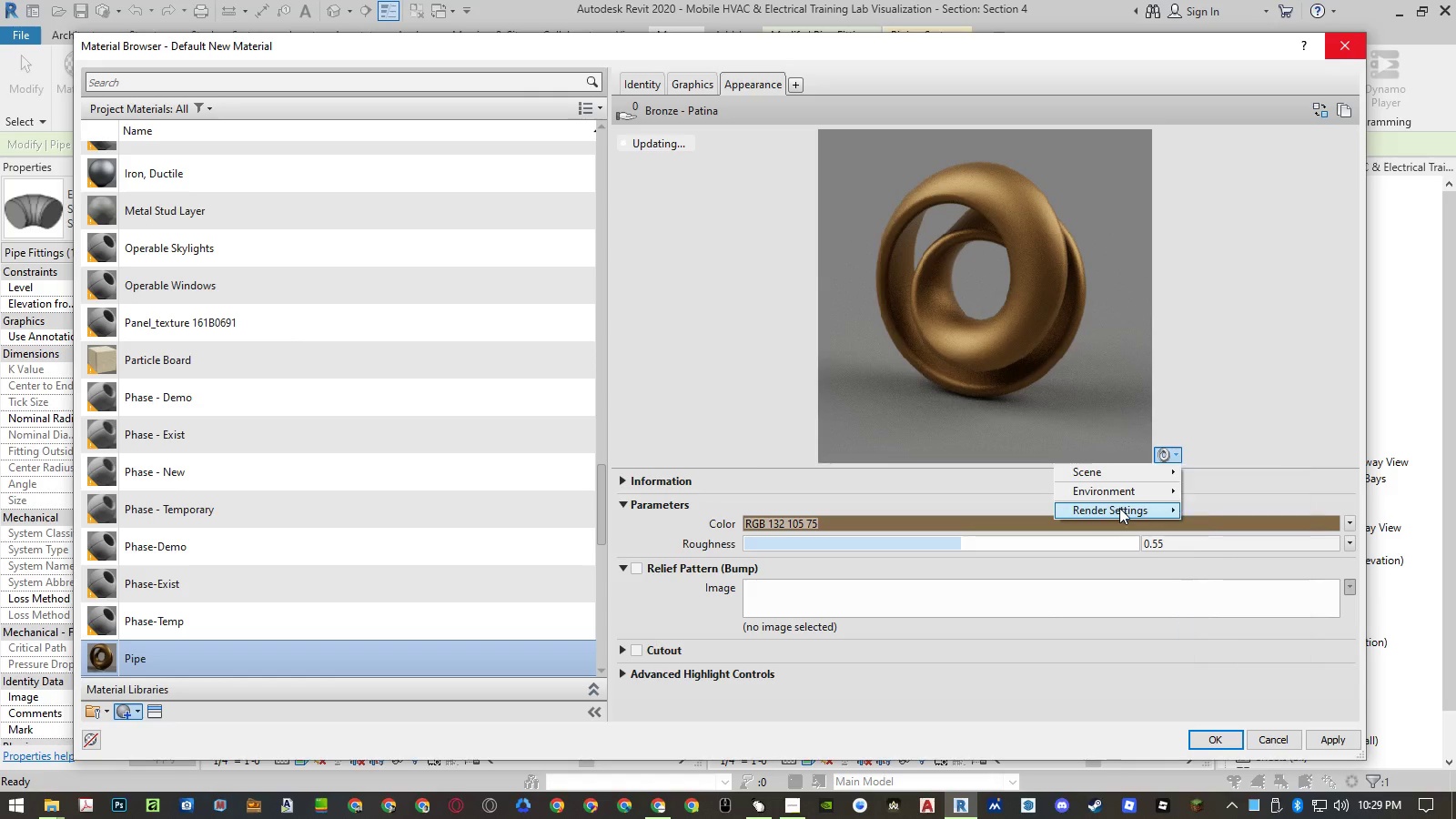 
left_click([1221, 375])
 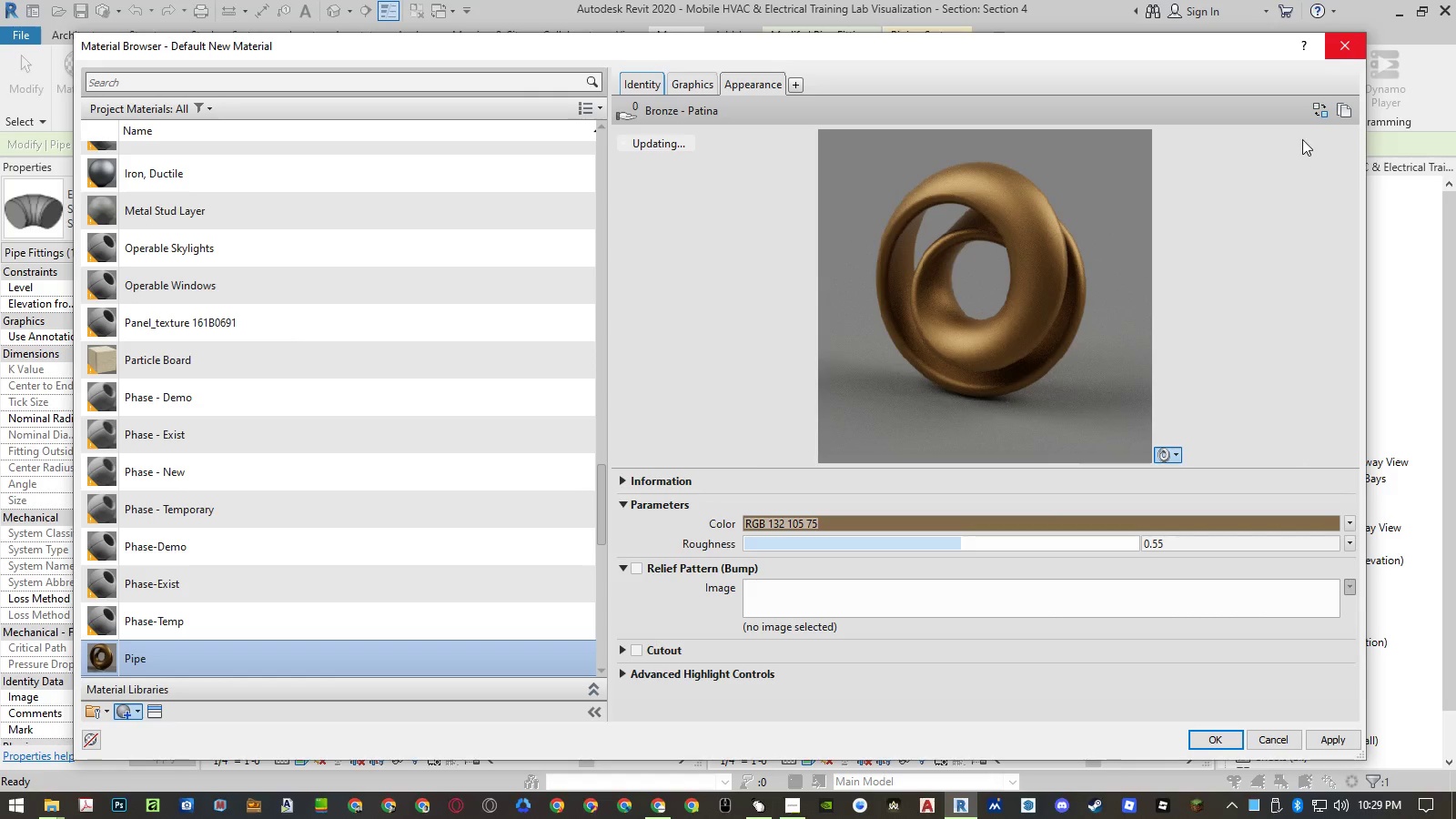 
left_click([1314, 106])
 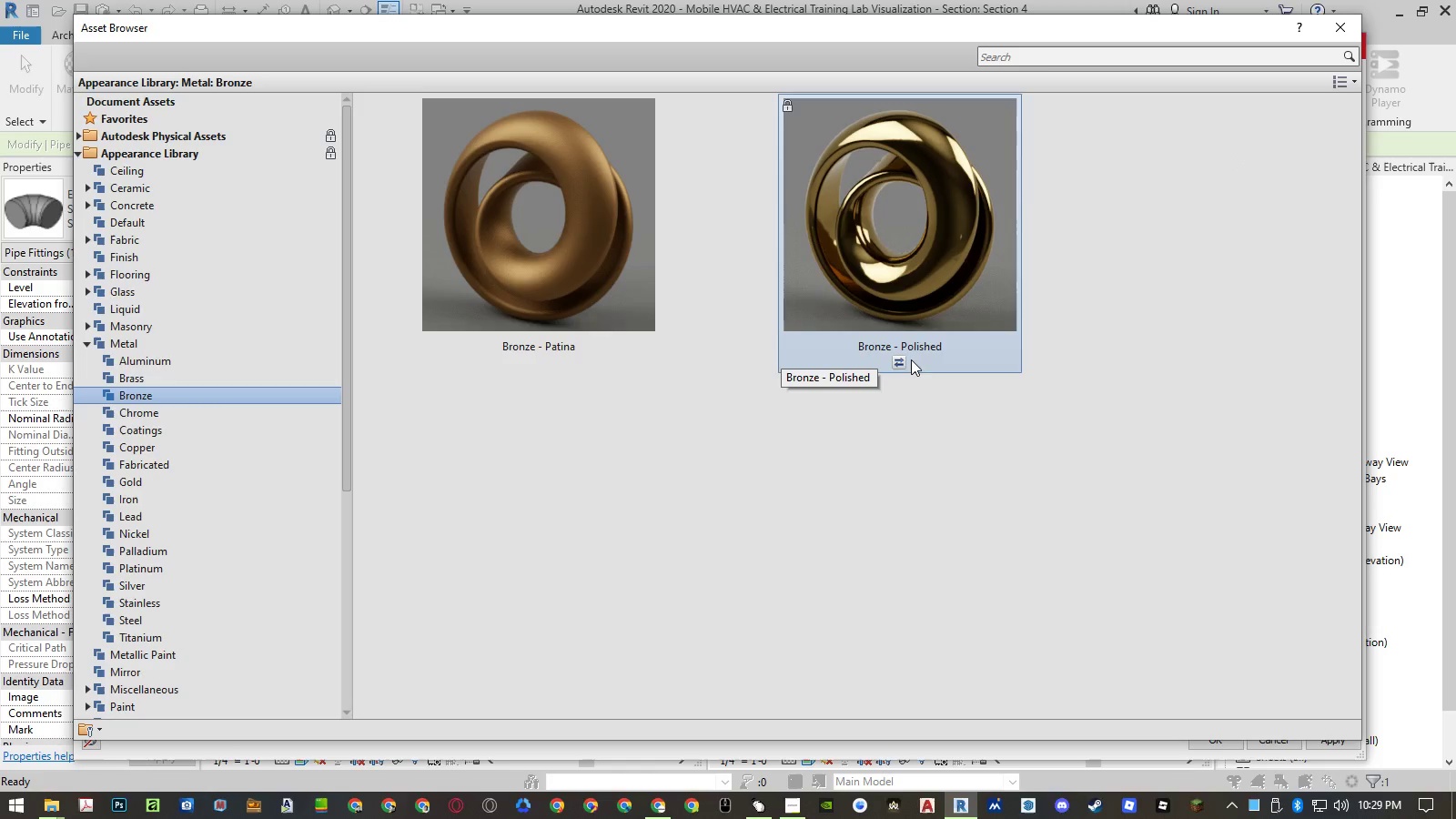 
left_click([901, 365])
 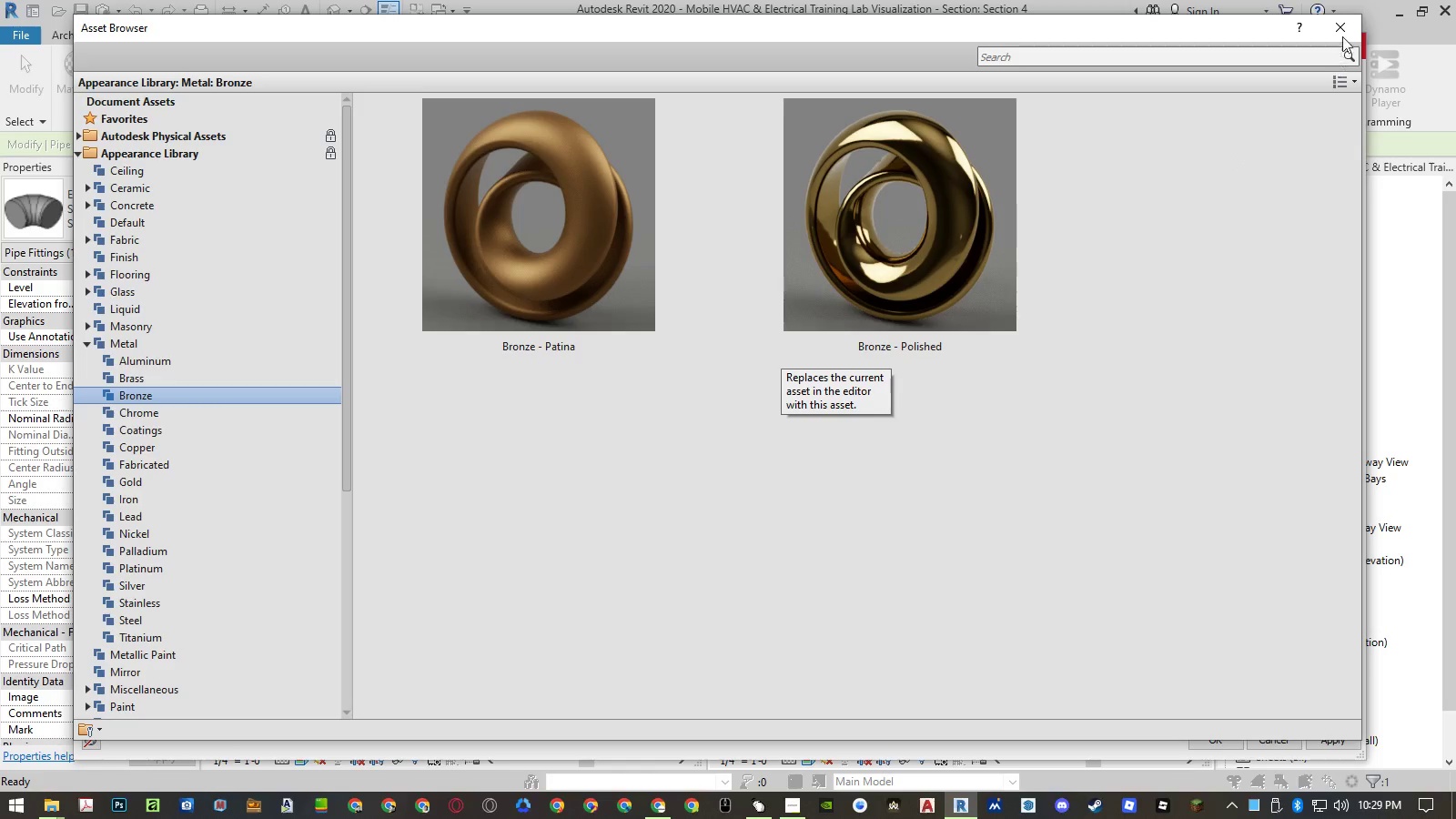 
left_click([1345, 29])
 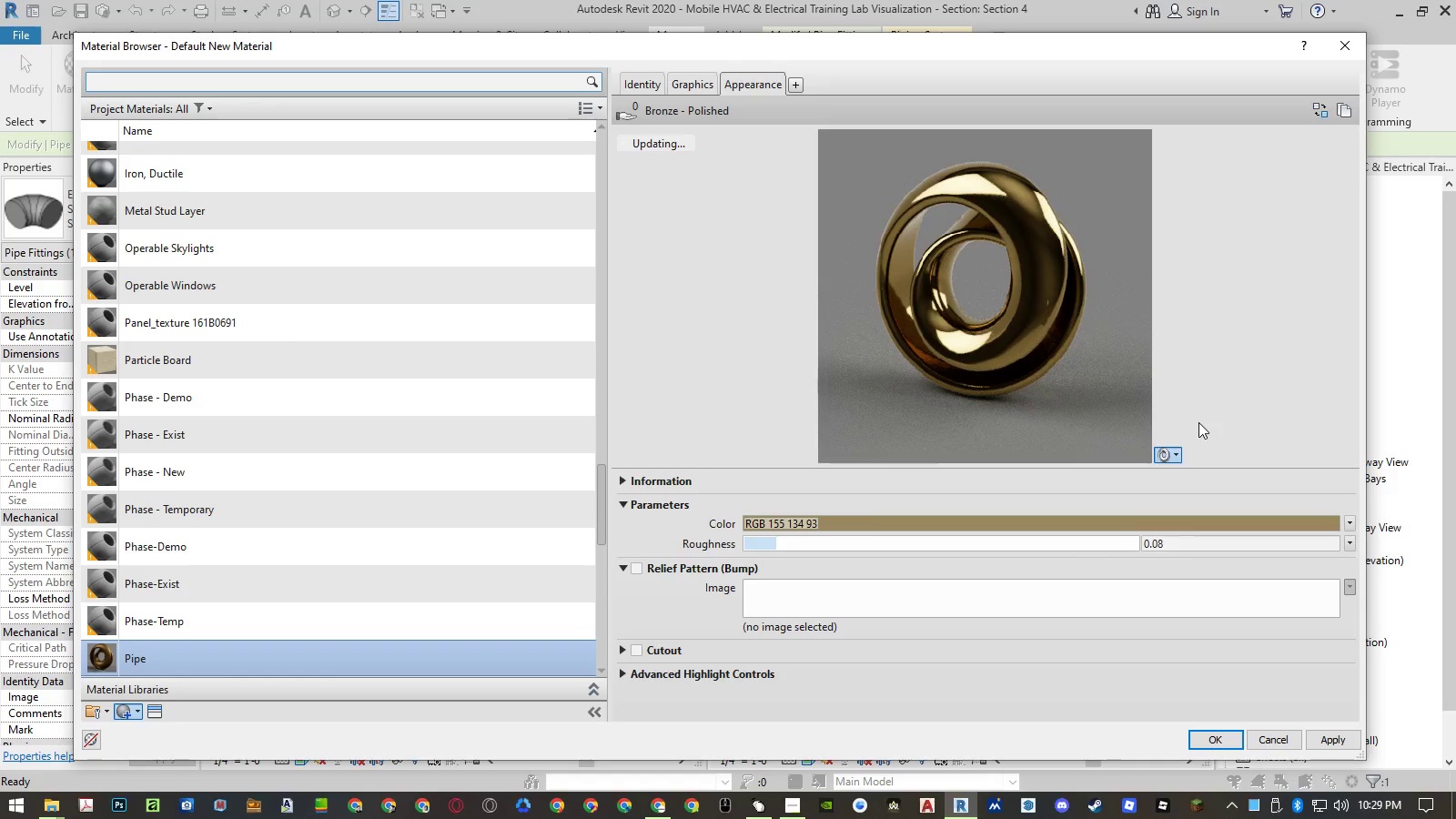 
left_click([1162, 456])
 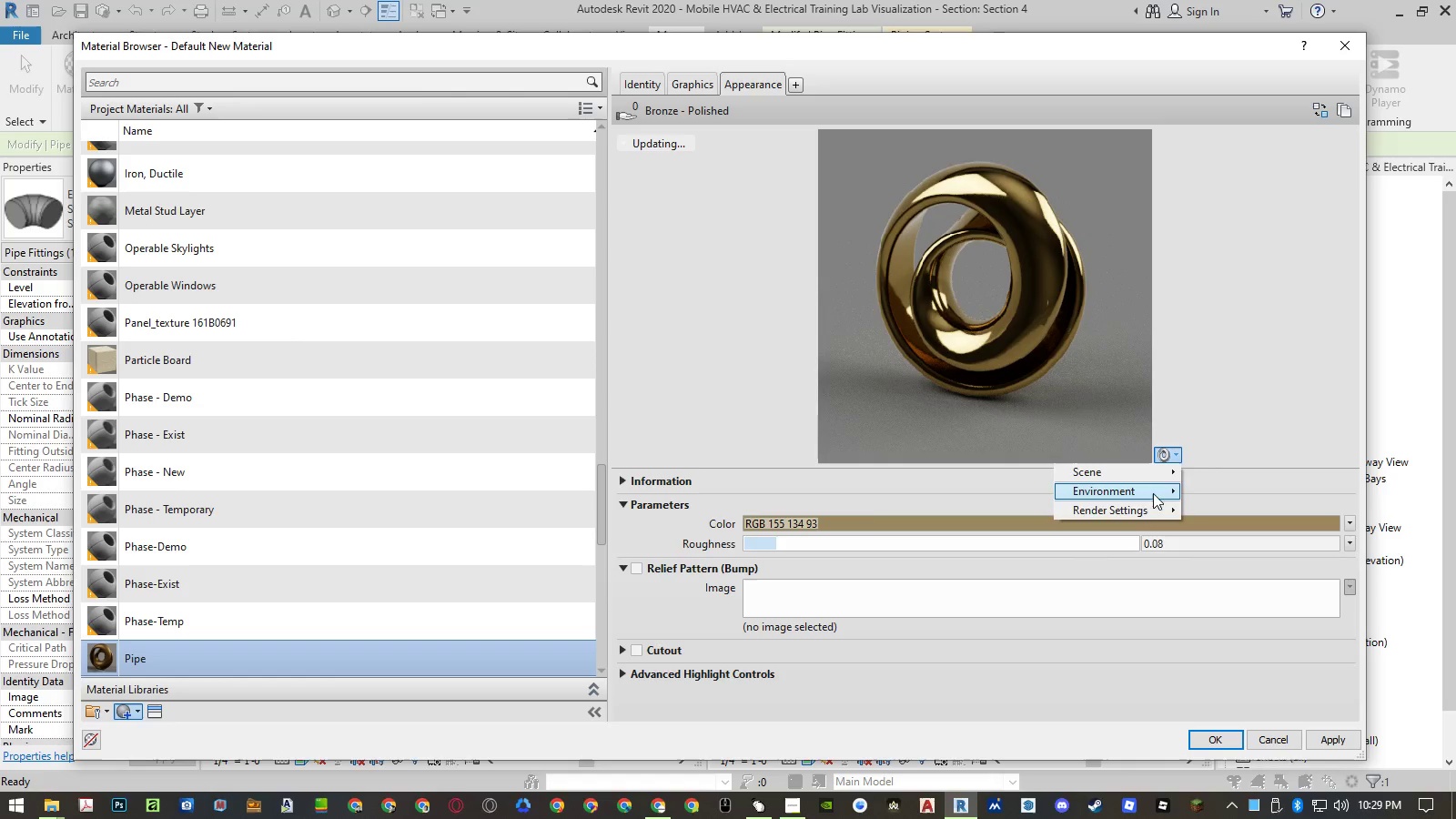 
left_click([1146, 510])
 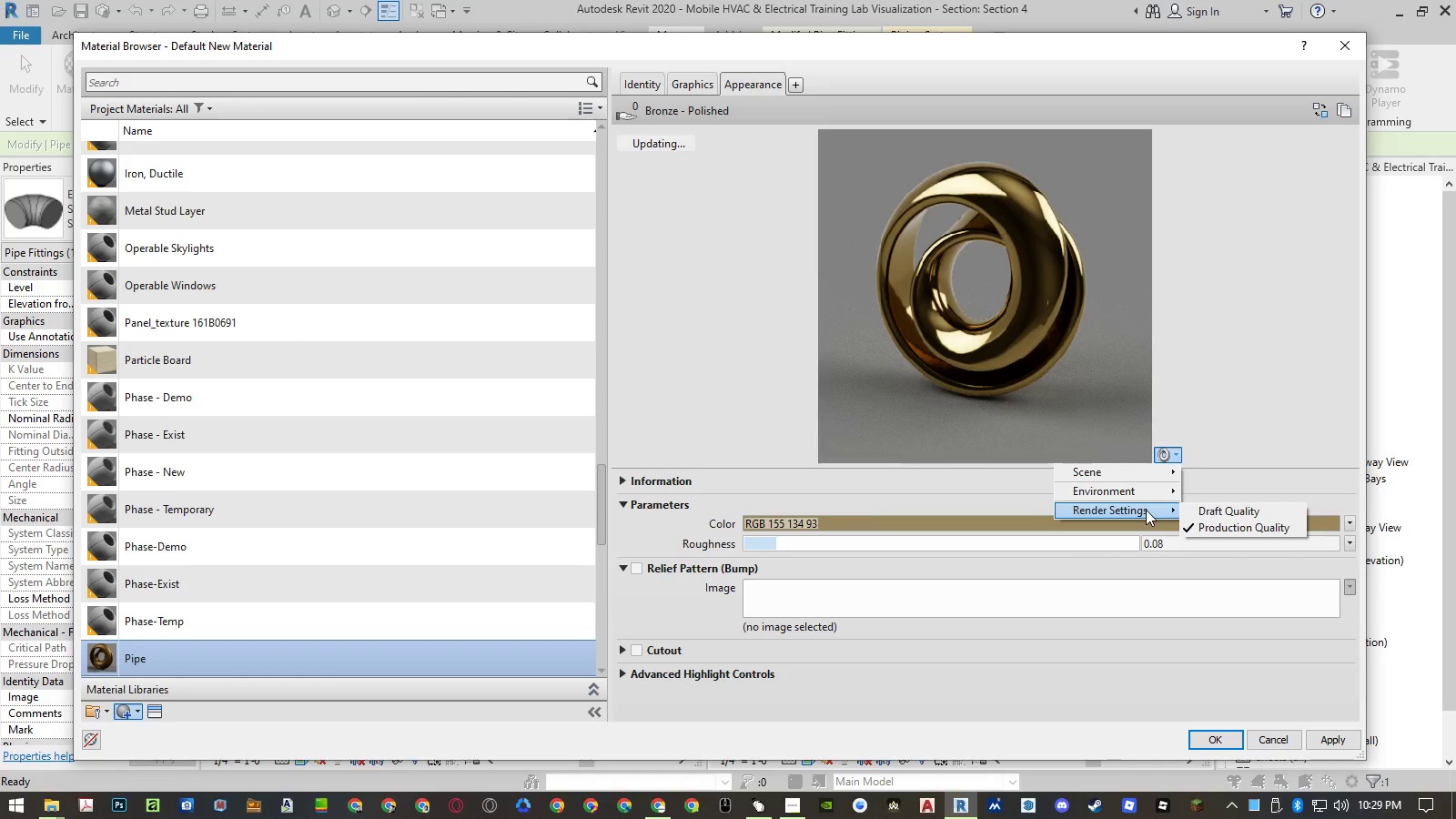 
left_click([1240, 435])
 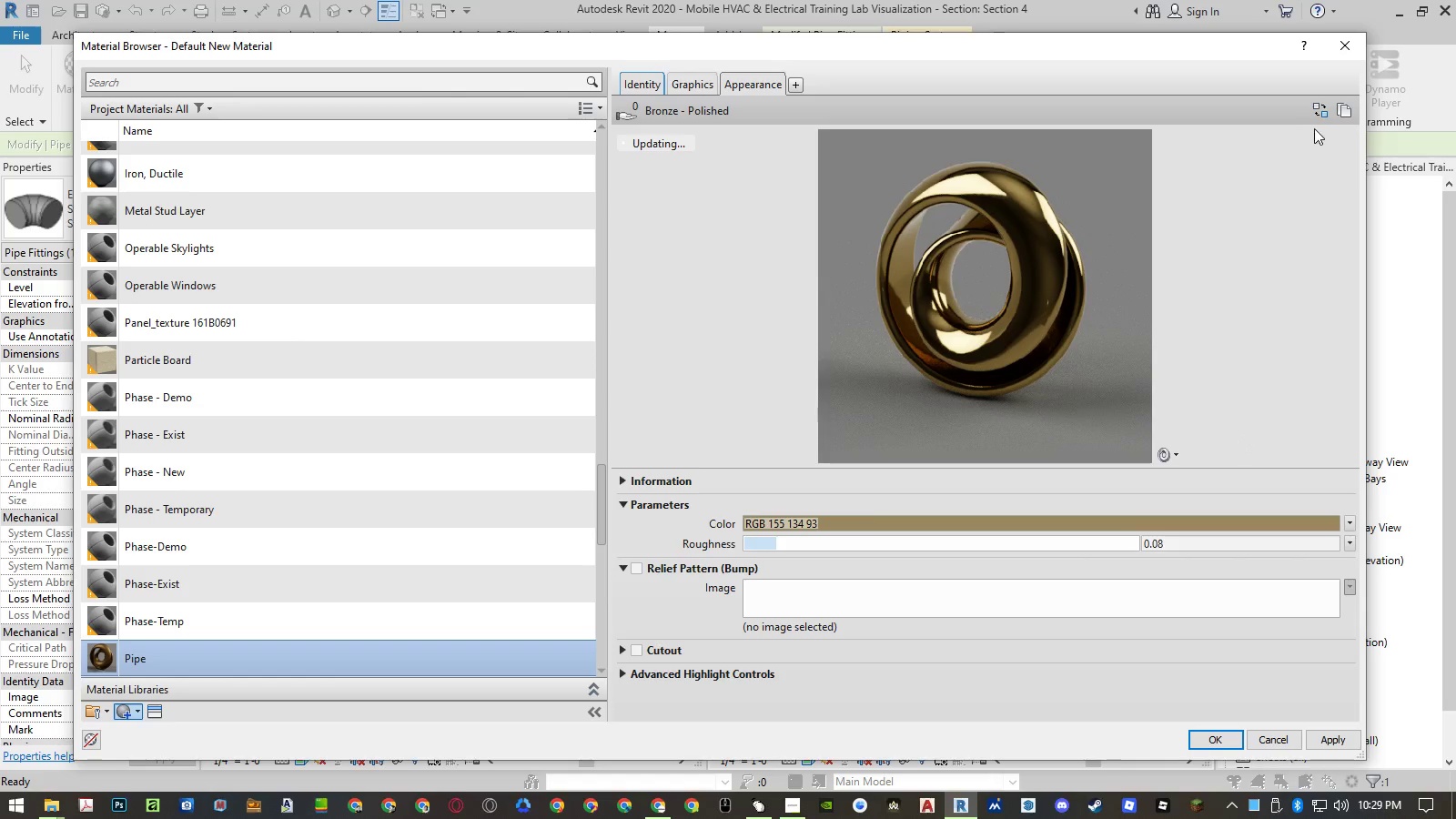 
left_click([1317, 111])
 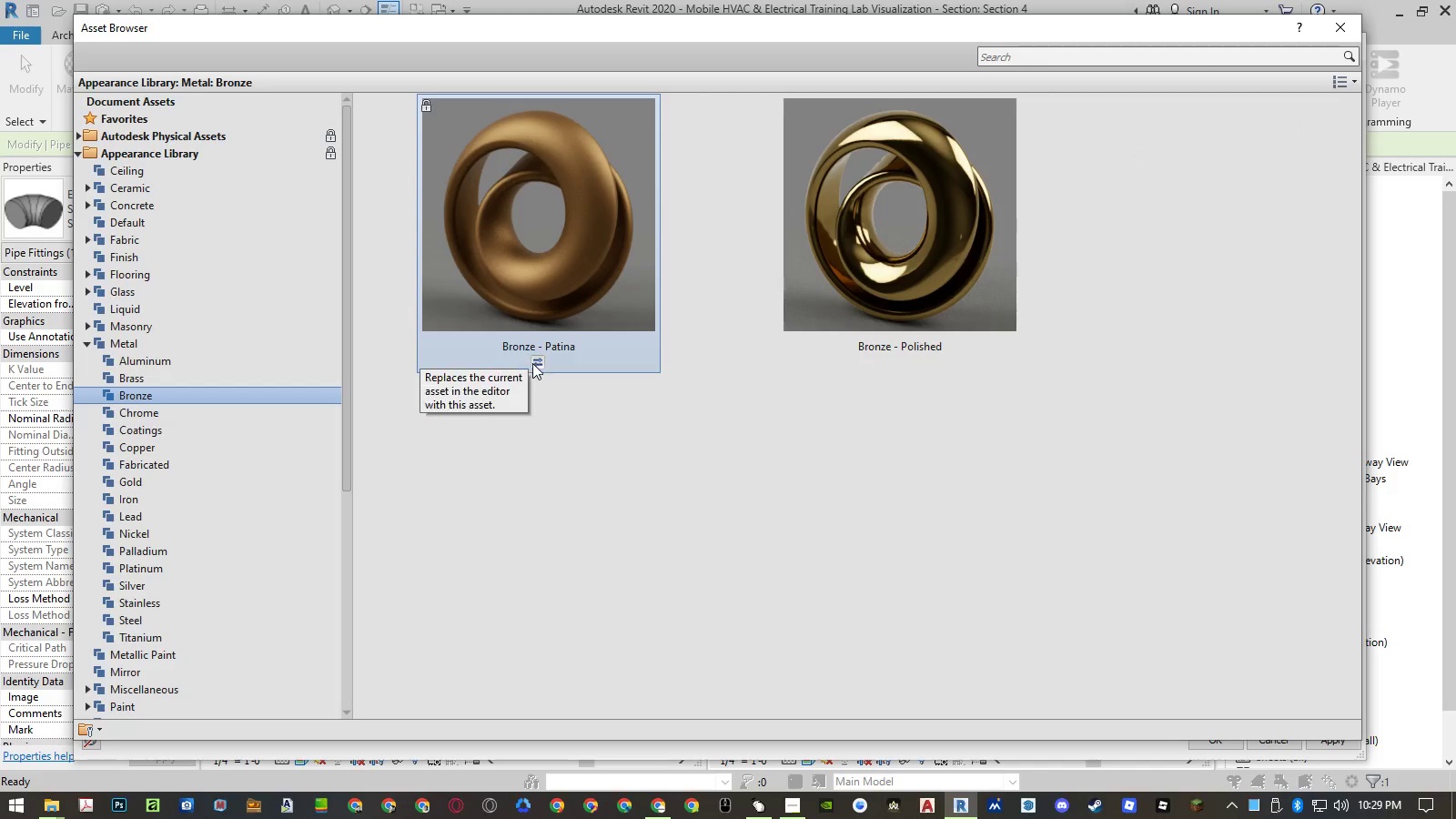 
left_click([533, 363])
 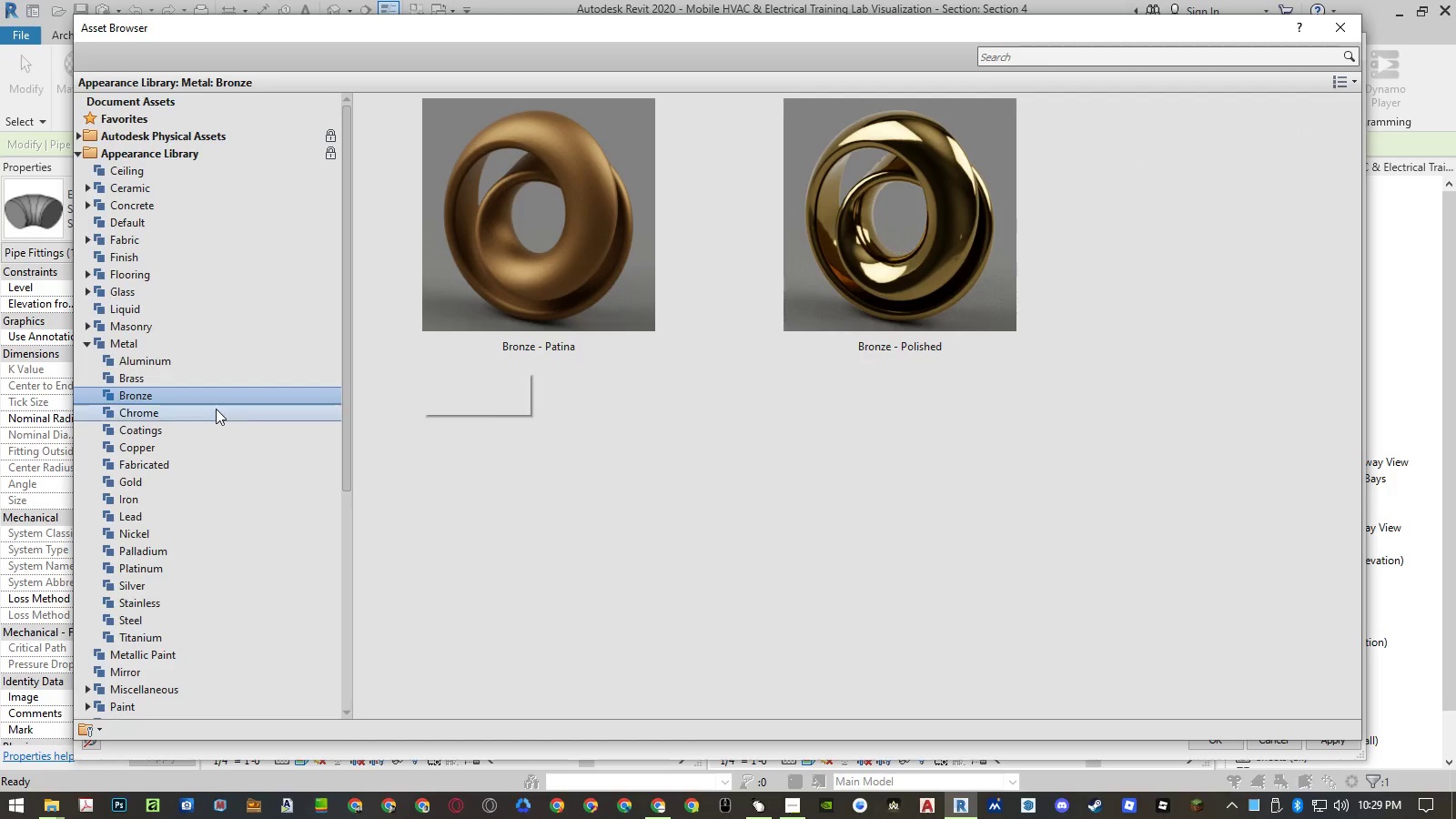 
left_click([216, 409])
 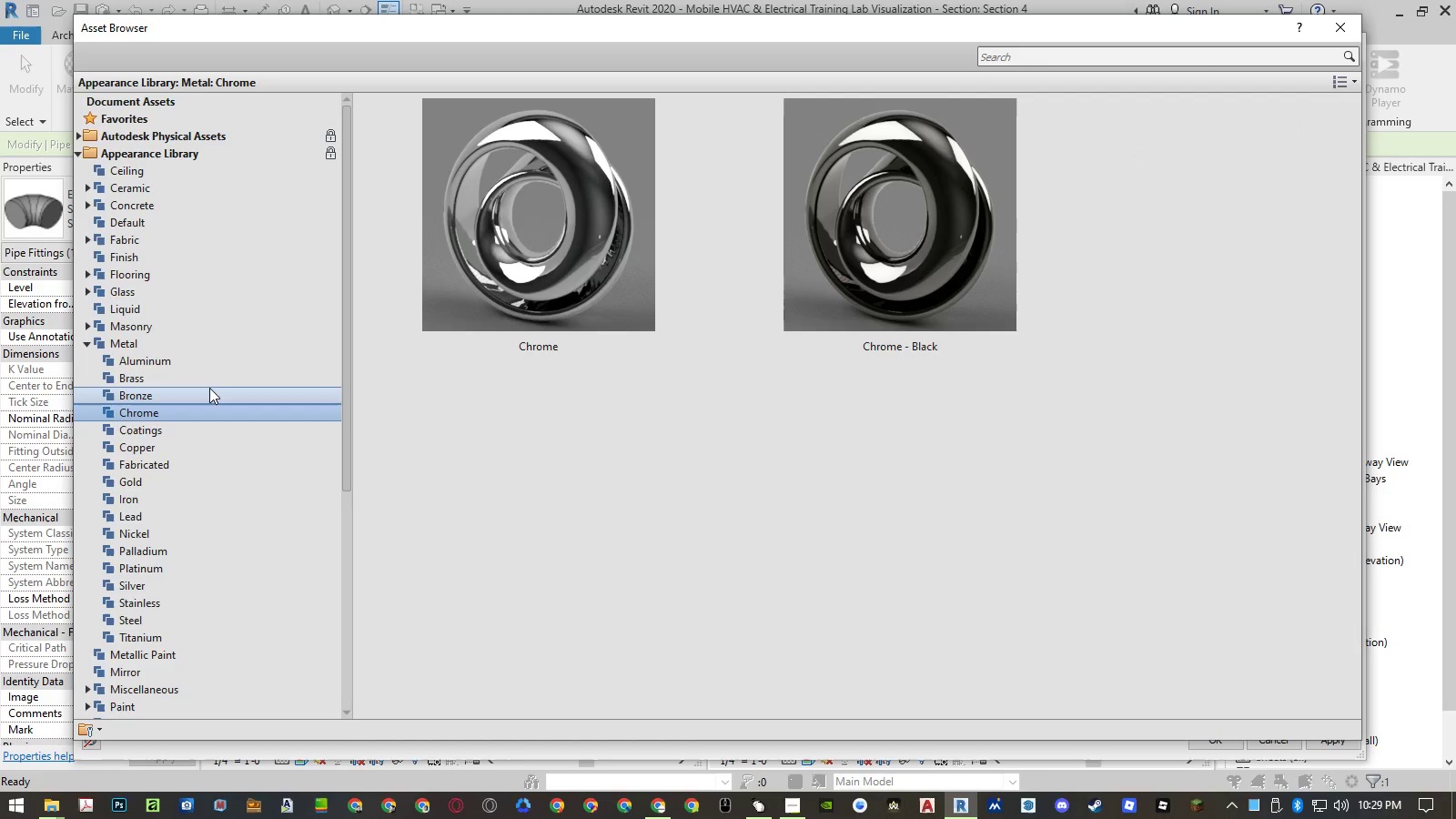 
left_click([206, 378])
 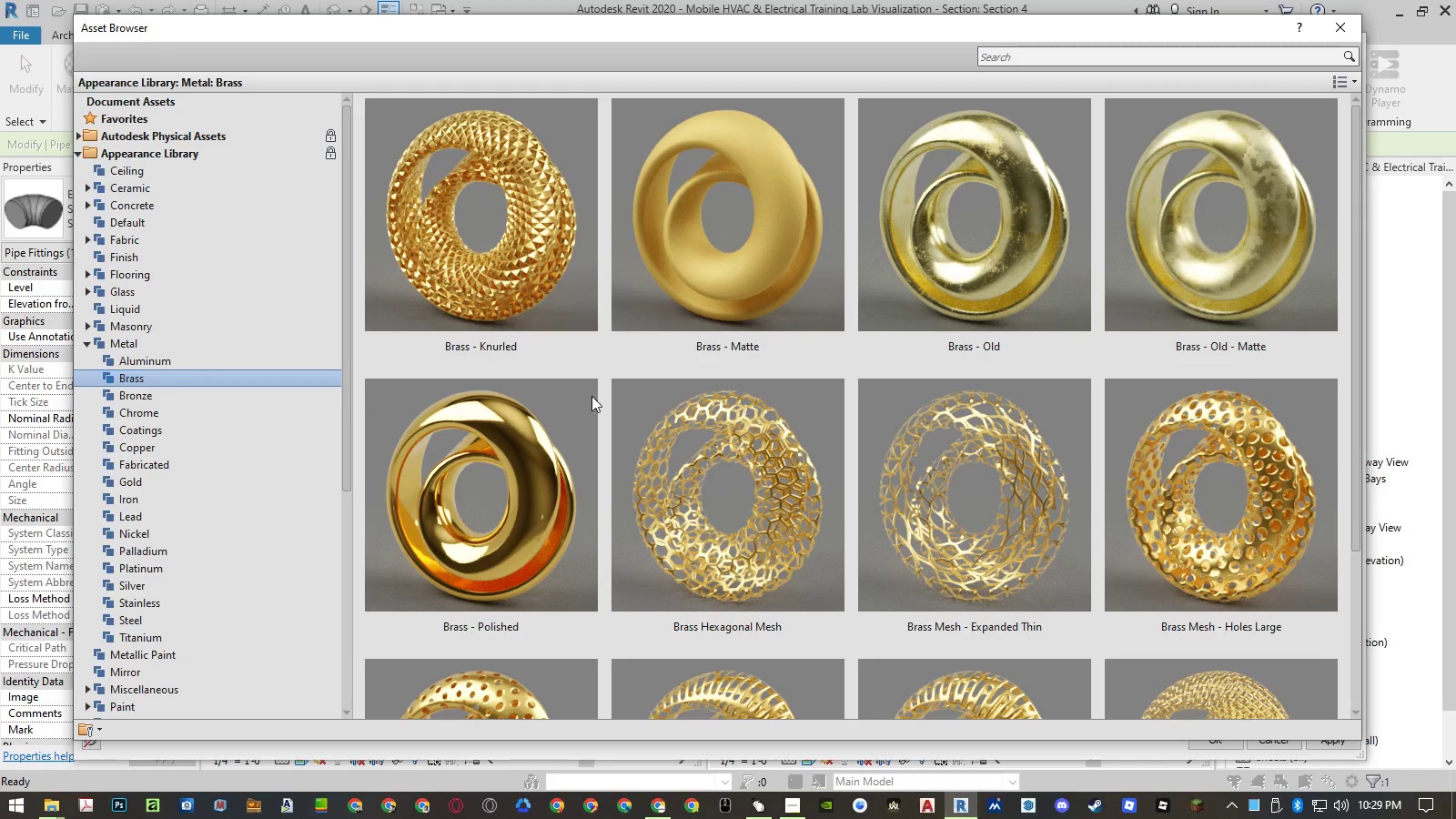 
scroll: coordinate [612, 396], scroll_direction: down, amount: 2.0
 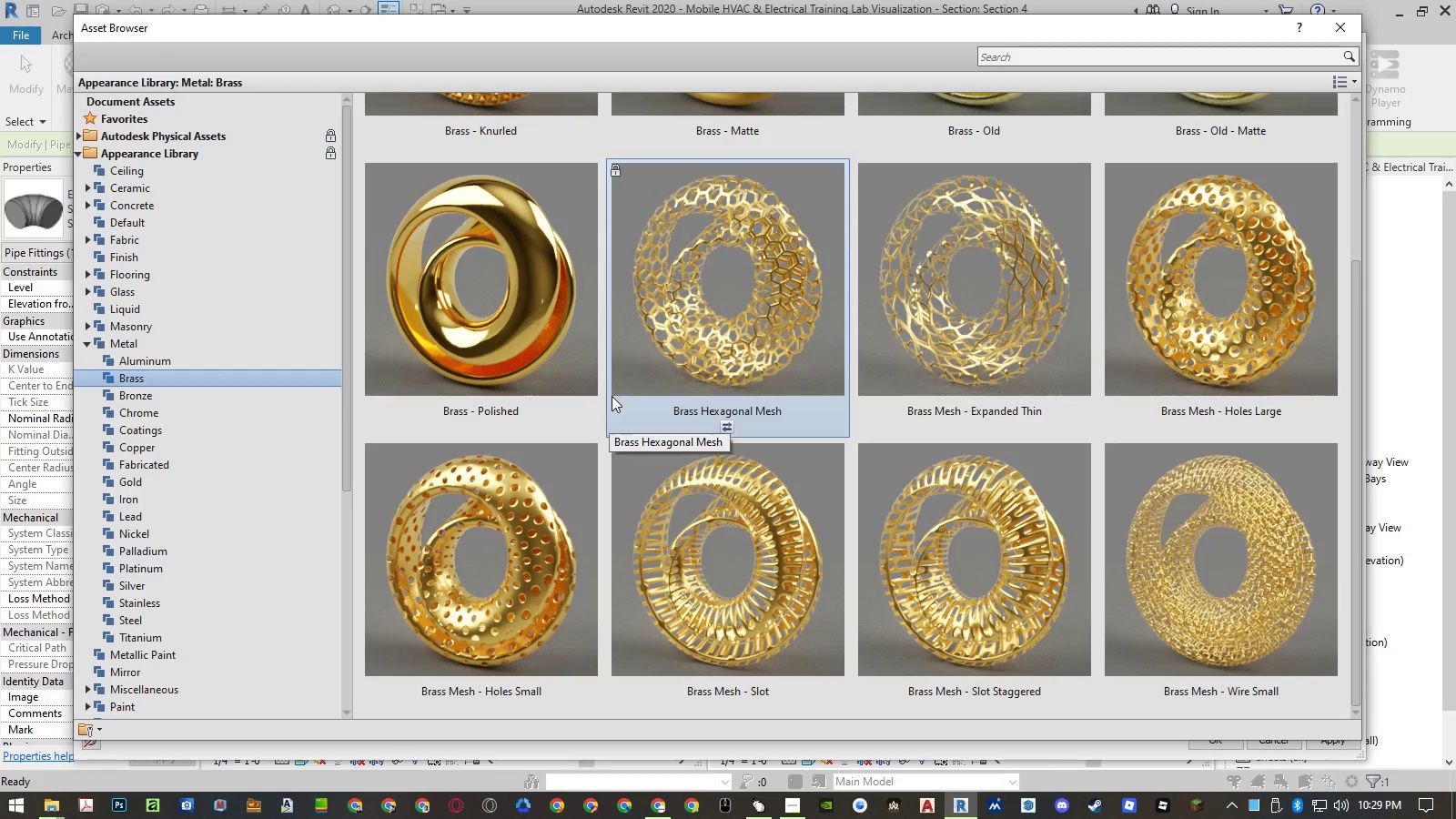 
scroll: coordinate [612, 396], scroll_direction: up, amount: 3.0
 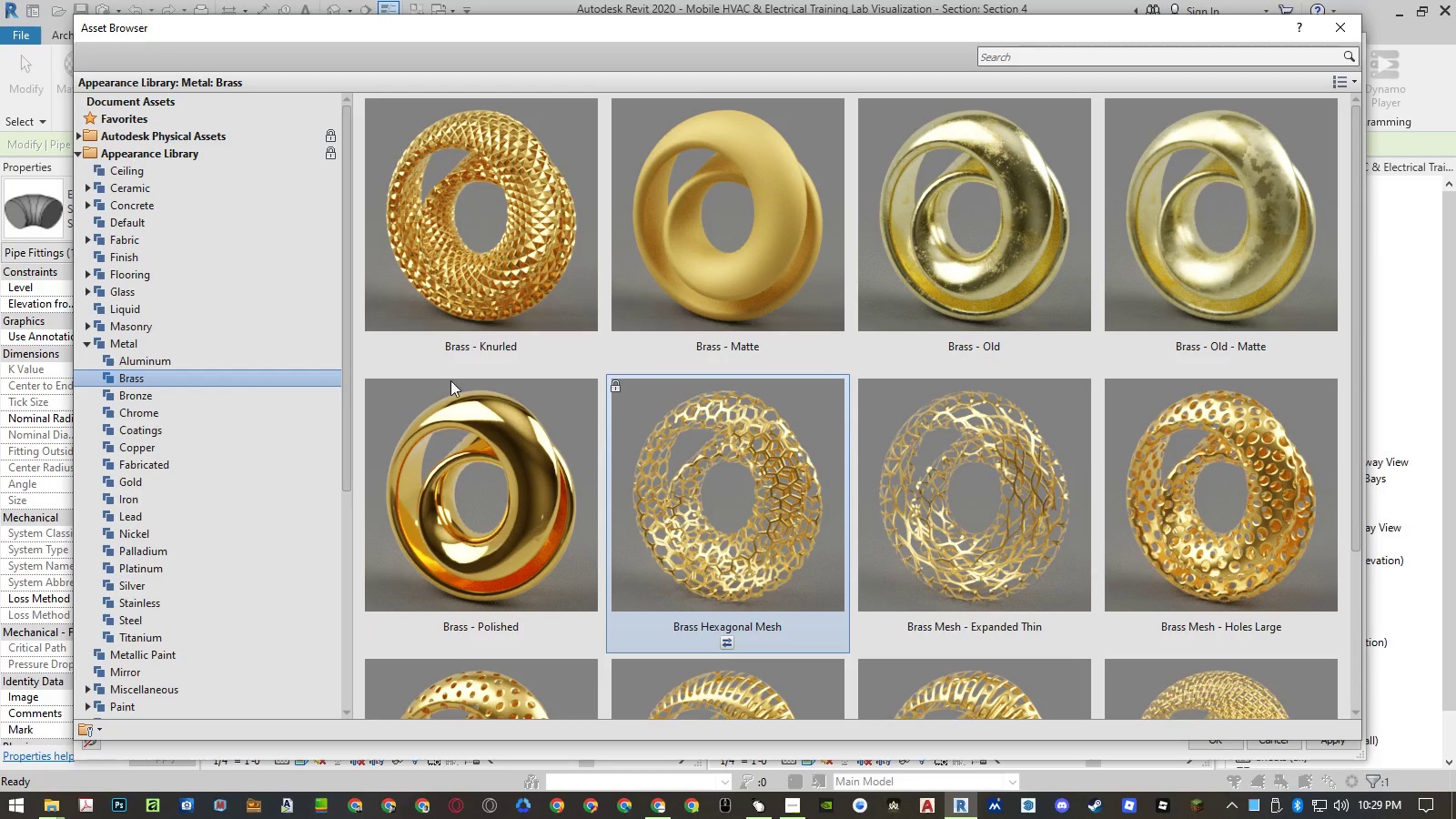 
left_click([187, 410])
 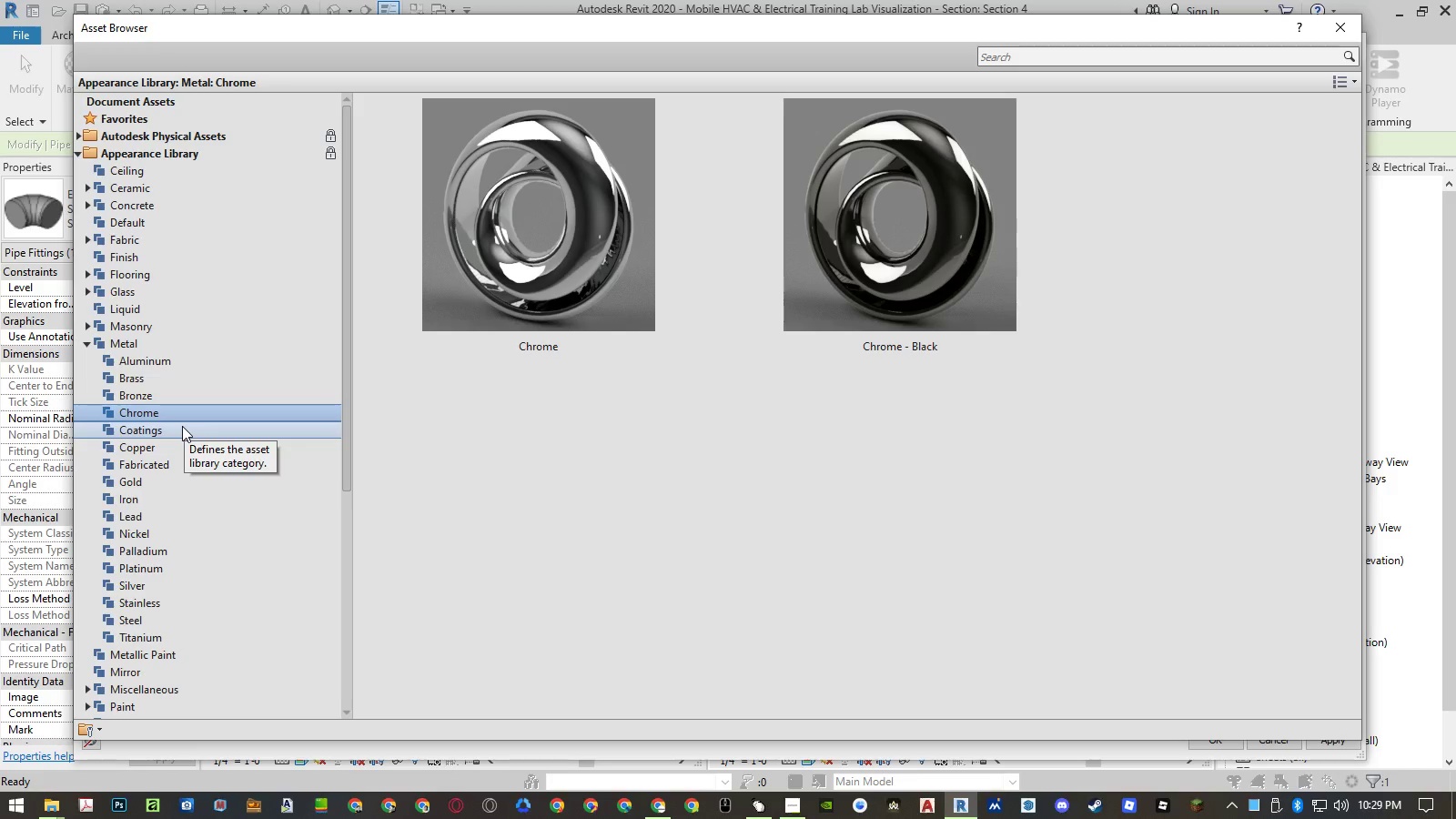 
left_click([182, 426])
 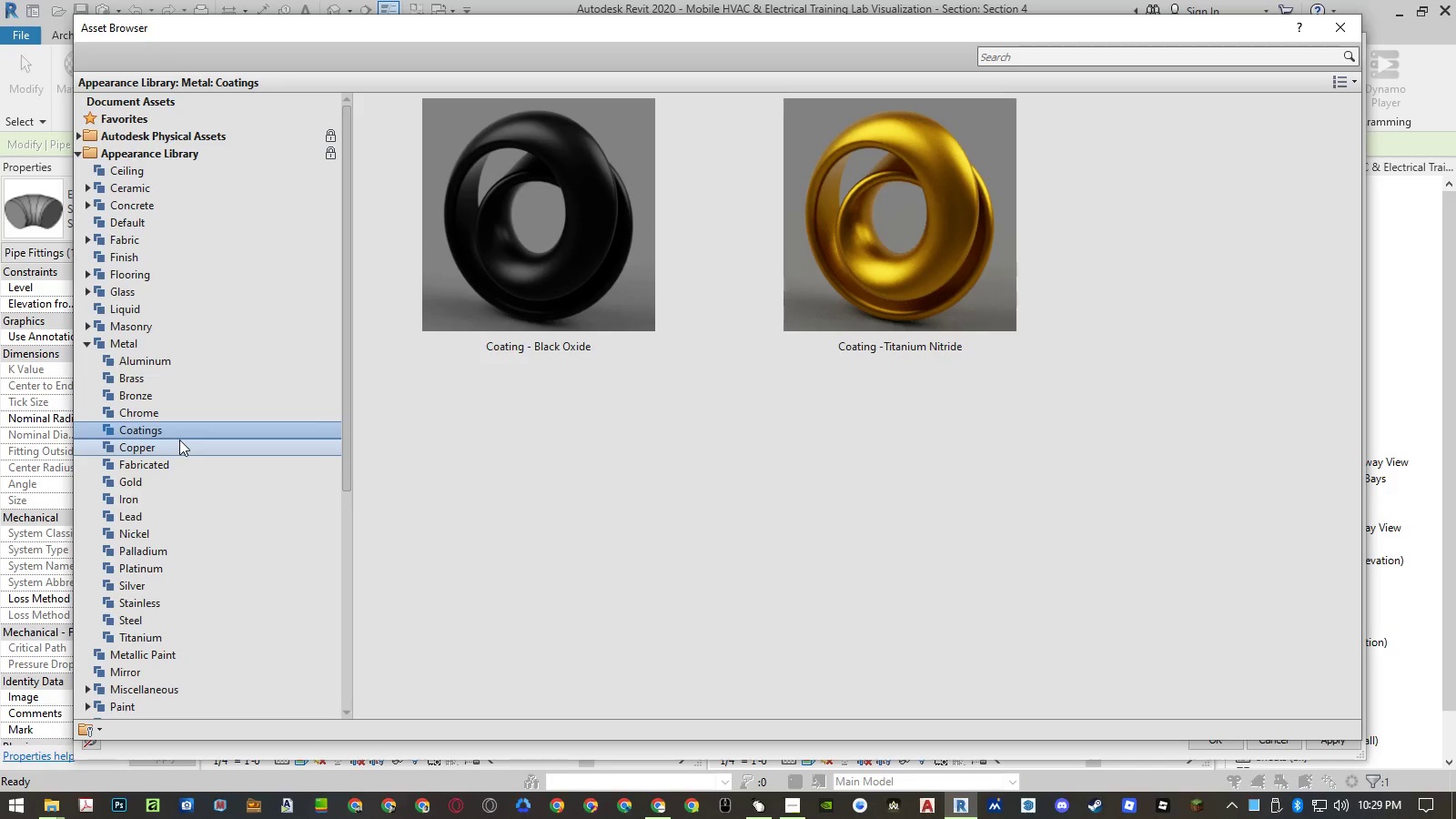 
left_click([179, 440])
 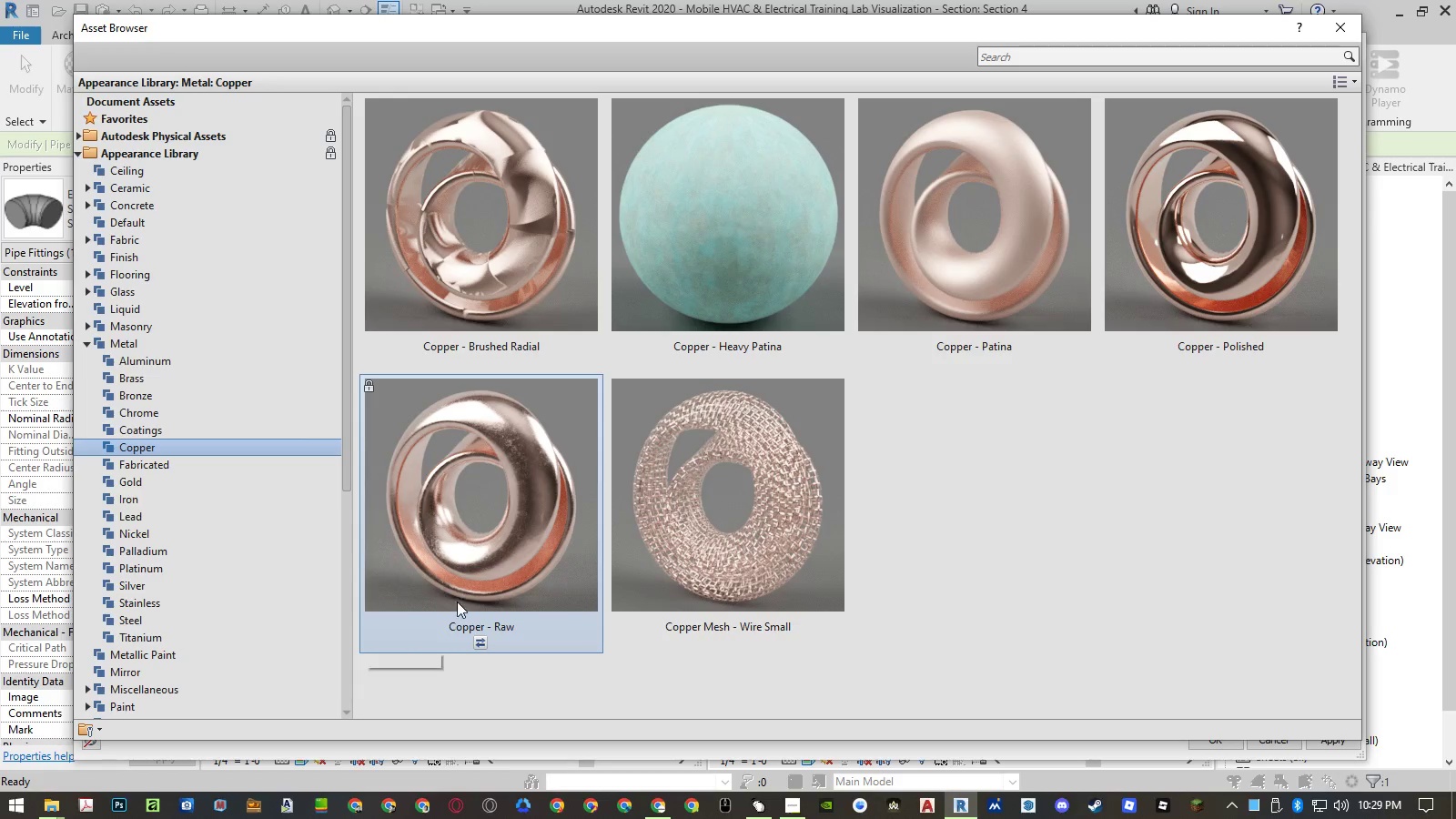 
left_click([479, 642])
 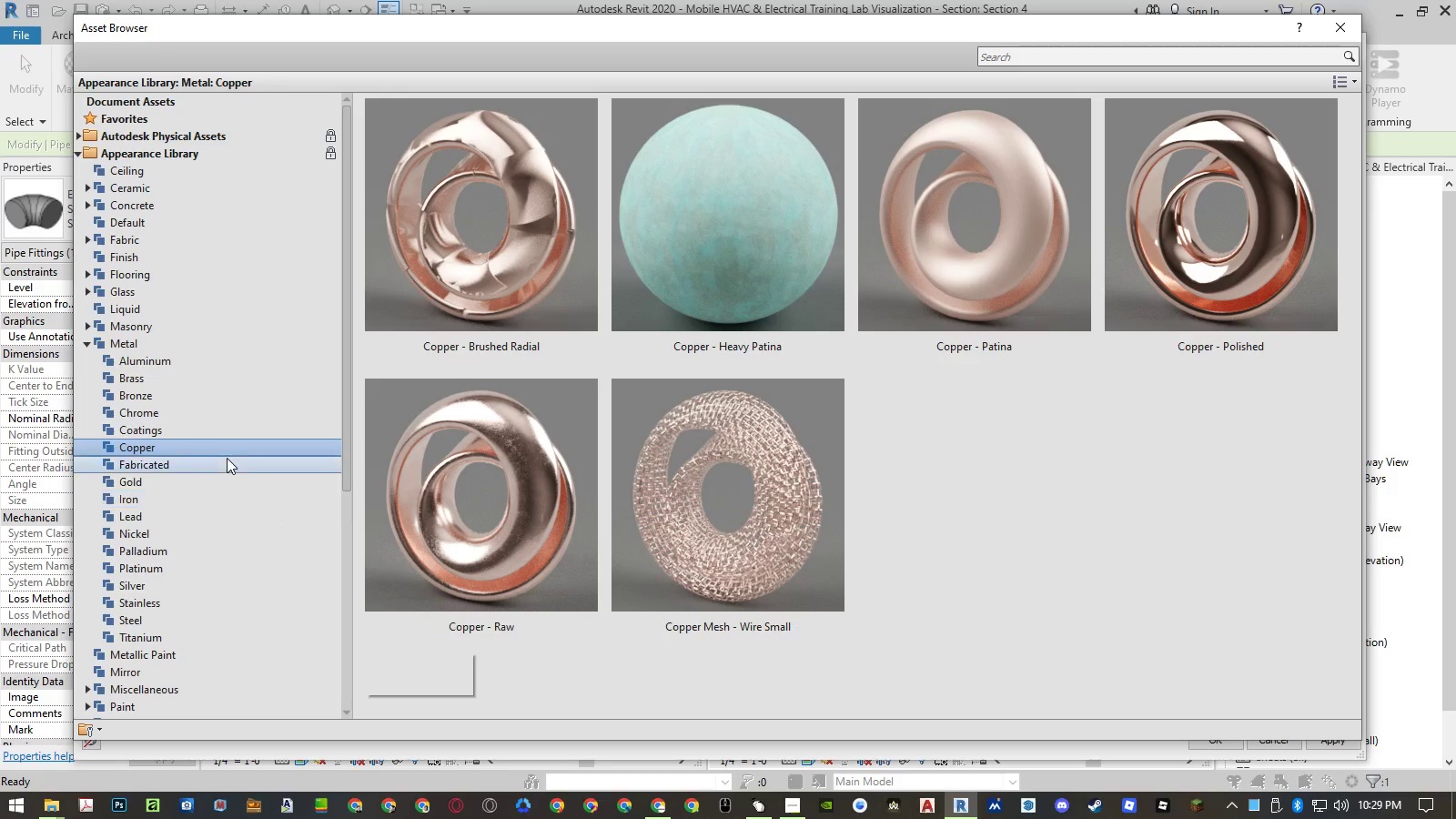 
left_click([222, 457])
 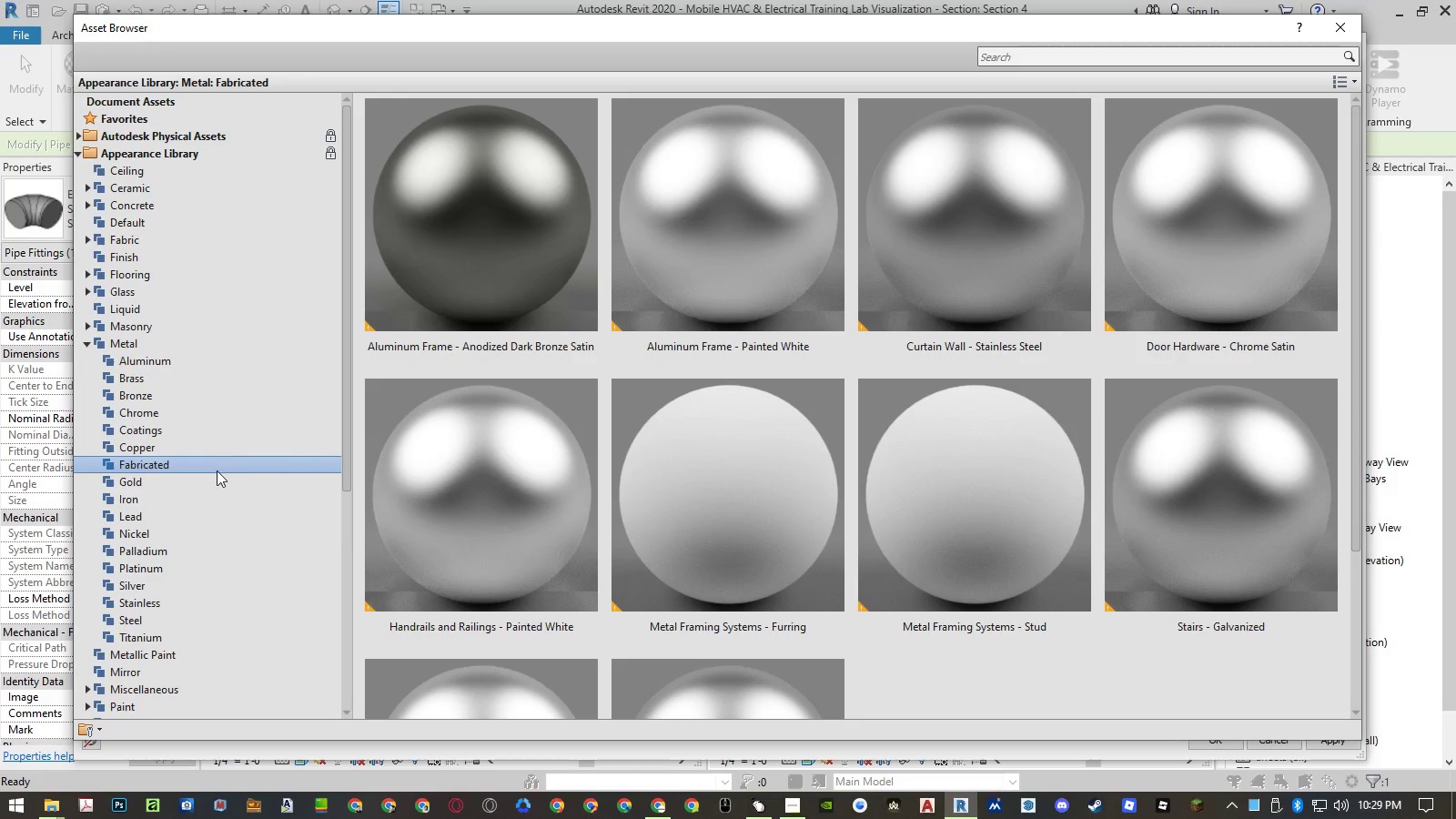 
left_click([211, 481])
 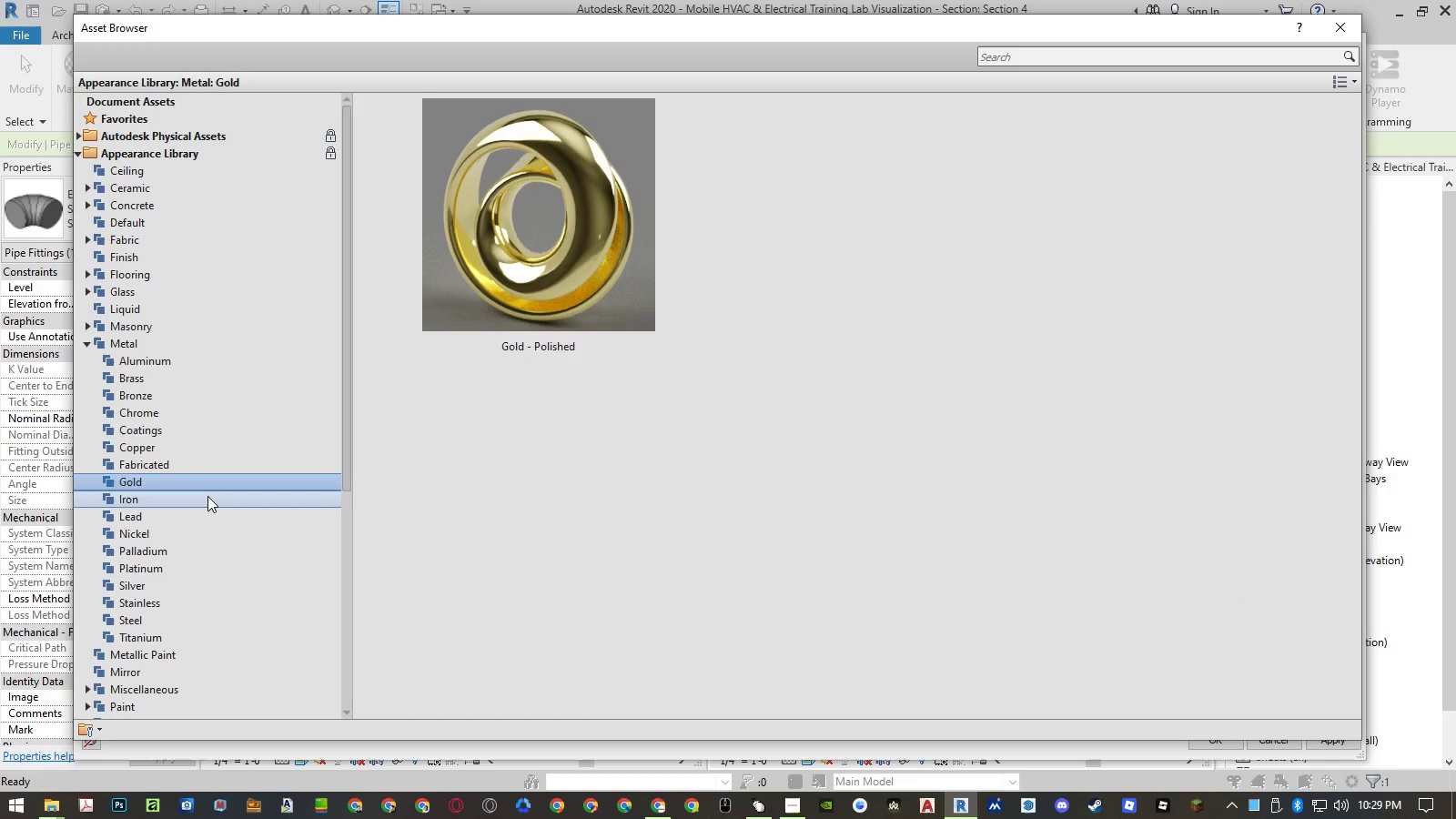 
double_click([207, 497])
 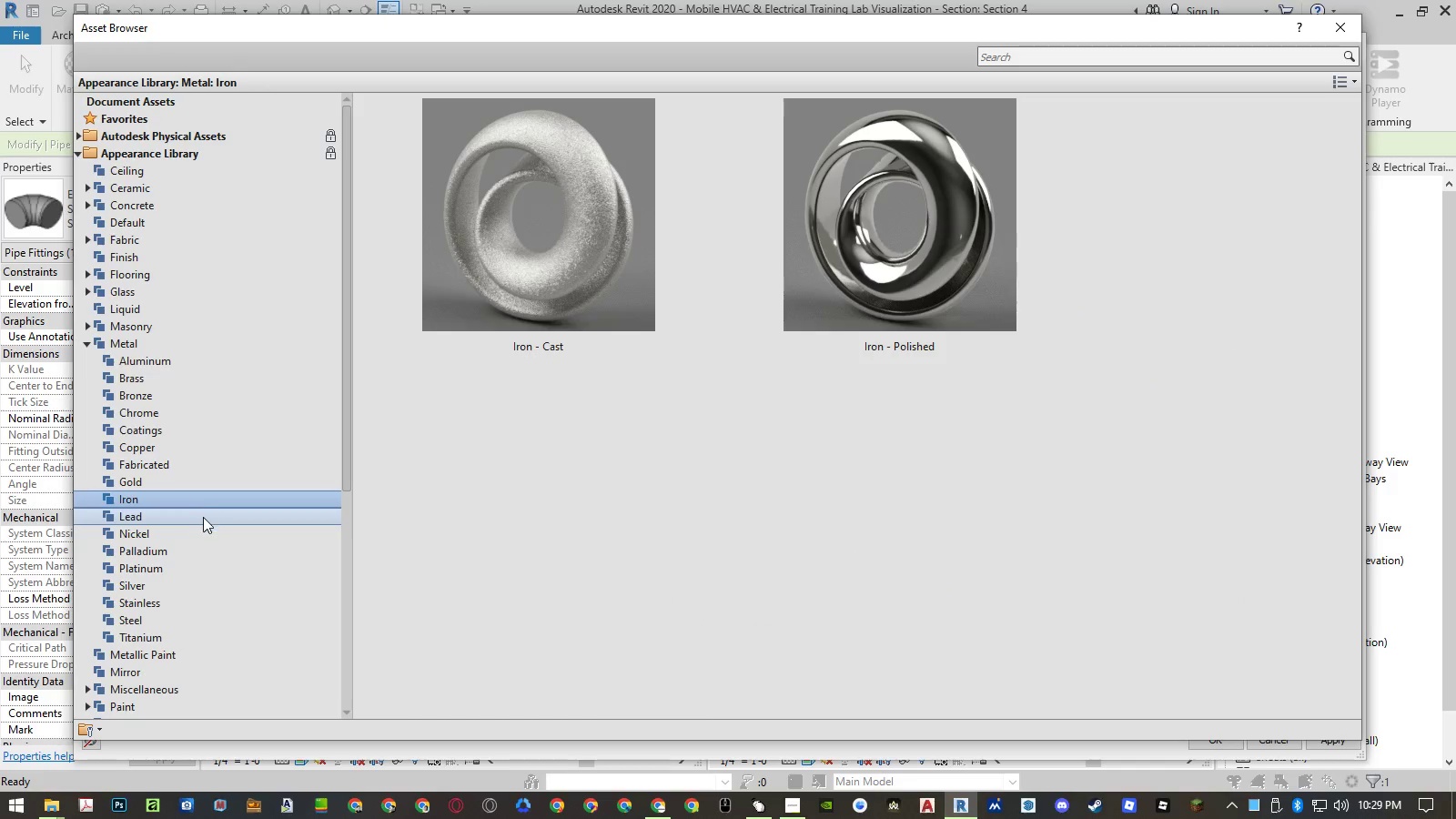 
left_click([203, 518])
 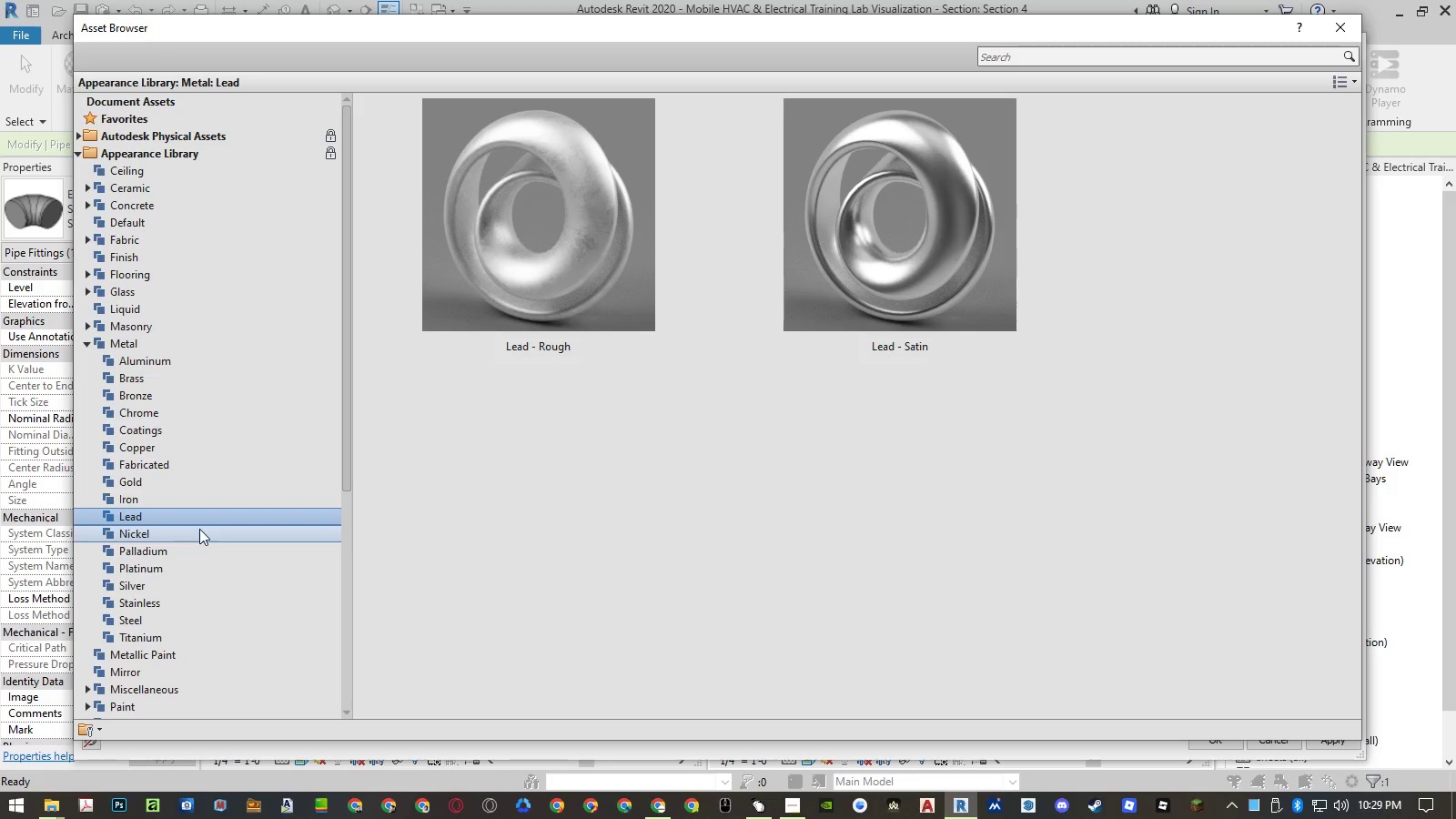 
left_click([199, 530])
 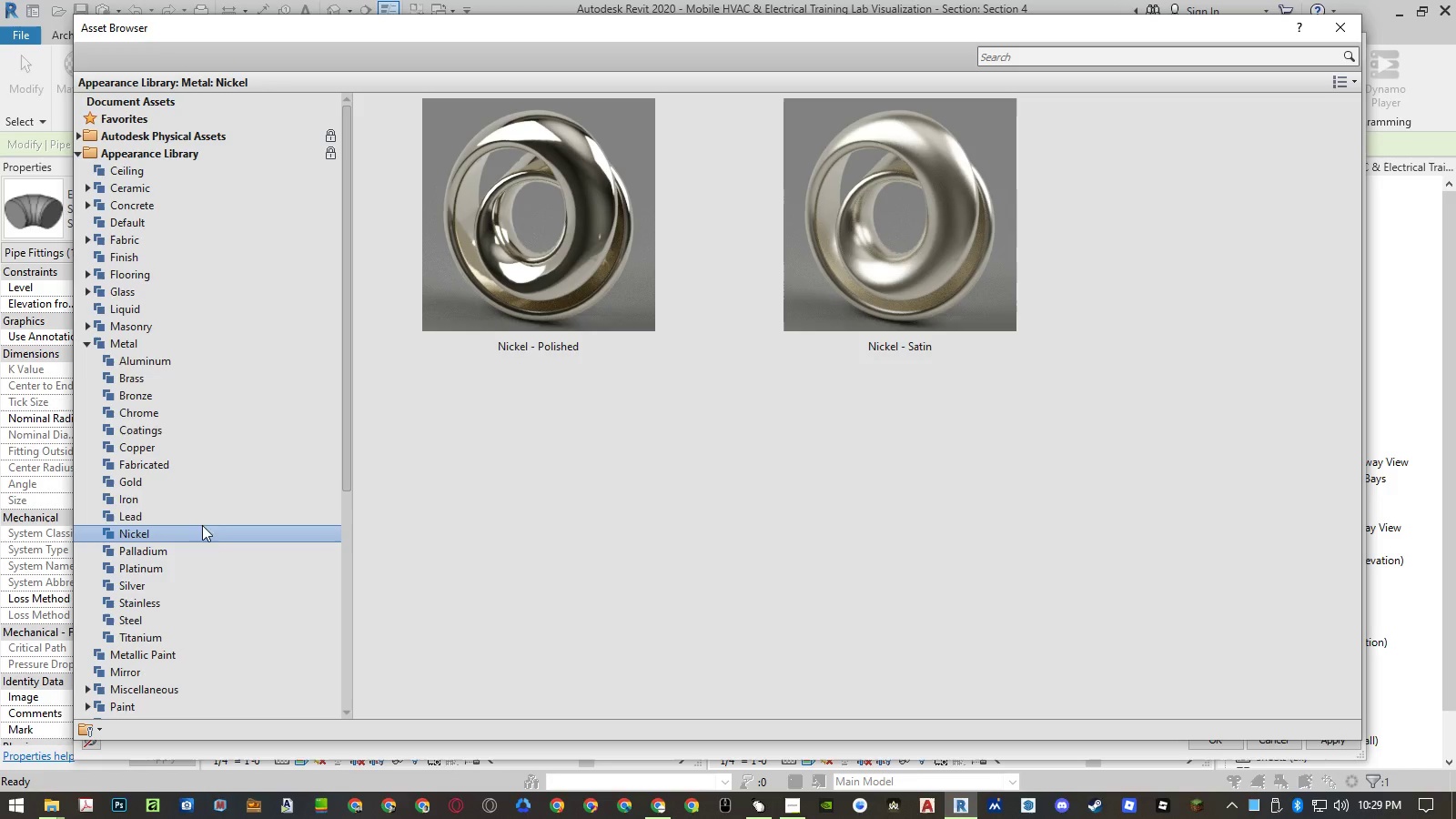 
left_click([202, 515])
 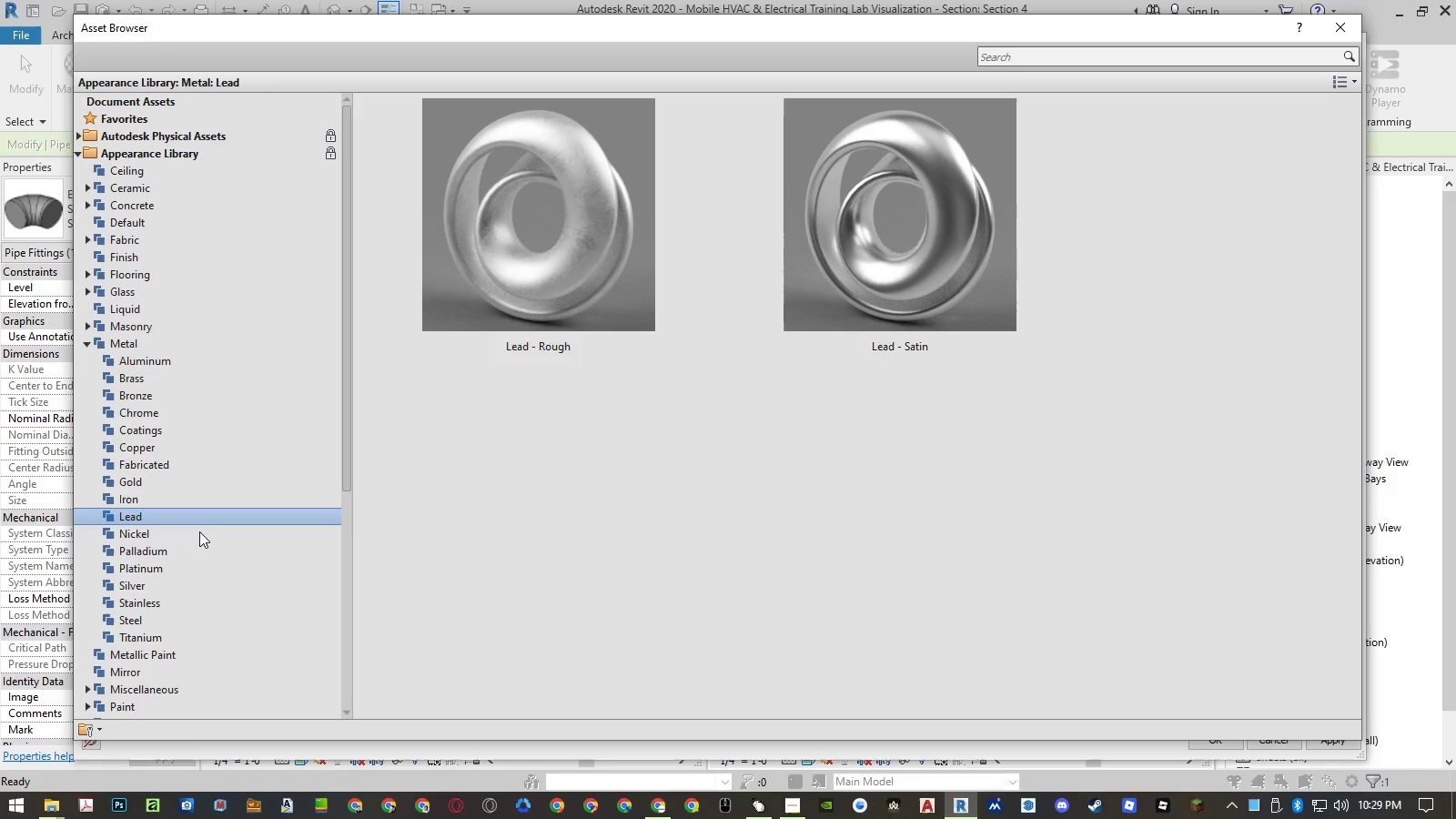 
left_click([199, 533])
 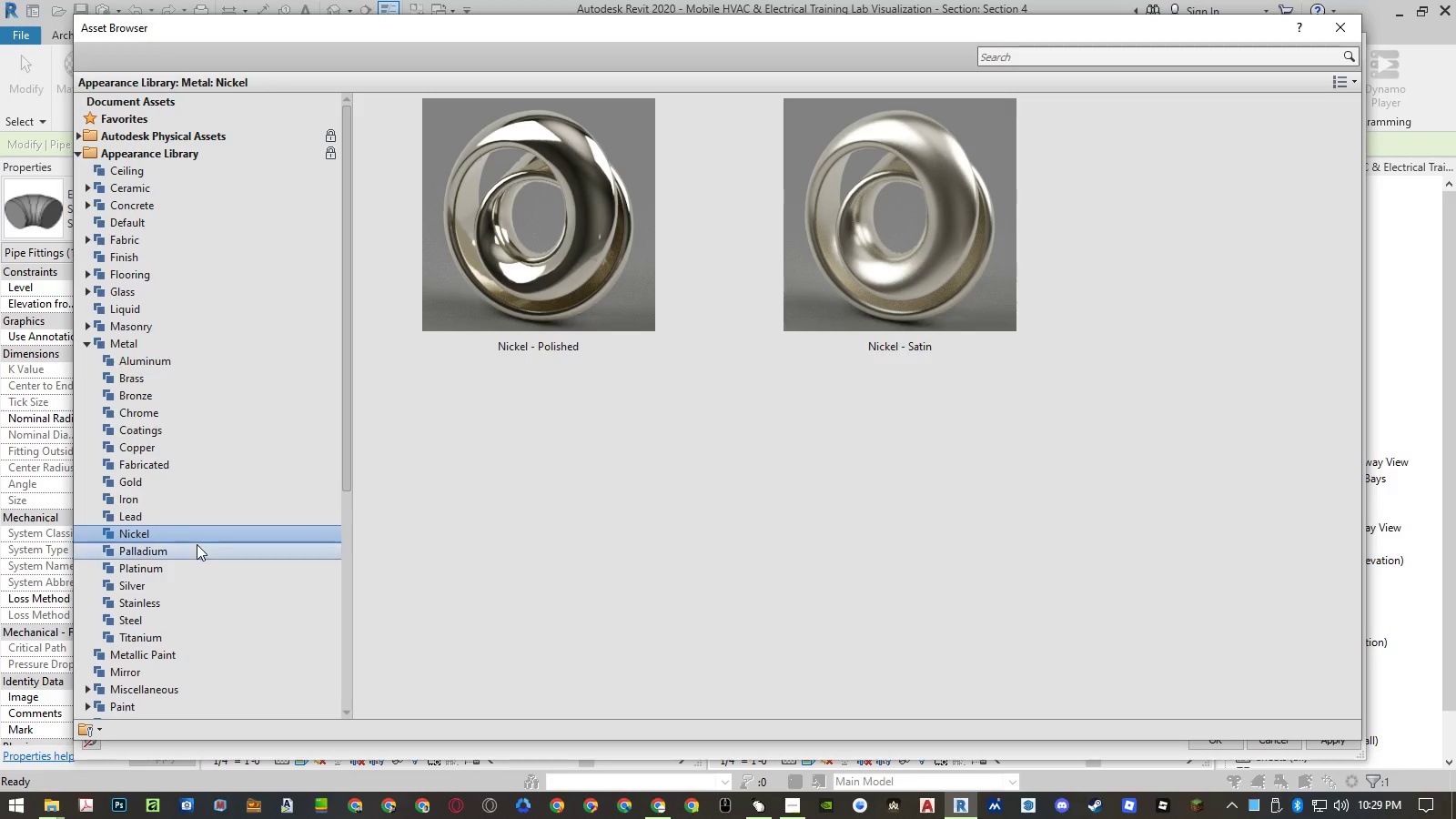 
left_click([197, 545])
 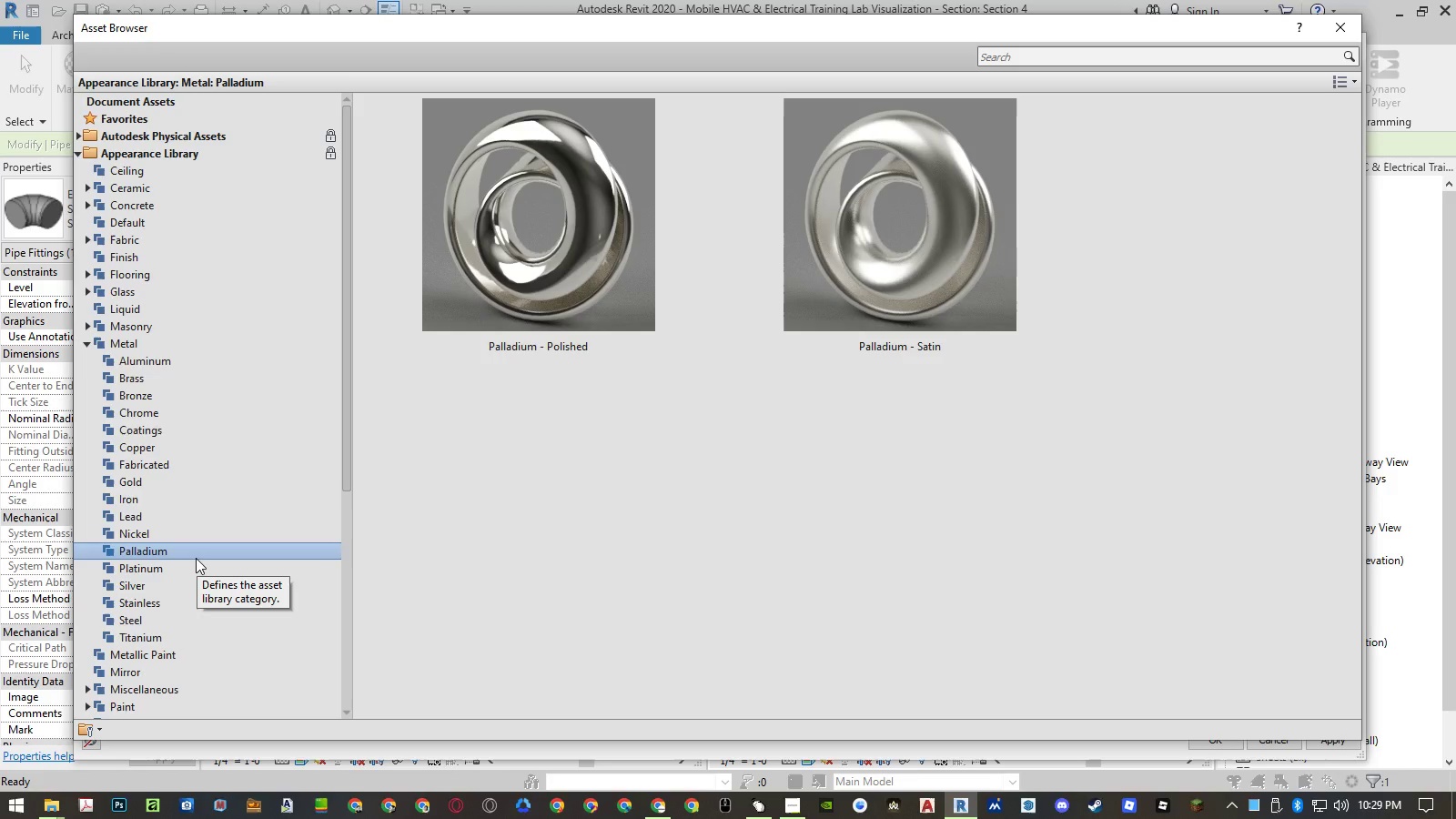 
wait(5.59)
 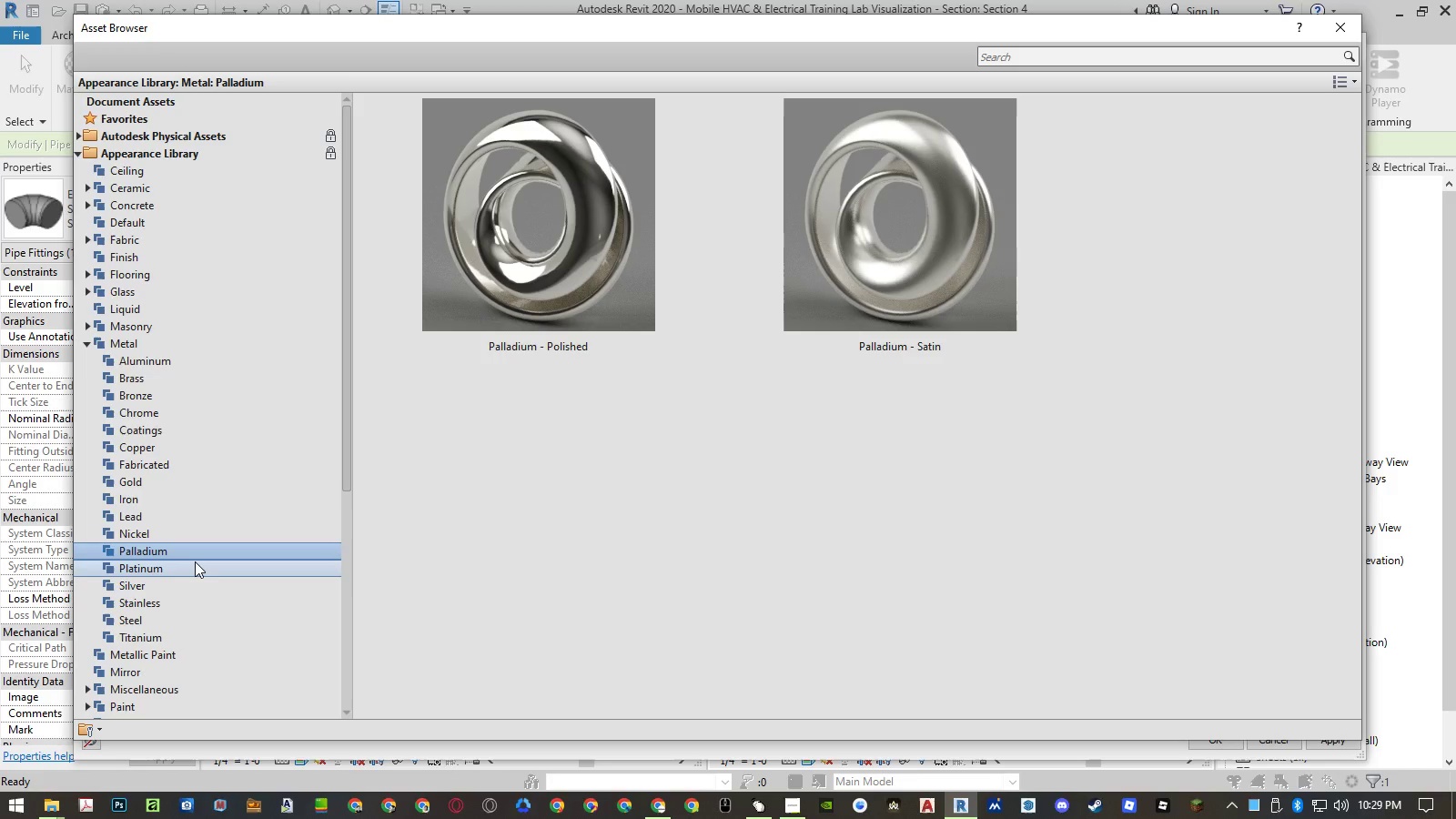 
left_click([196, 560])
 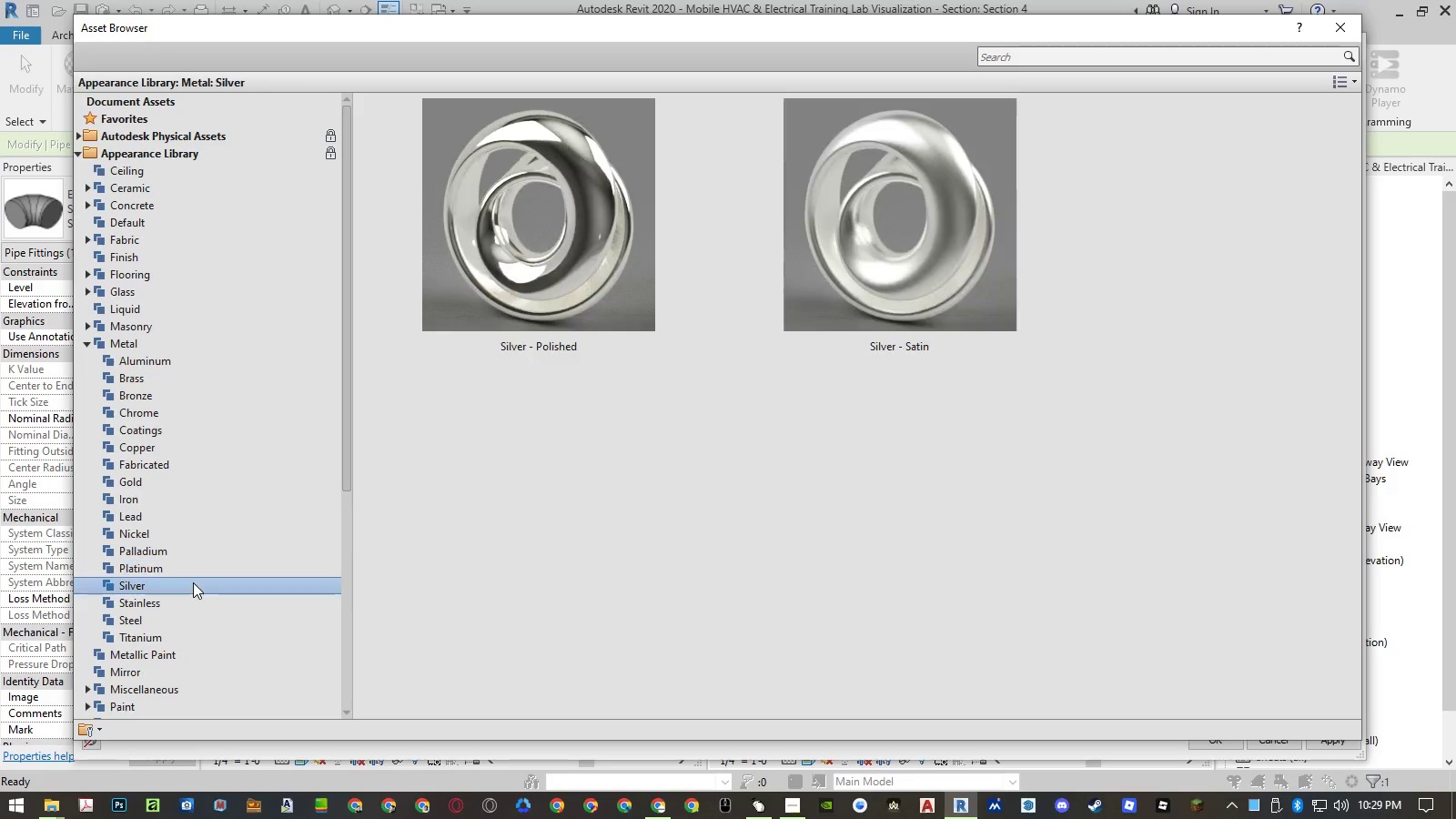 
double_click([188, 605])
 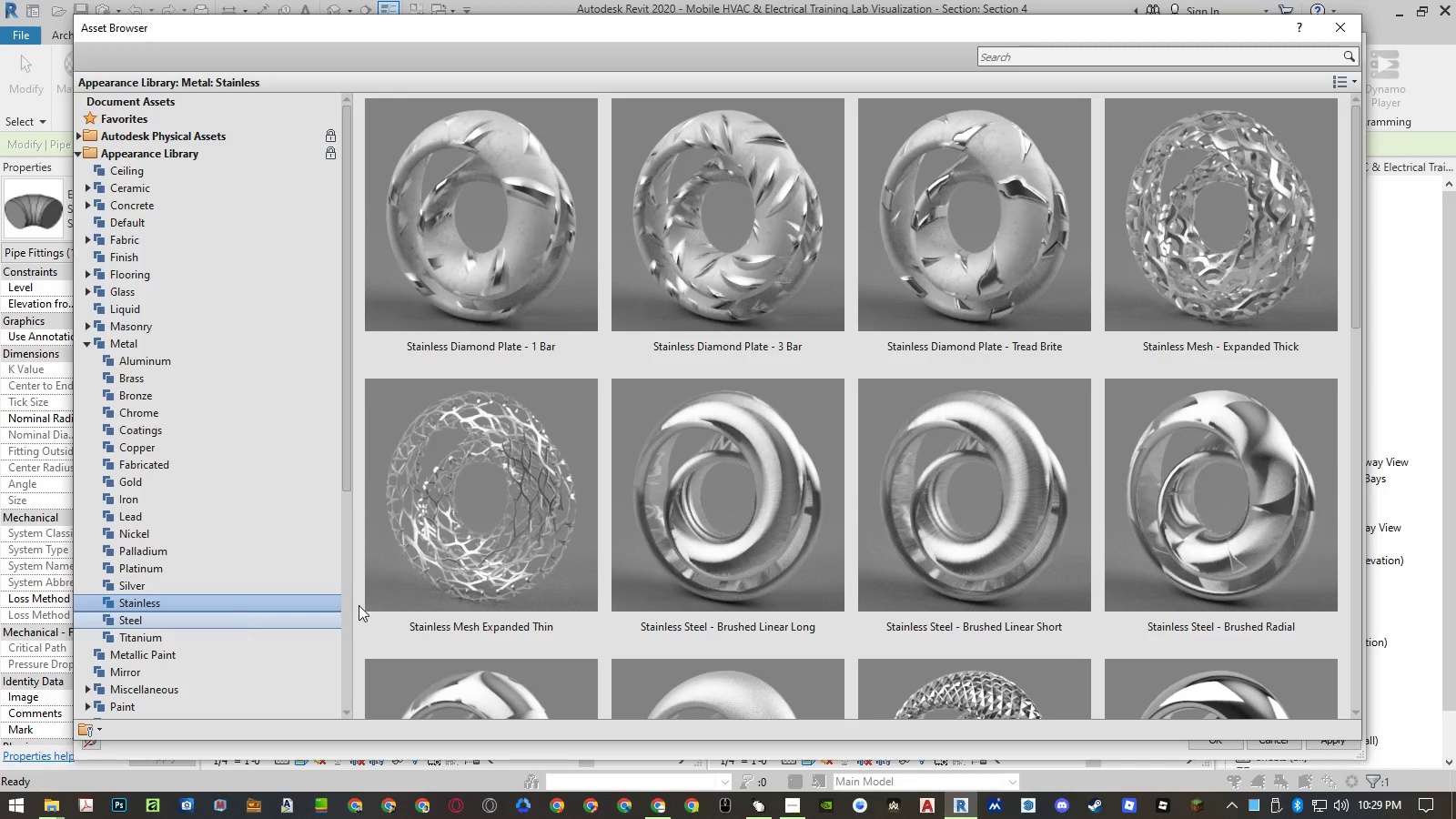 
scroll: coordinate [582, 584], scroll_direction: down, amount: 5.0
 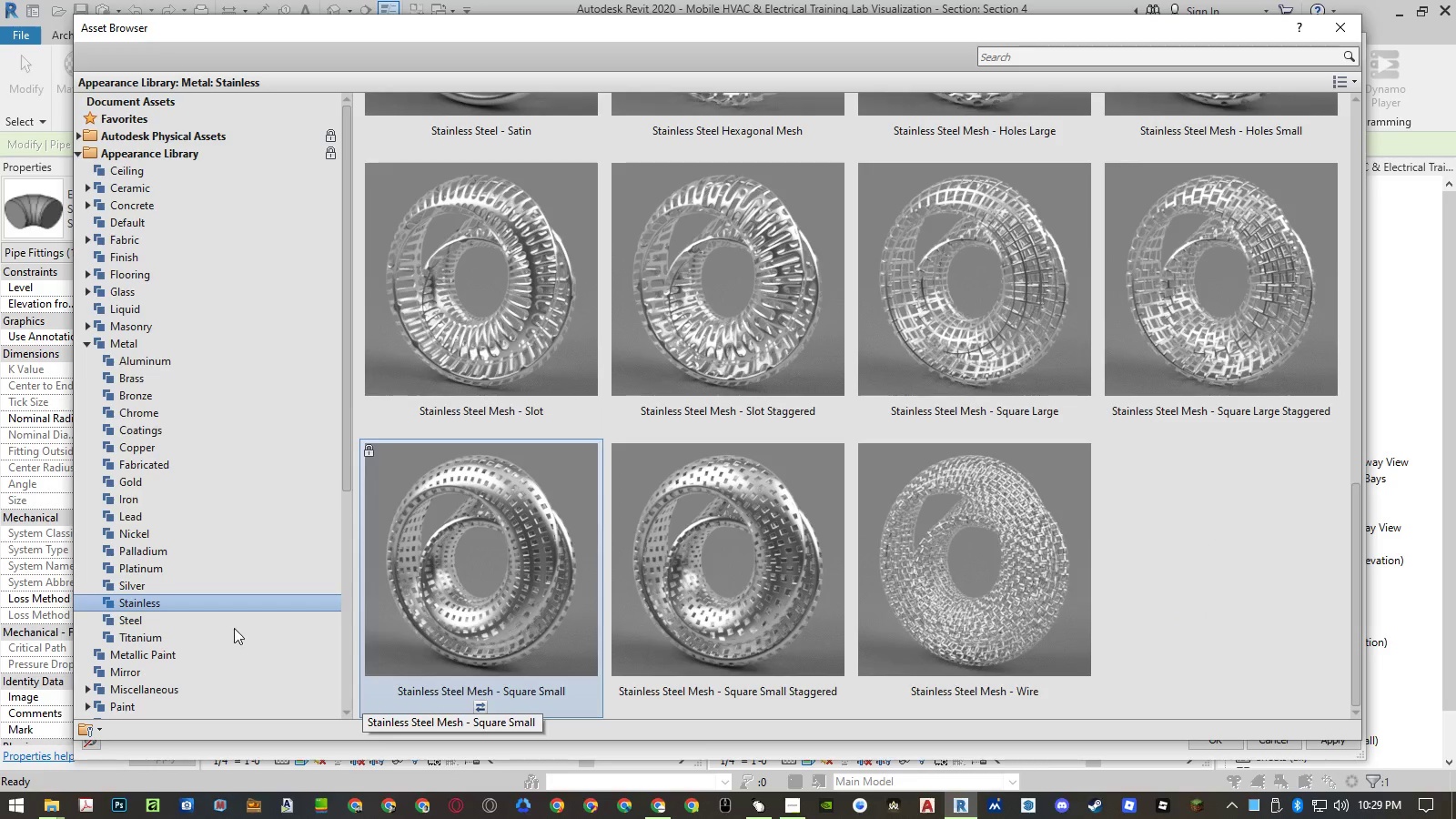 
left_click([229, 627])
 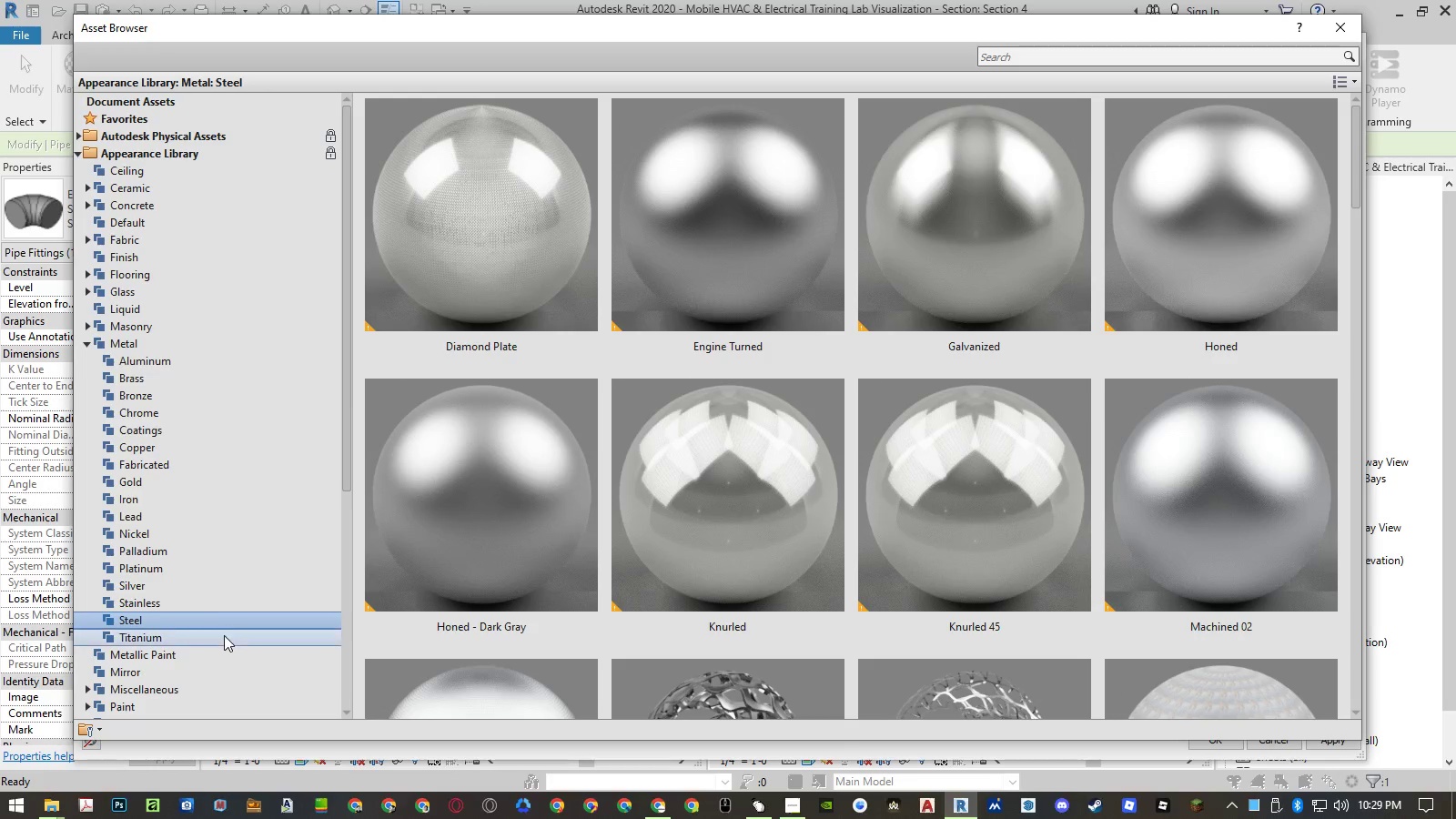 
double_click([222, 639])
 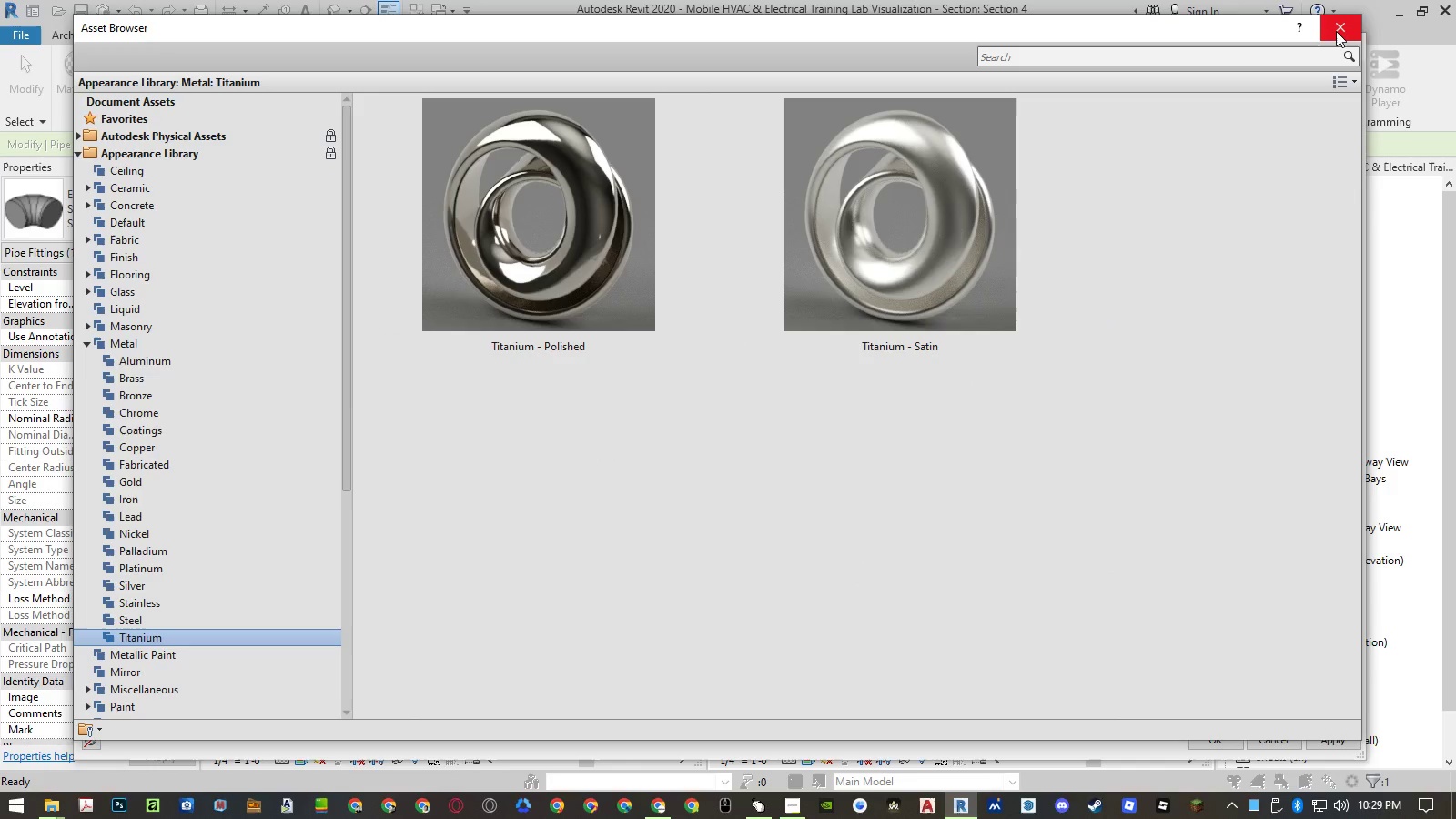 
left_click([1336, 31])
 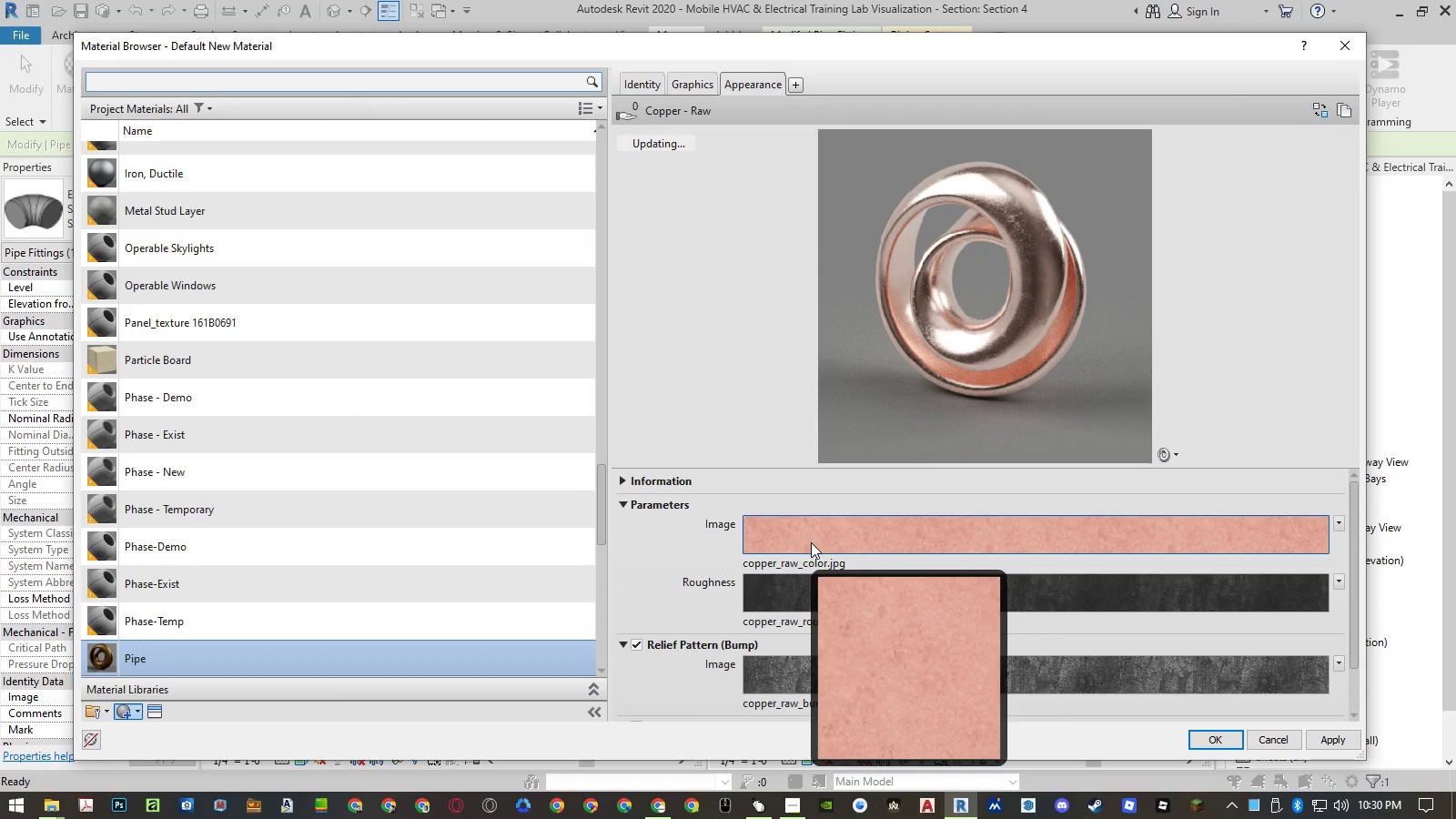 
wait(6.2)
 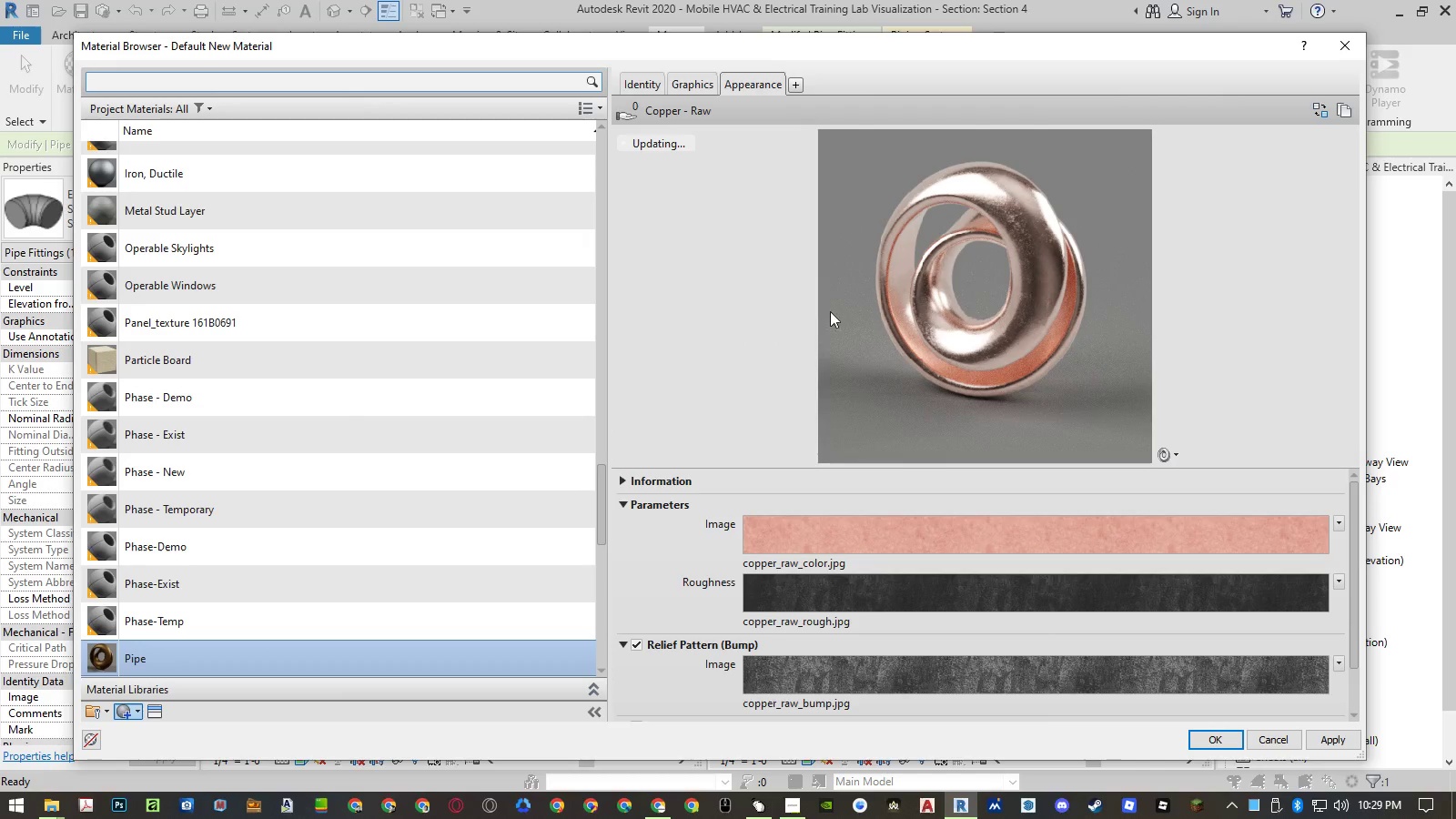 
left_click([811, 542])
 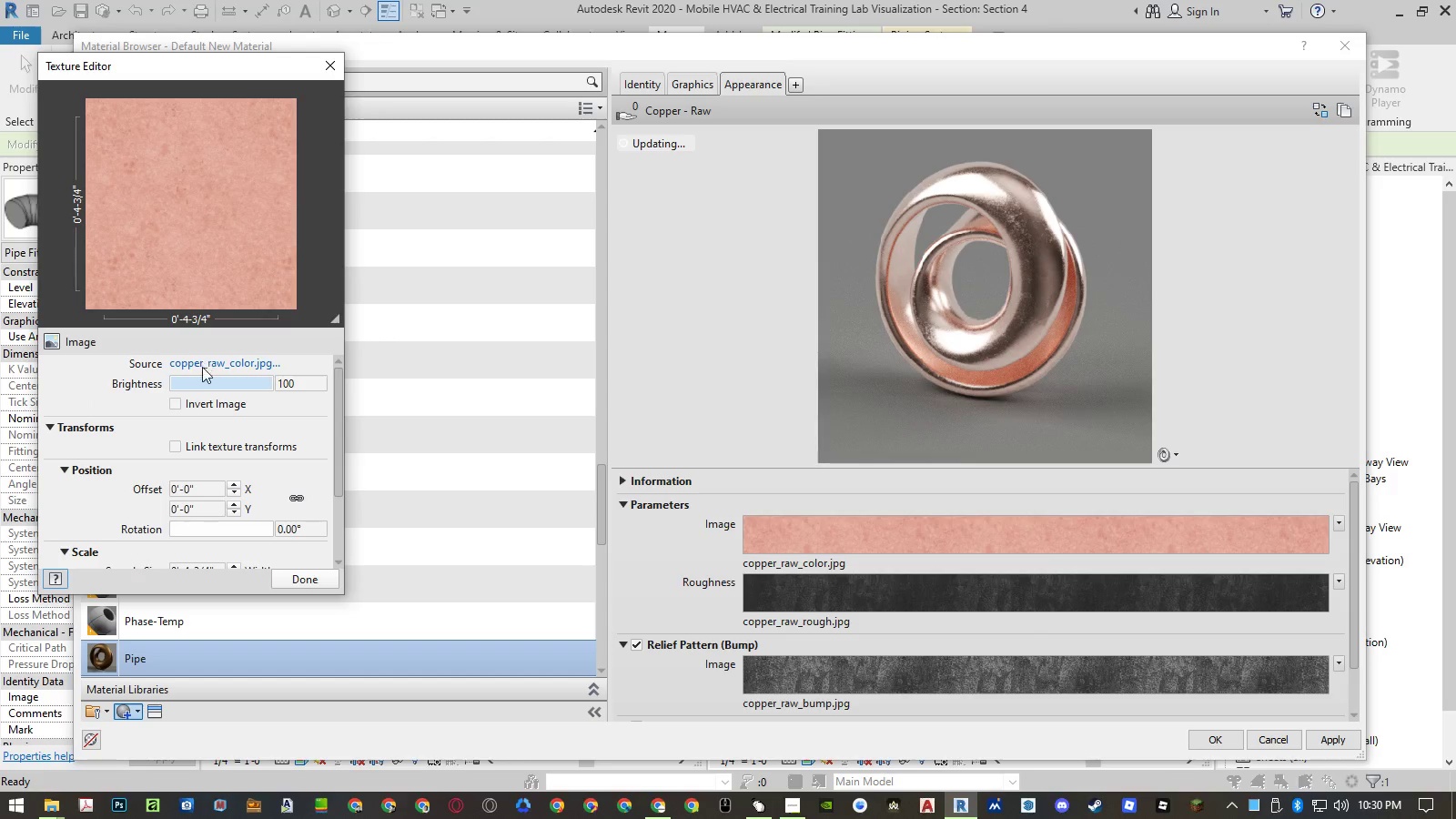 
left_click_drag(start_coordinate=[272, 381], to_coordinate=[255, 383])
 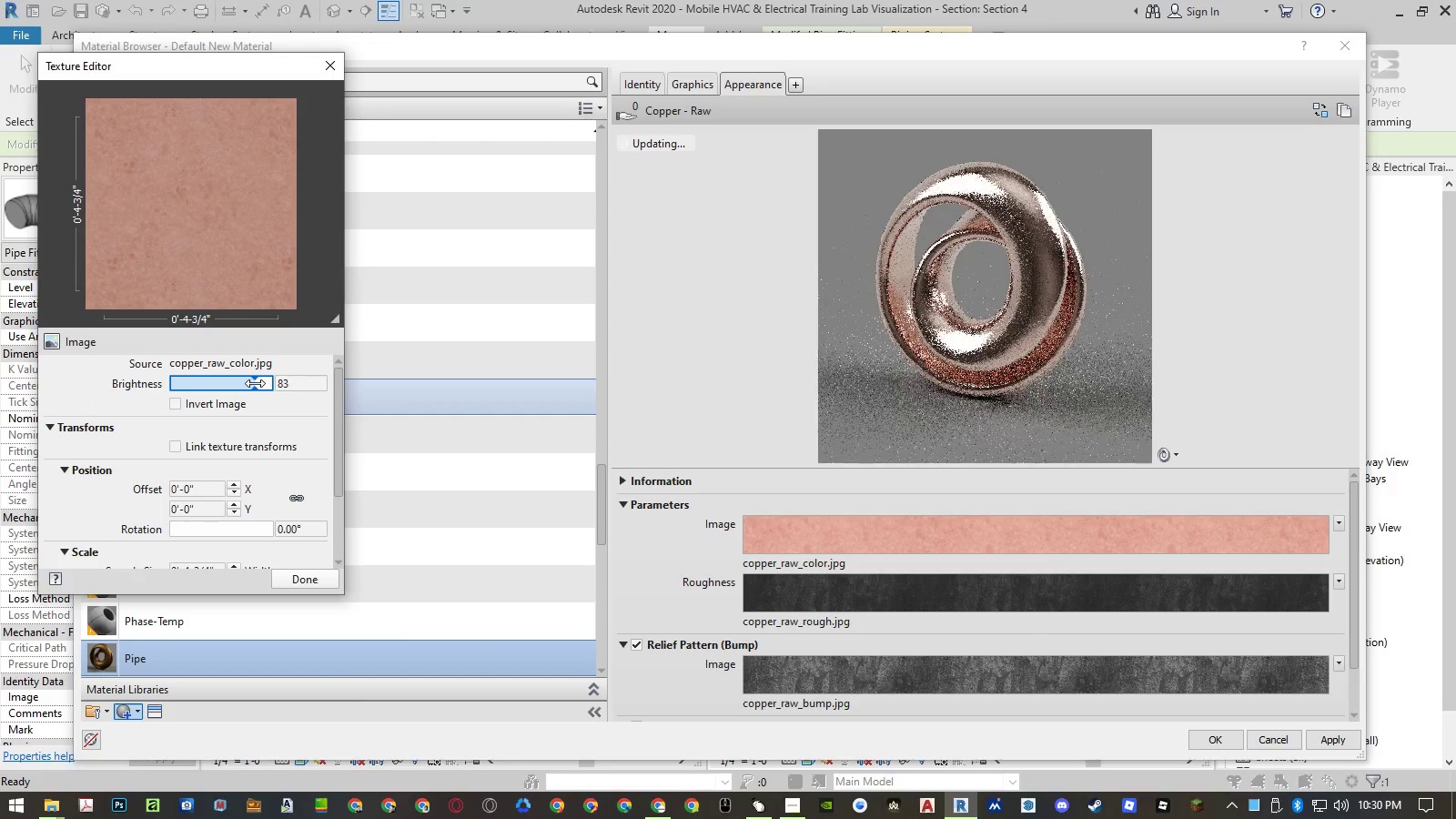 
left_click_drag(start_coordinate=[255, 383], to_coordinate=[229, 383])
 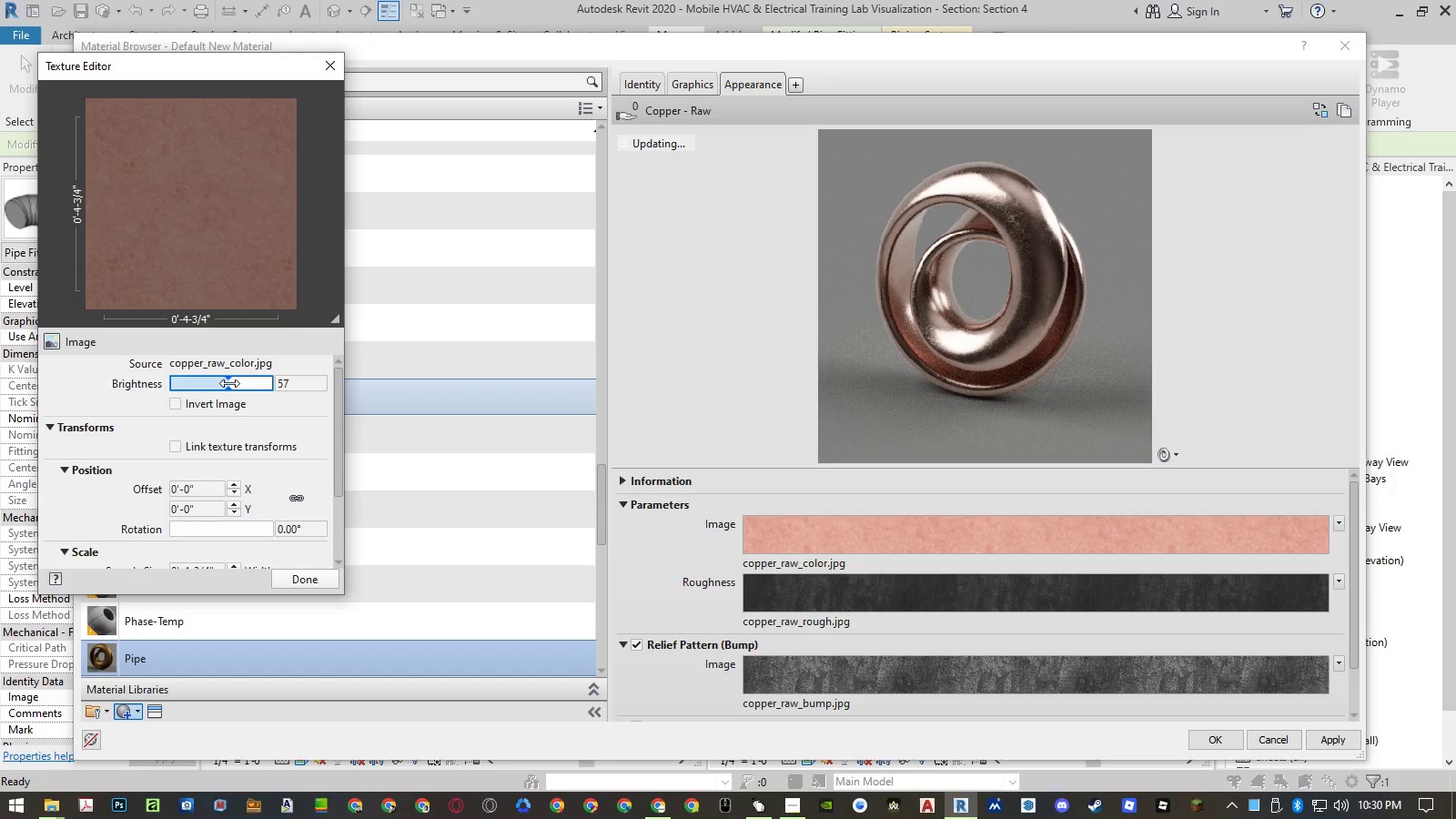 
wait(6.61)
 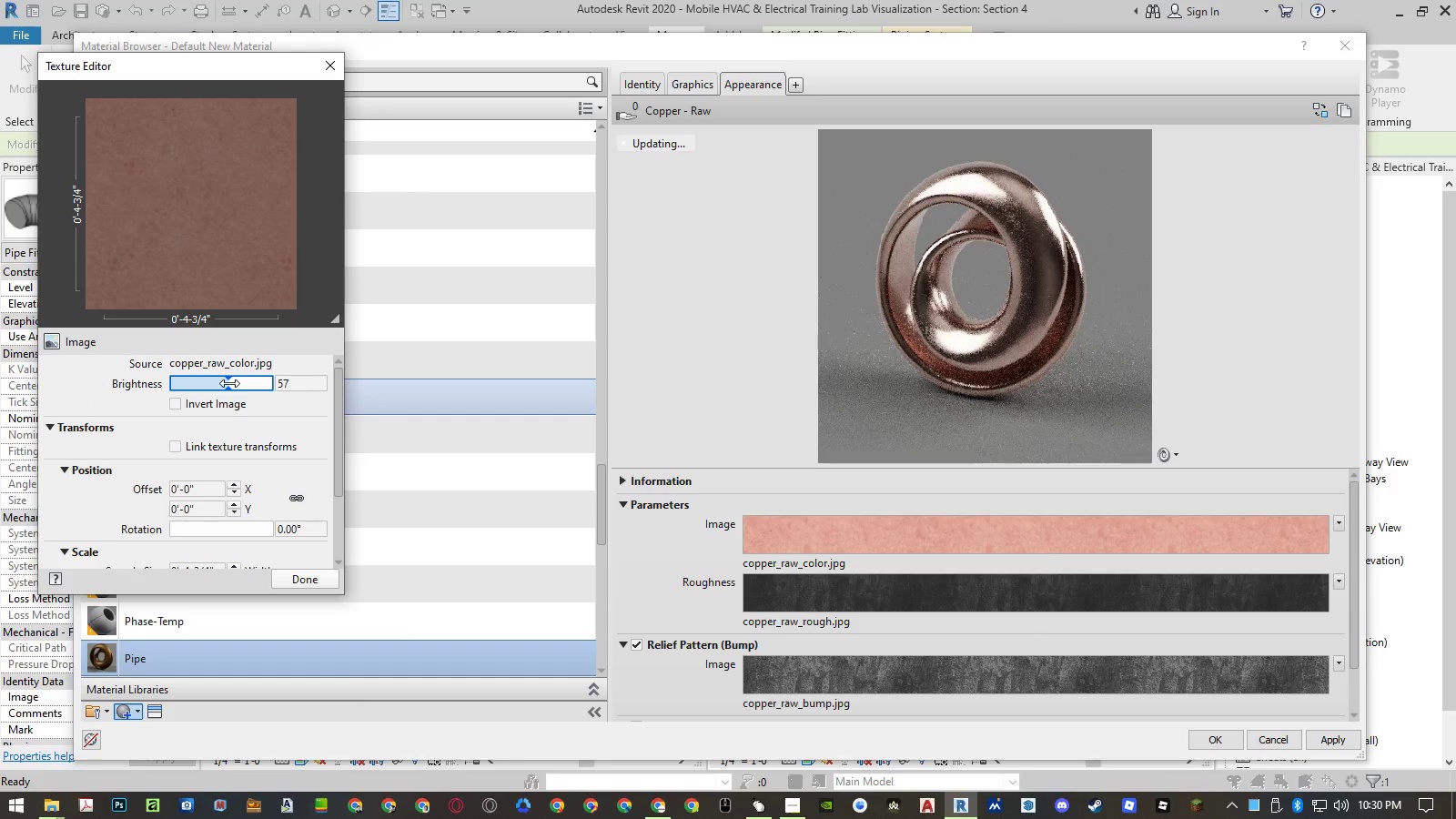 
left_click([308, 575])
 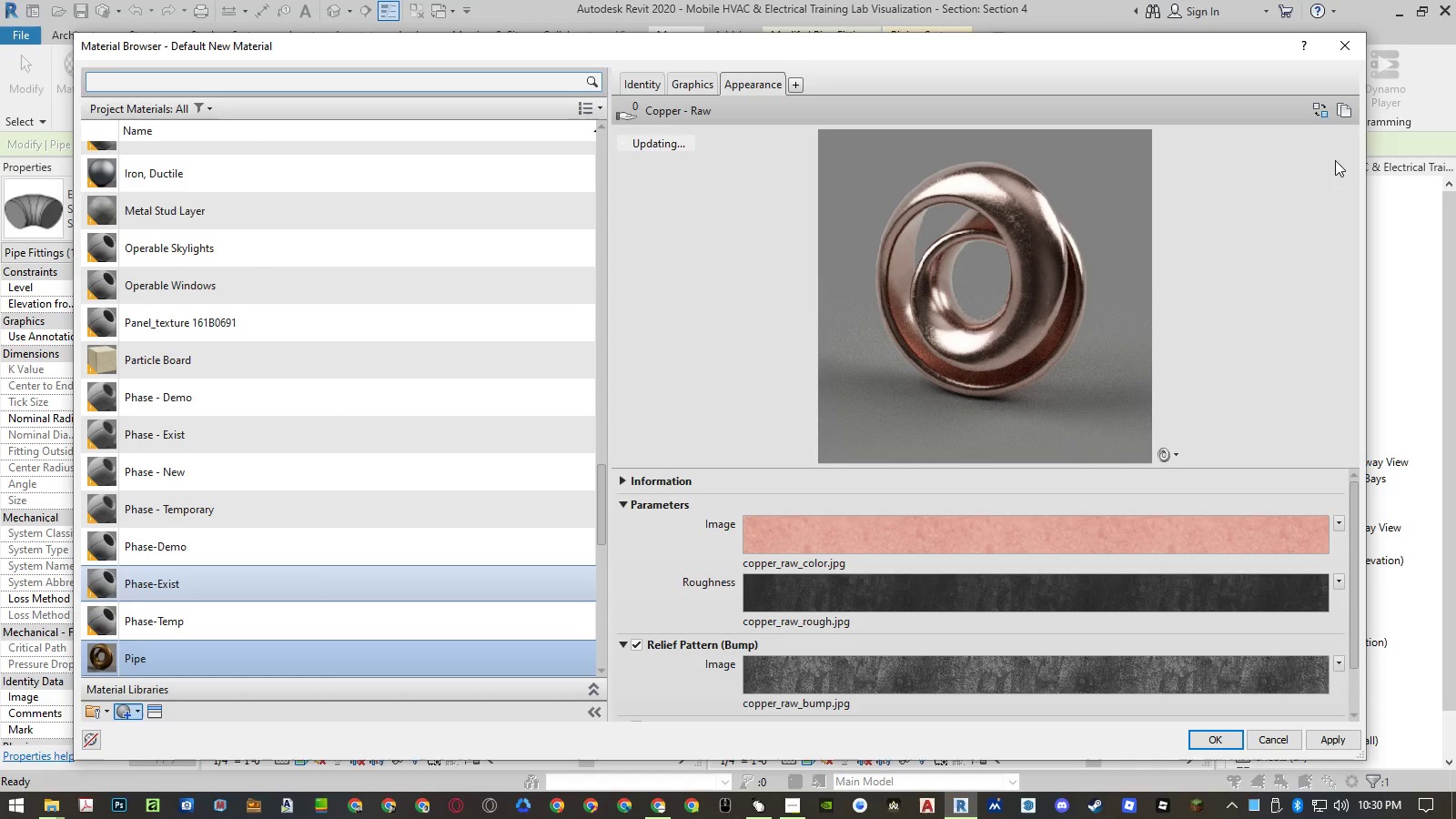 
left_click([1323, 114])
 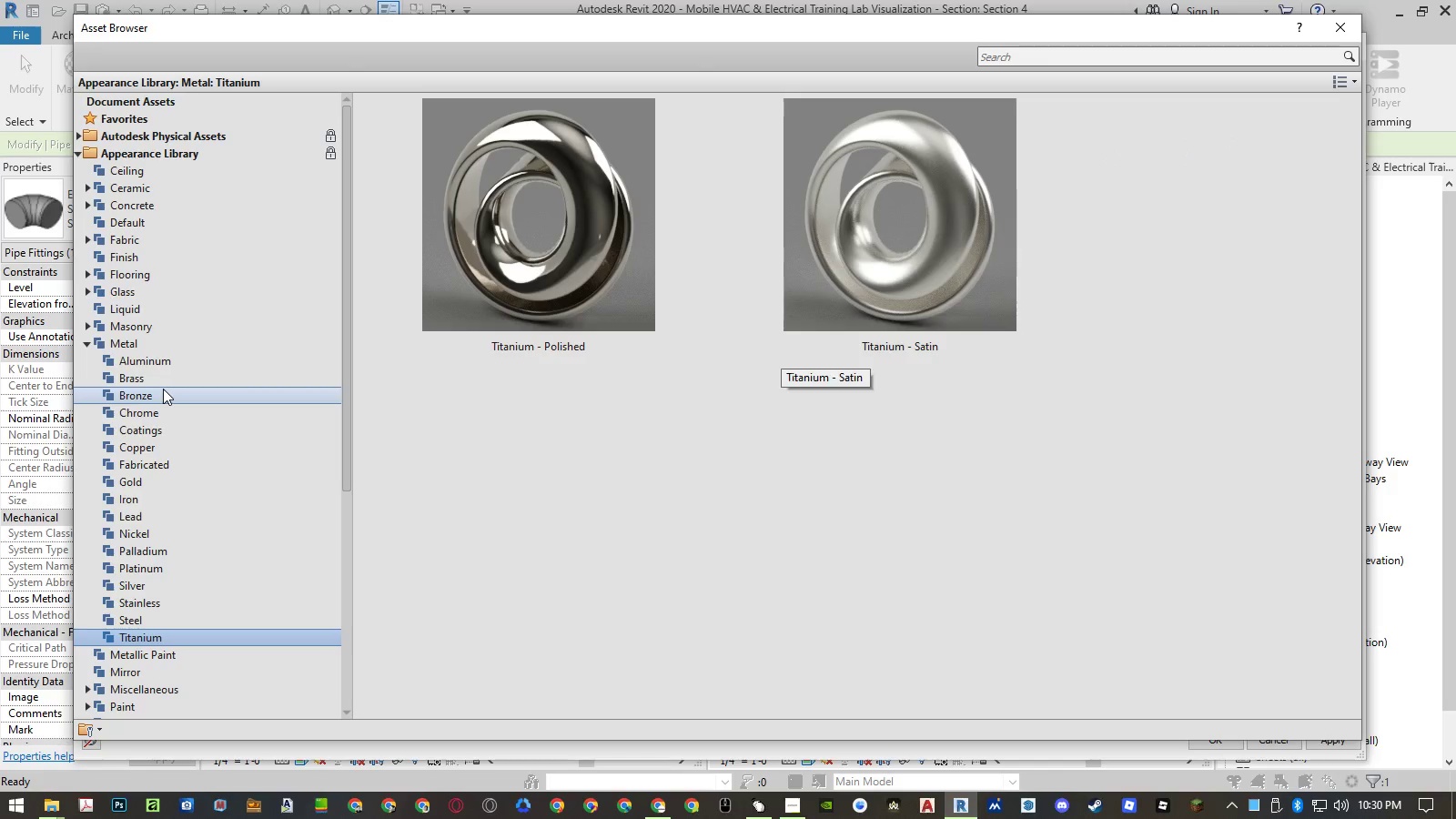 
left_click([156, 396])
 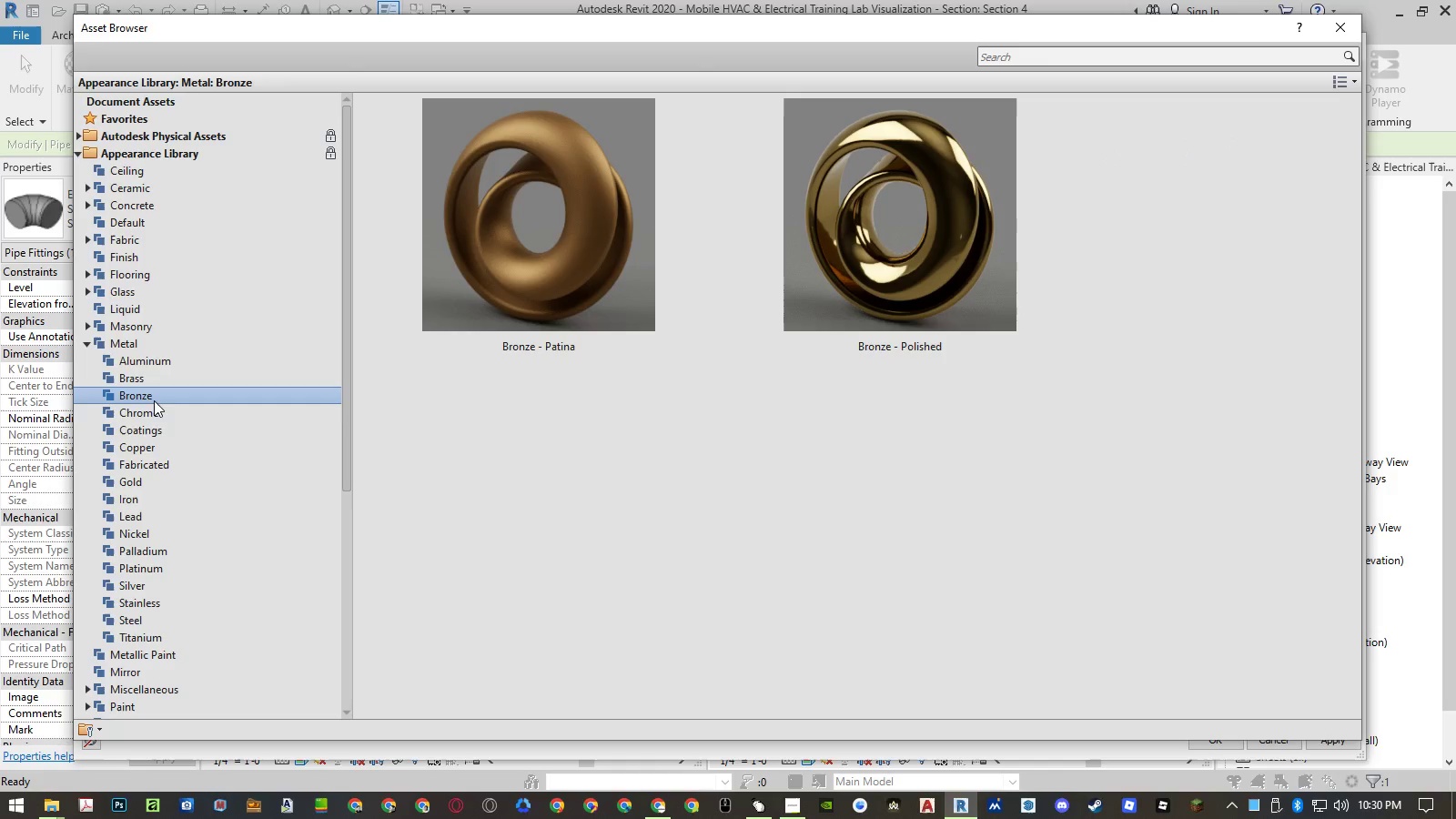 
left_click([151, 408])
 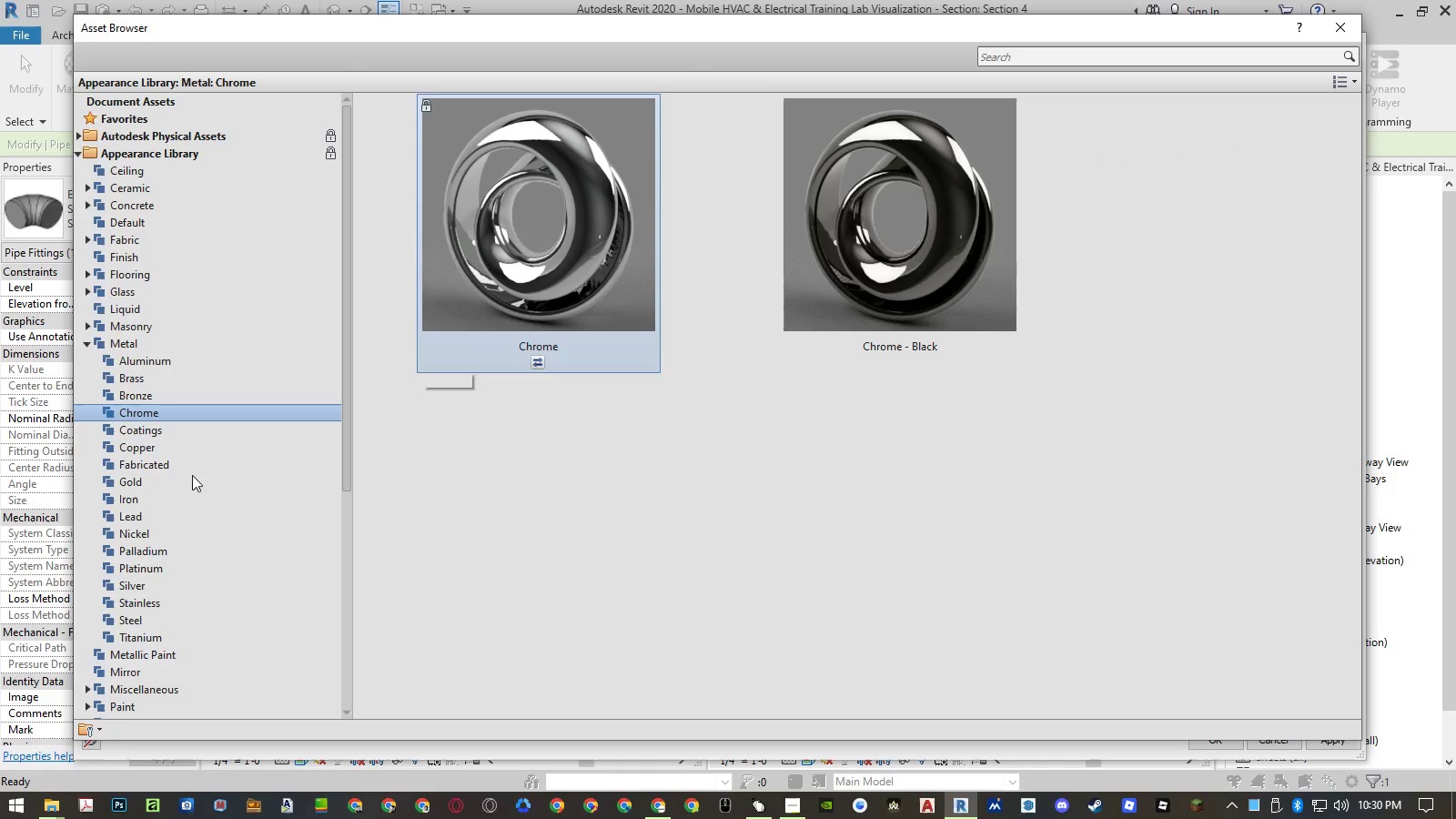 
left_click([194, 448])
 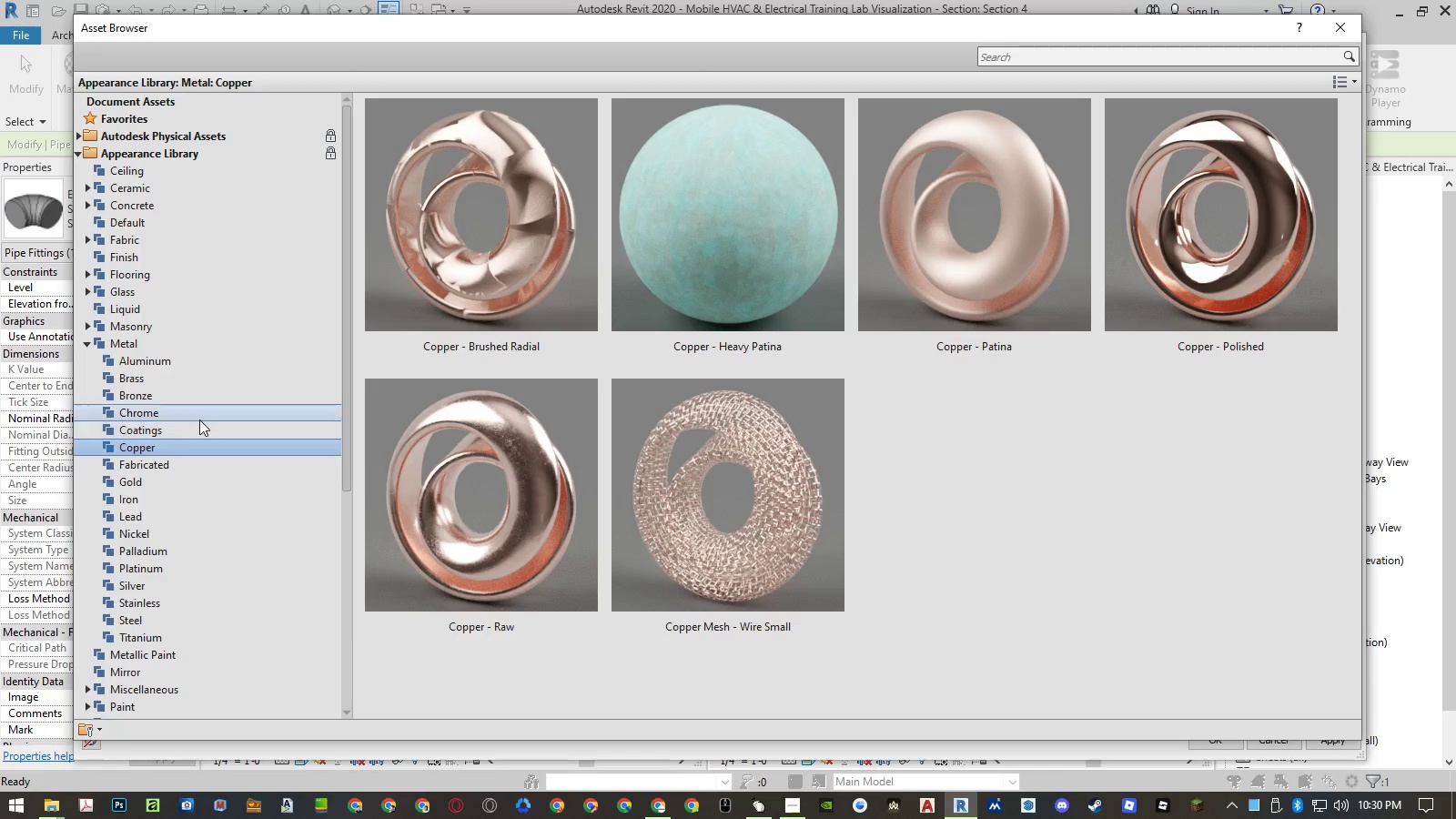 
left_click([200, 399])
 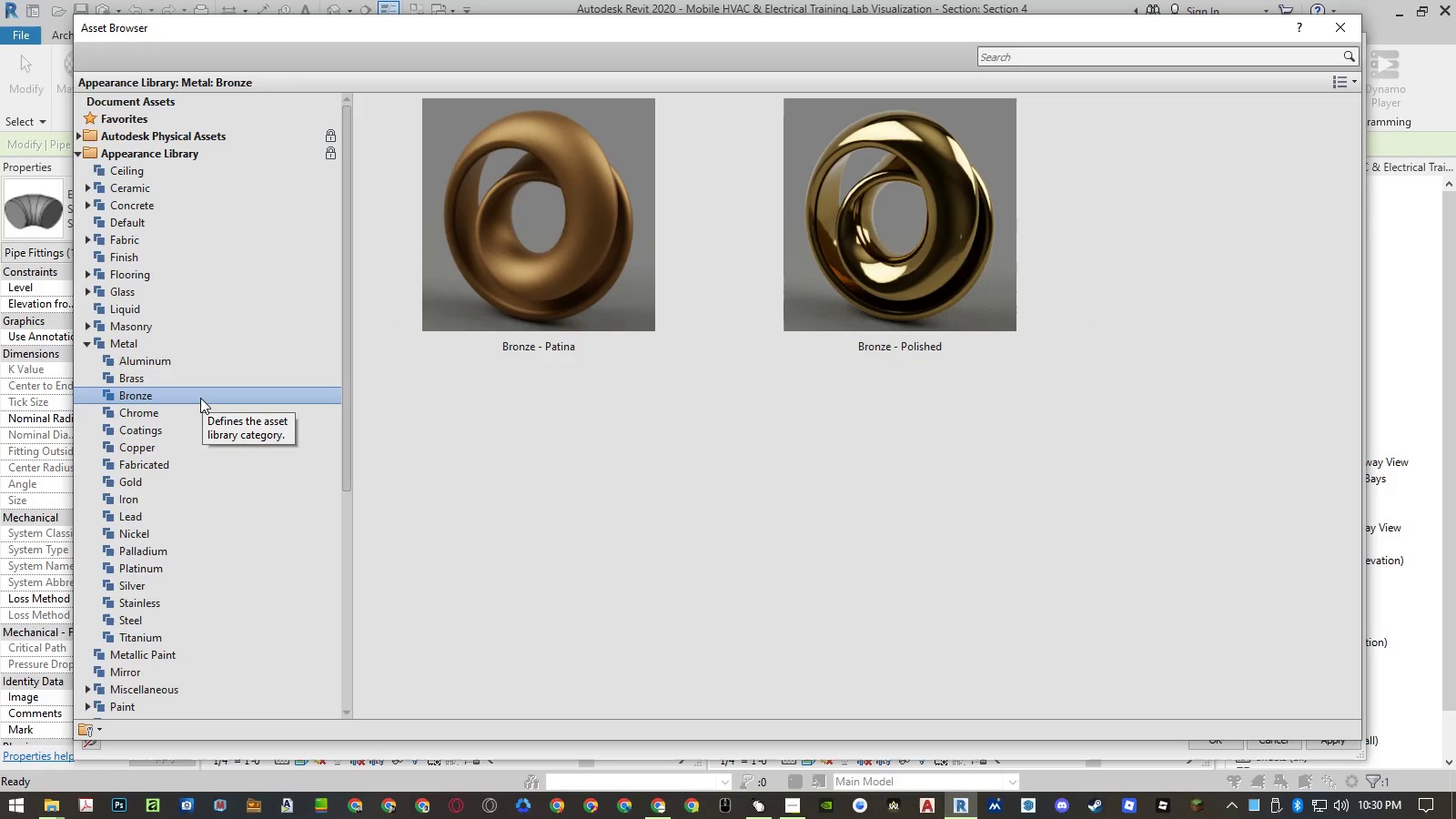 
left_click([188, 412])
 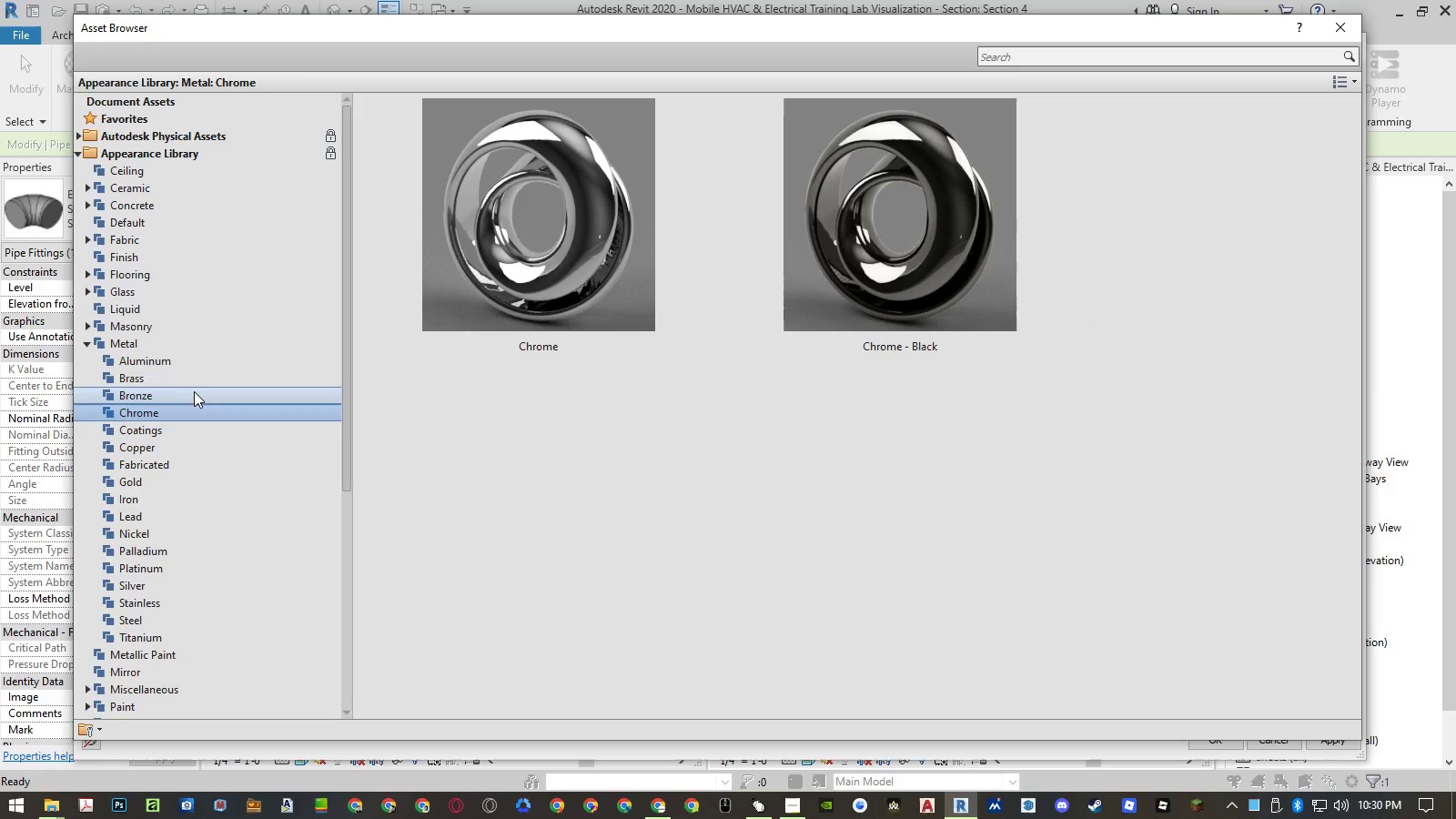 
left_click([192, 378])
 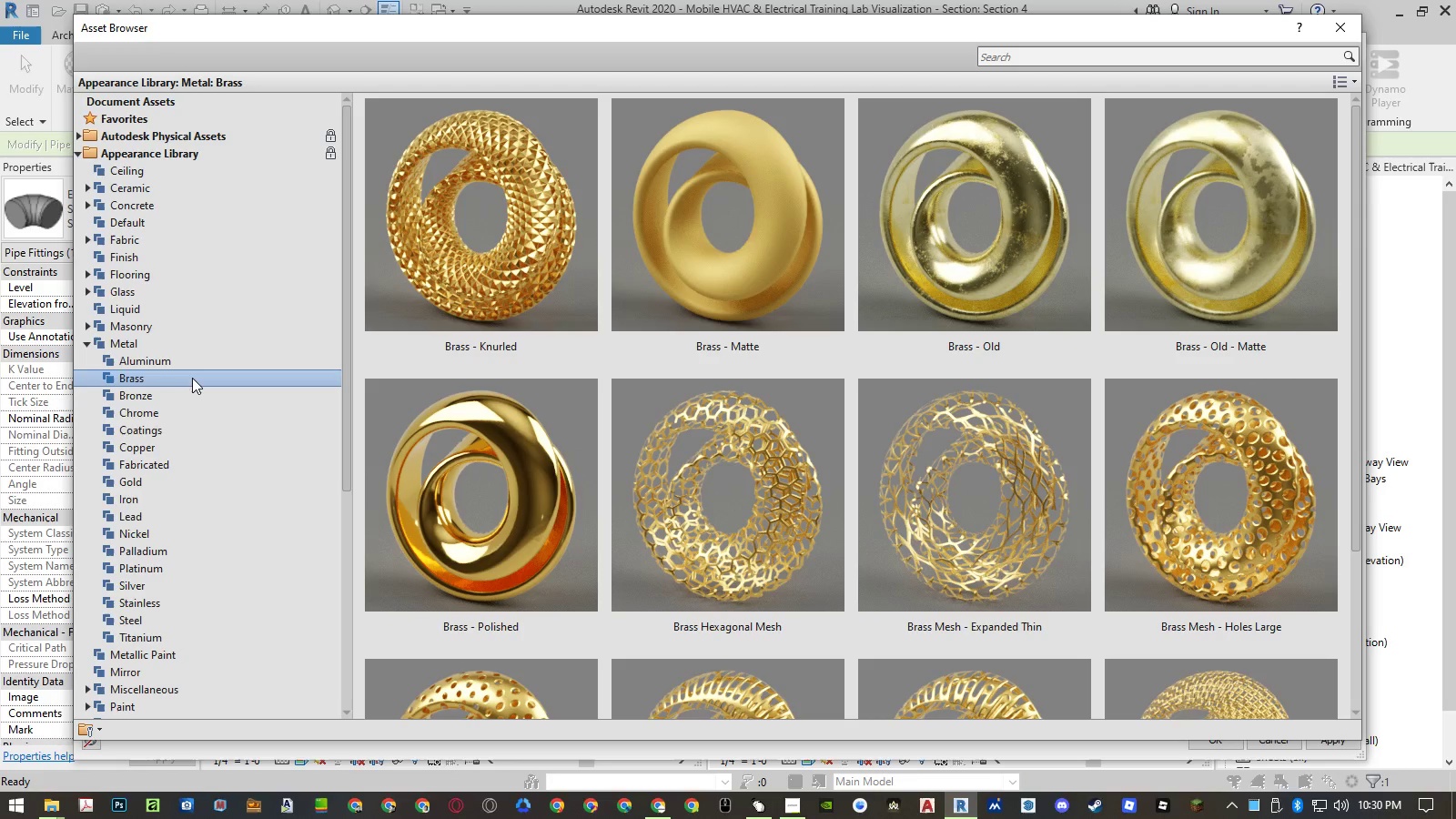 
scroll: coordinate [503, 474], scroll_direction: down, amount: 5.0
 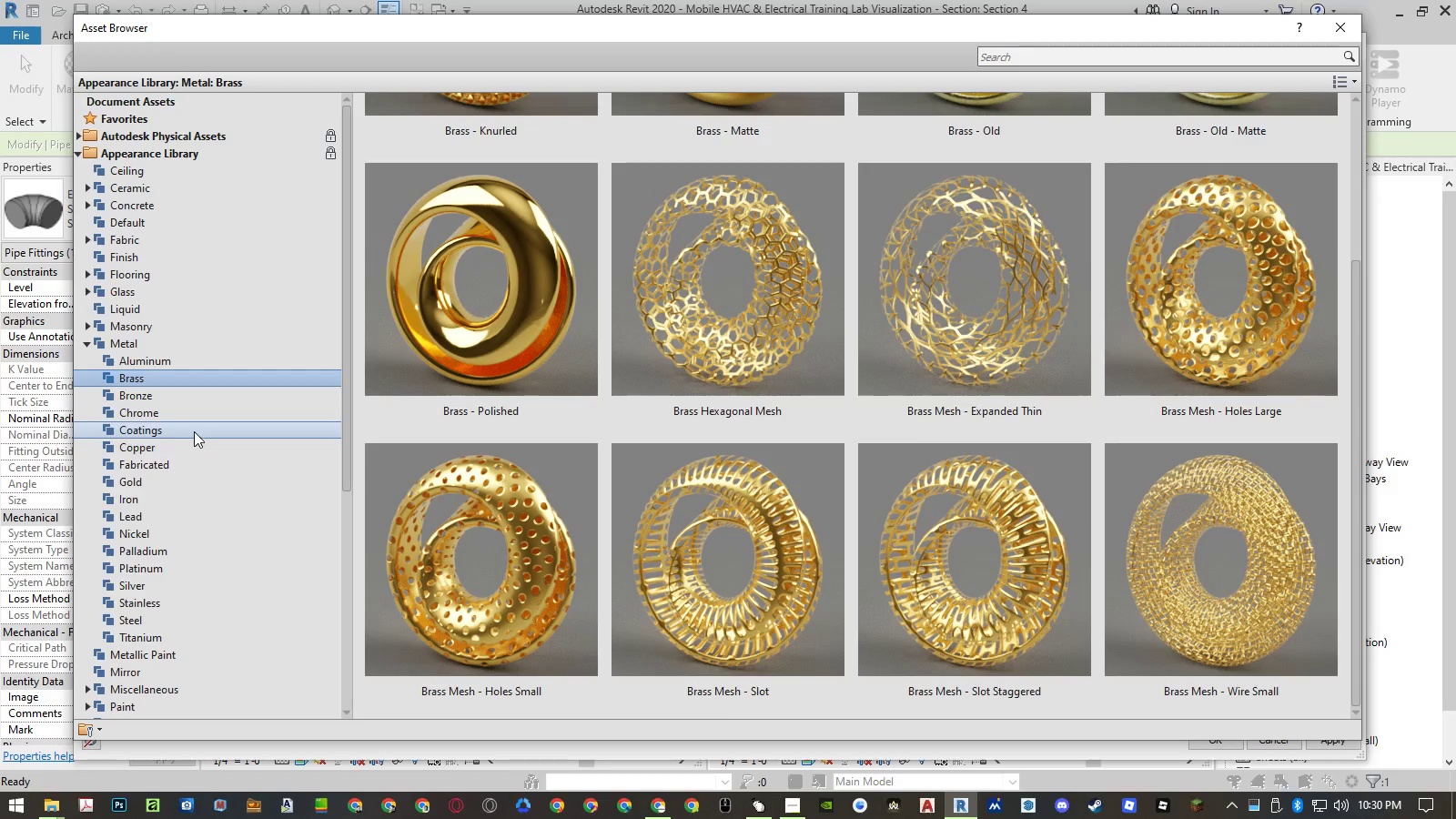 
left_click([167, 402])
 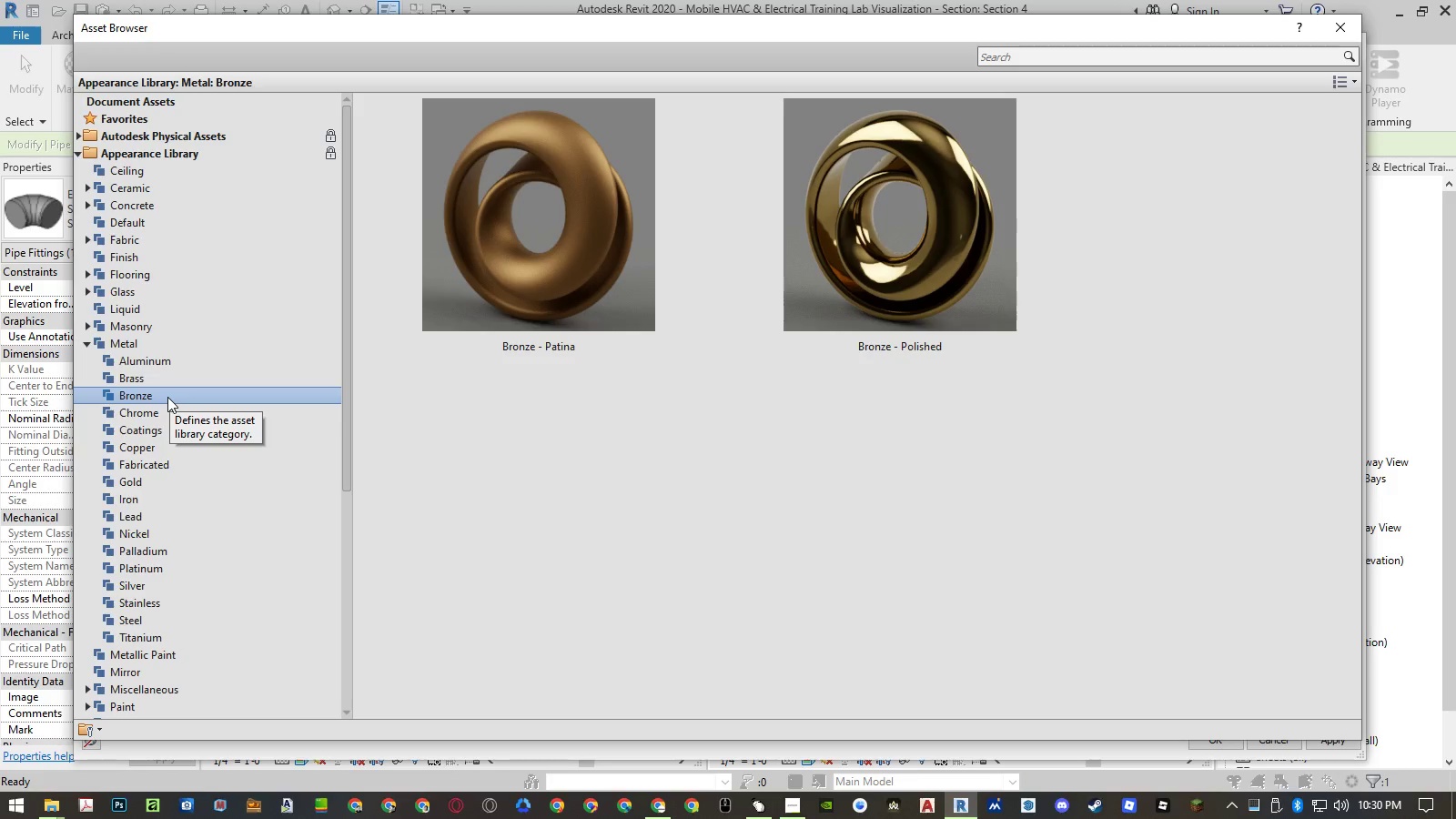 
wait(8.2)
 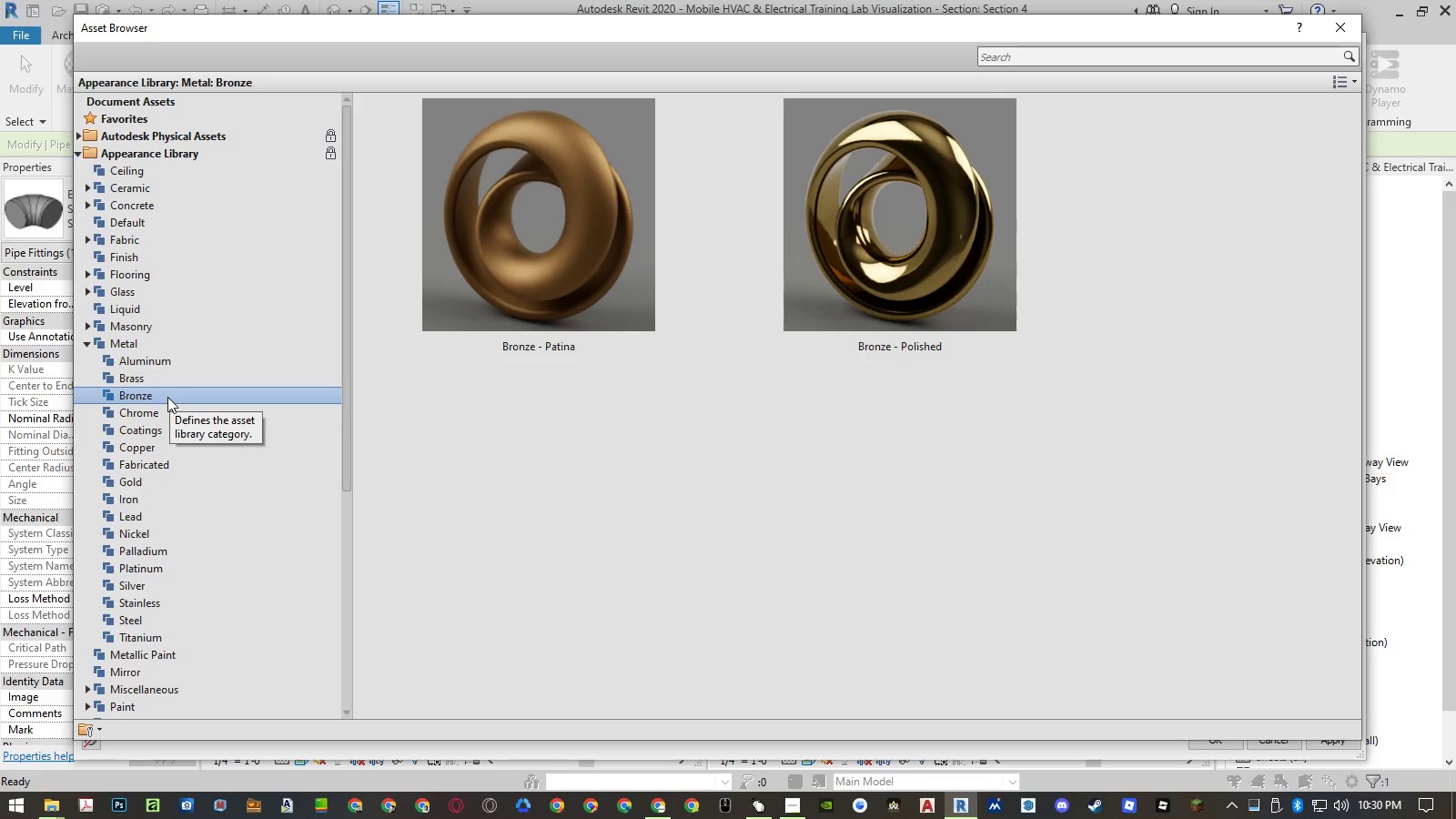 
left_click([541, 368])
 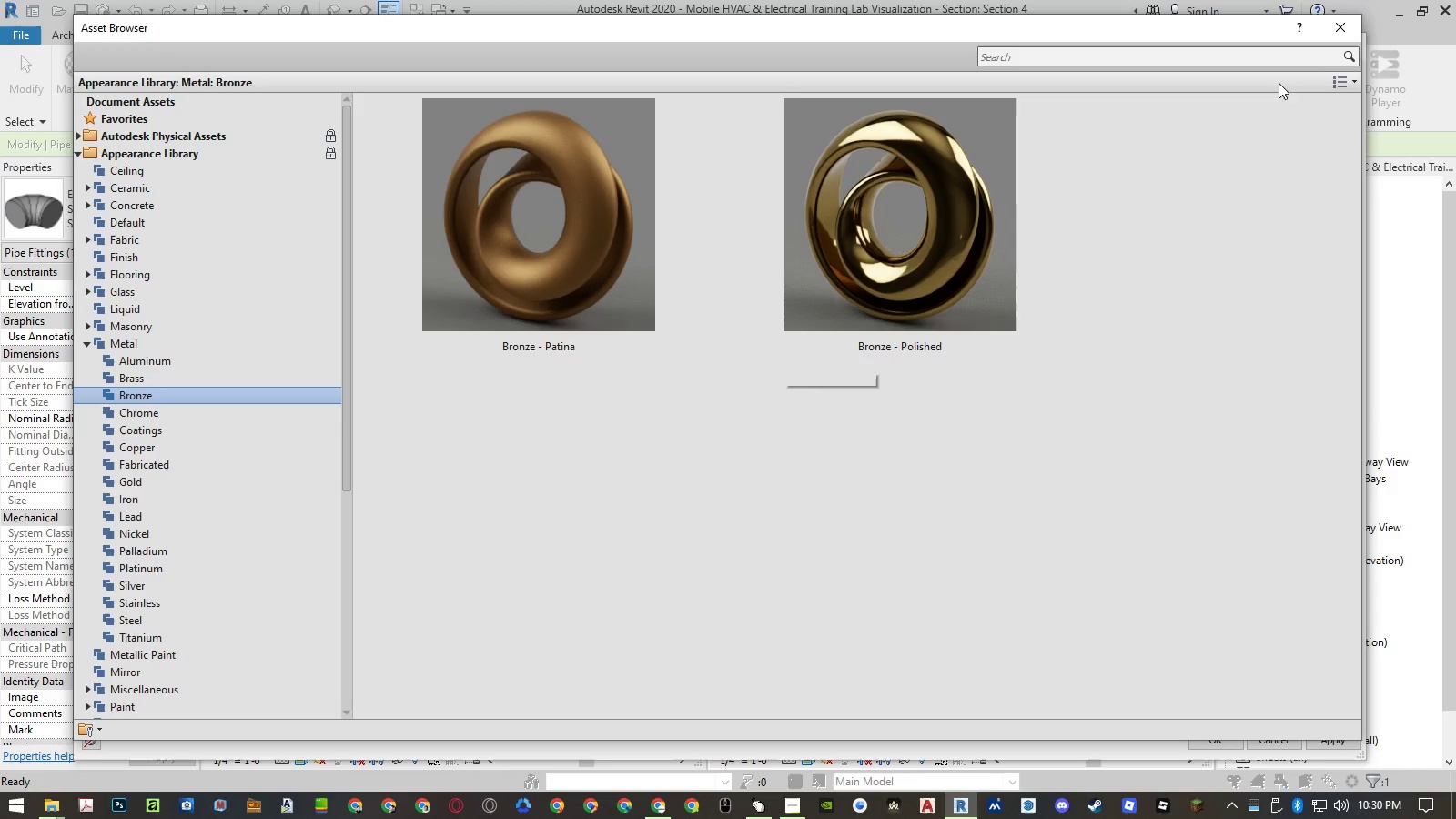 
left_click([1350, 26])
 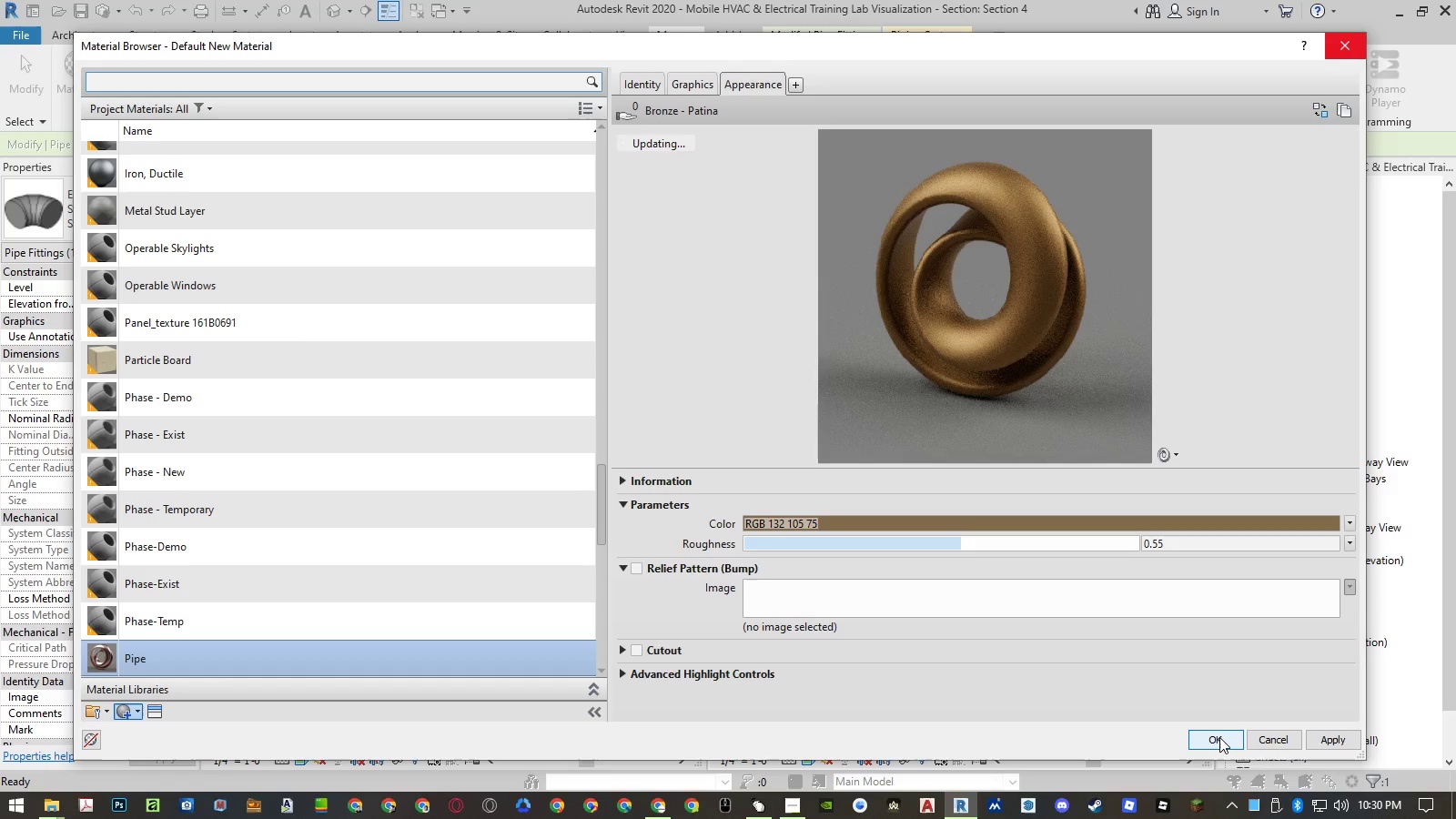 
left_click([1219, 737])
 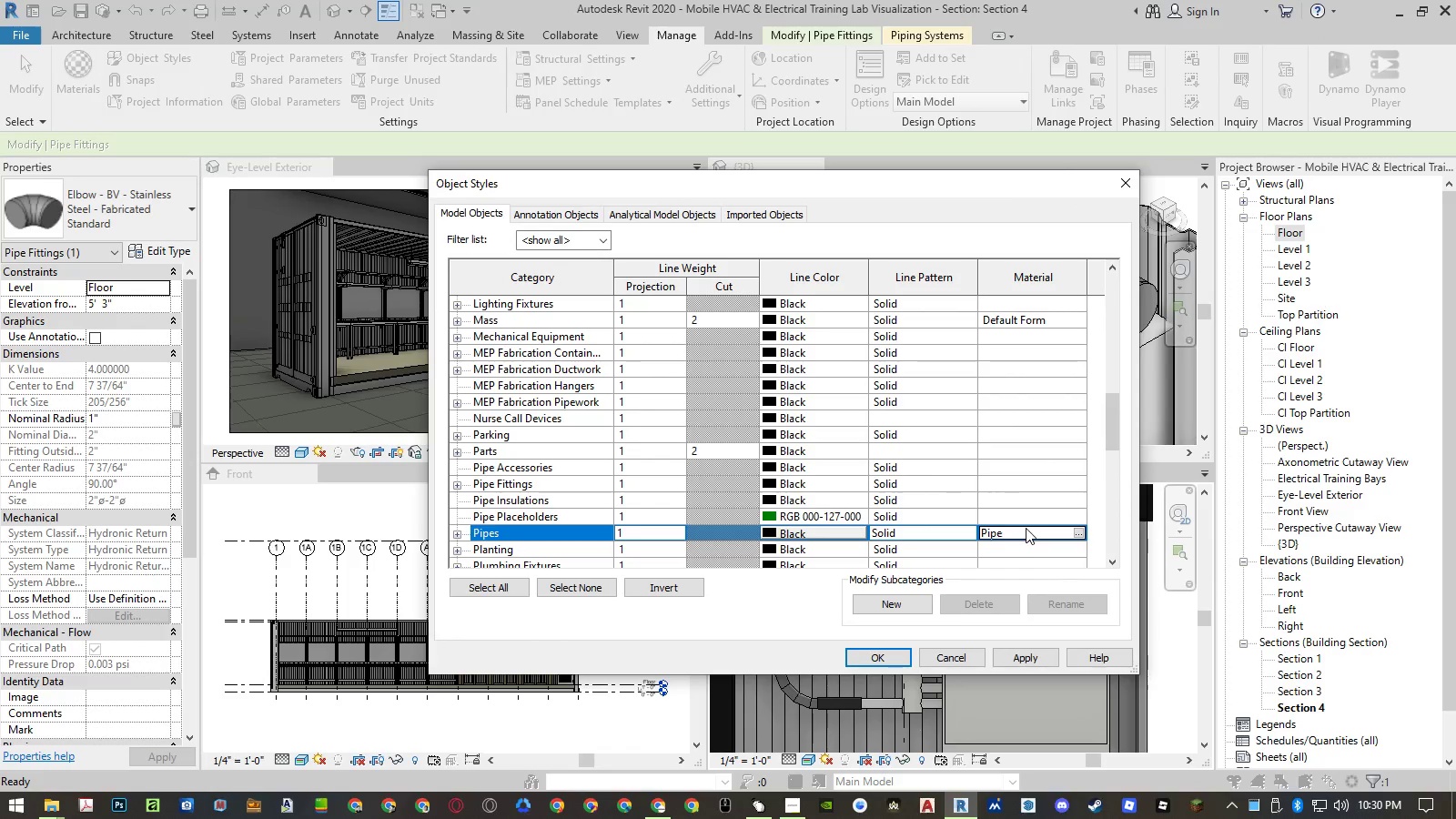 
left_click([1078, 533])
 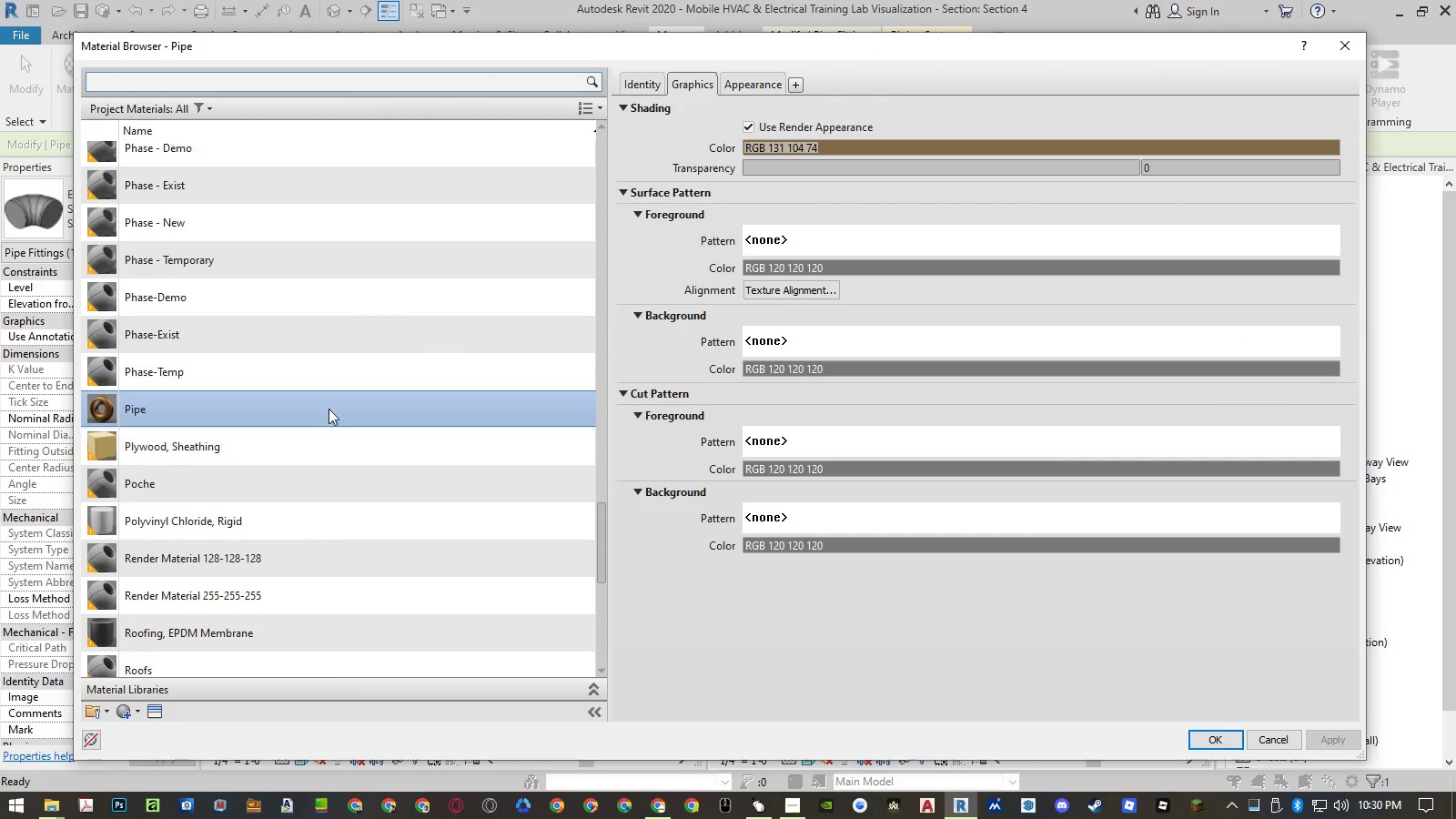 
left_click([372, 466])
 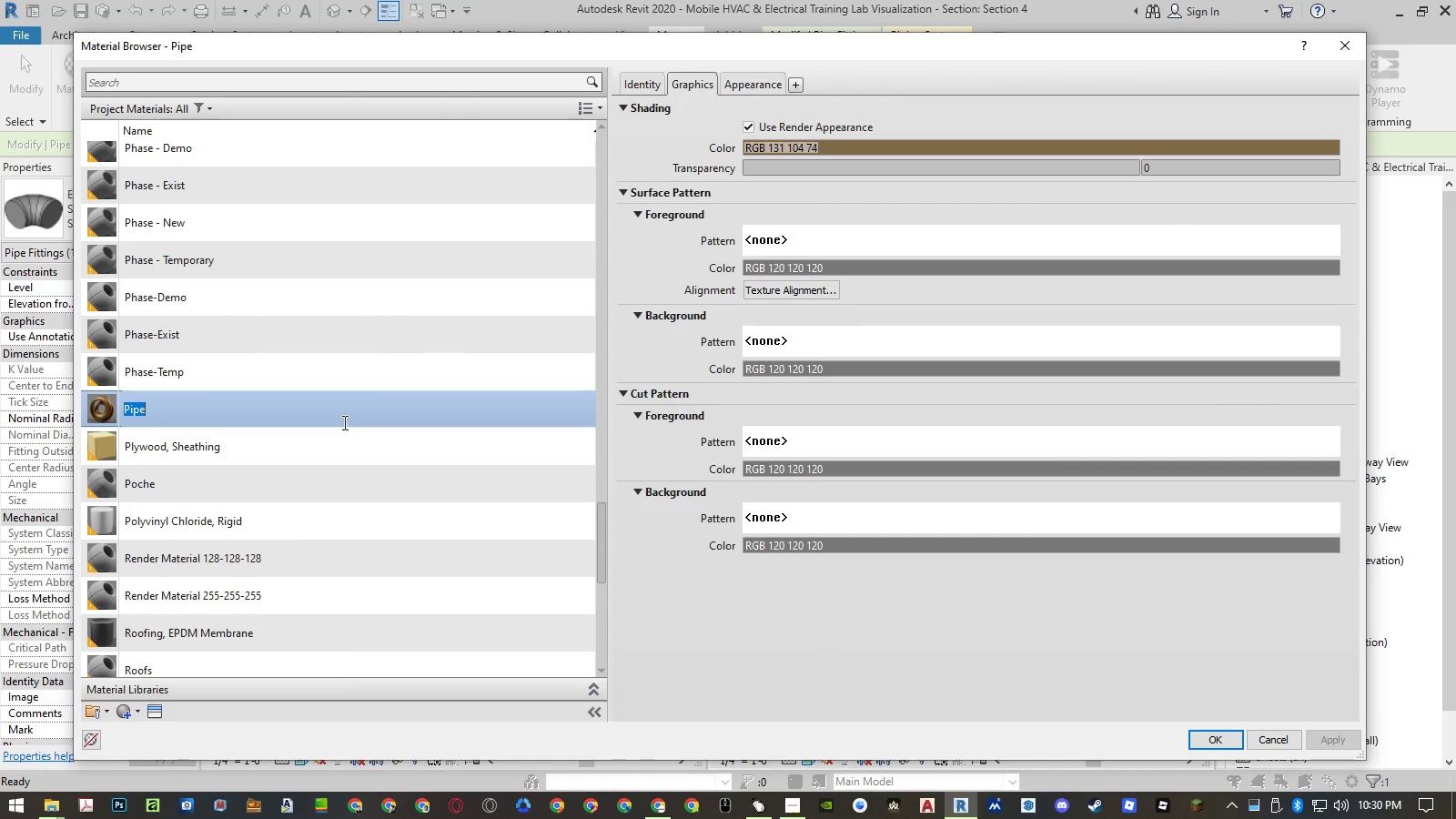 
double_click([343, 416])
 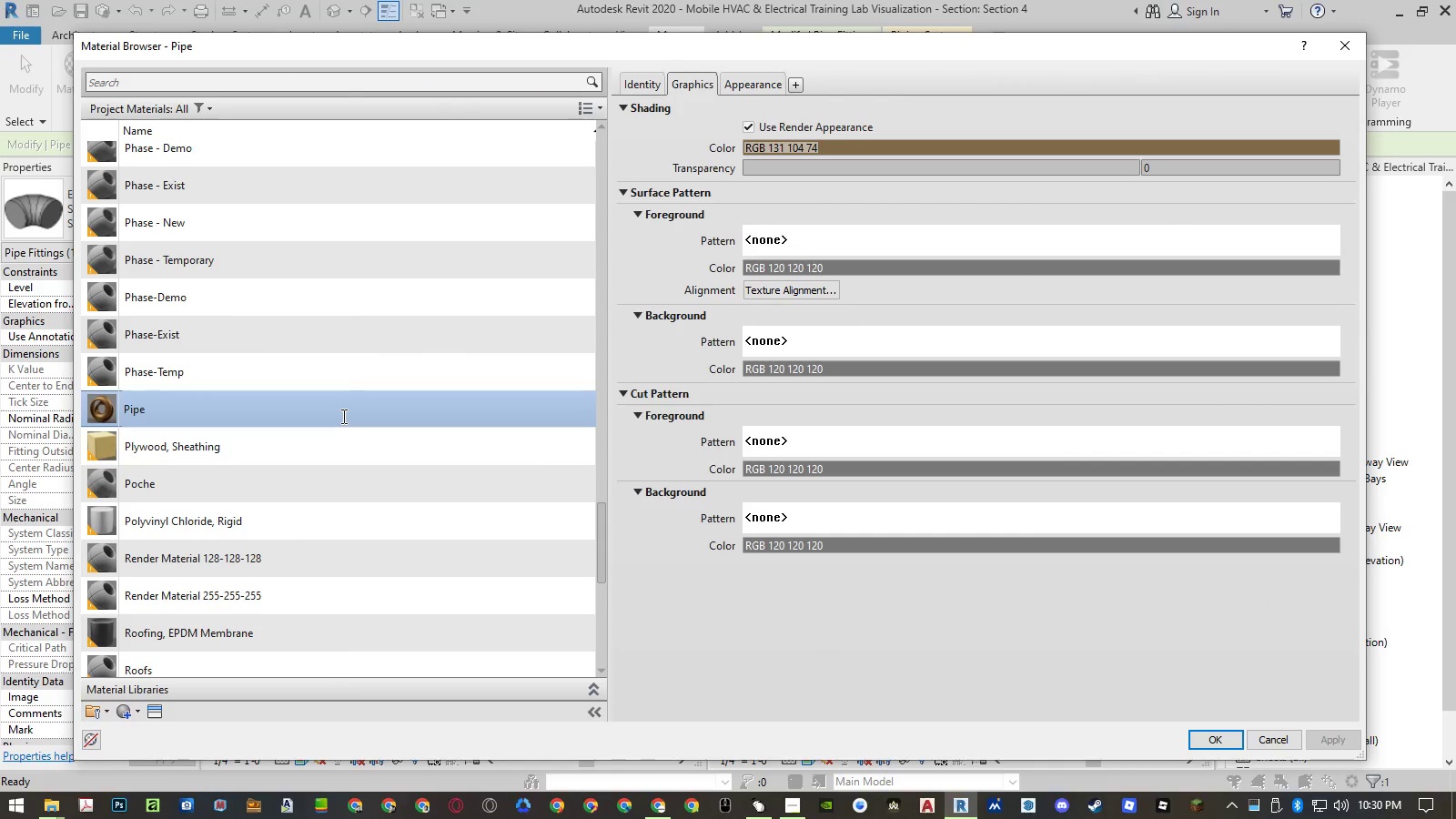 
type( - Bronze)
 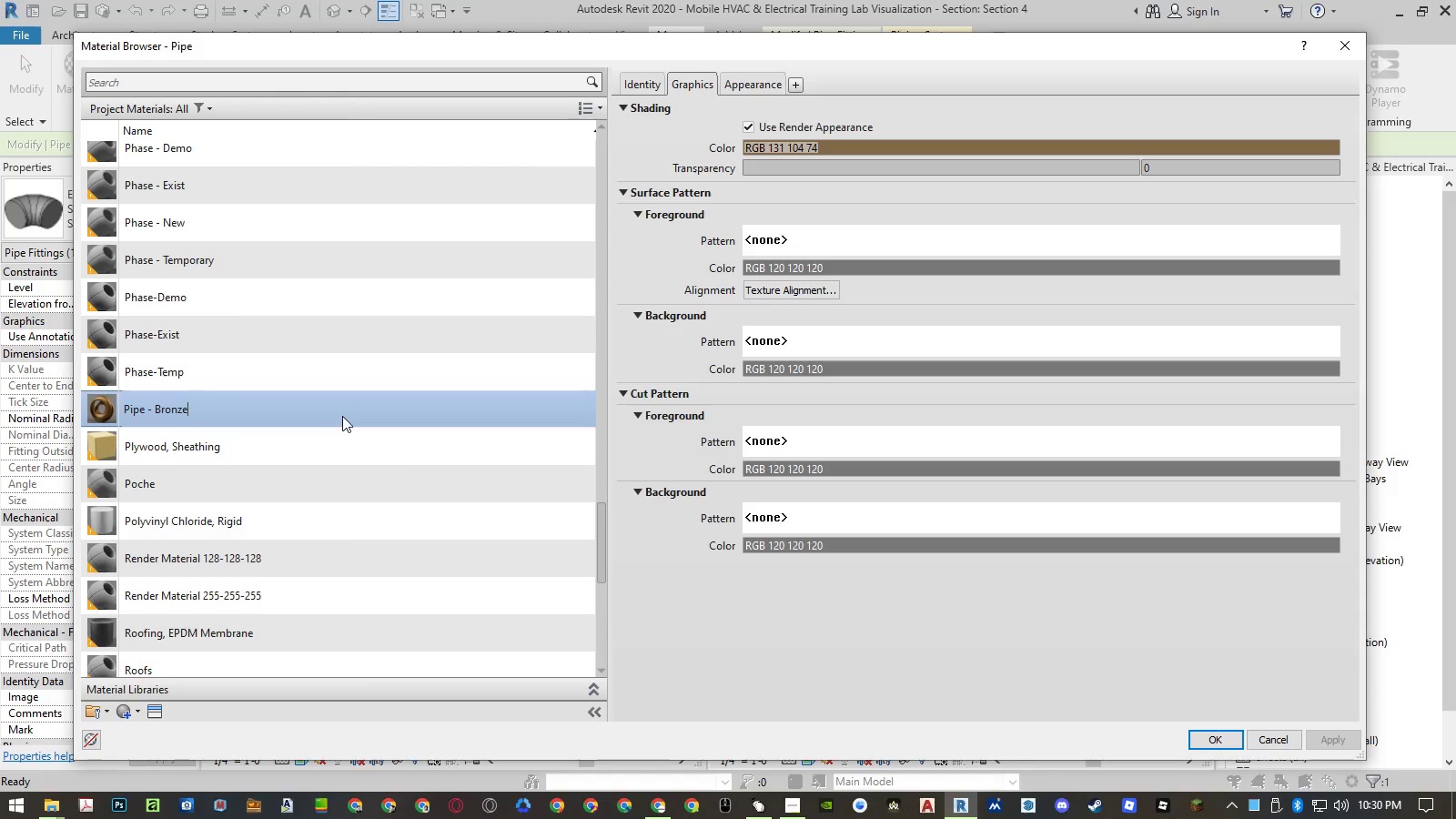 
 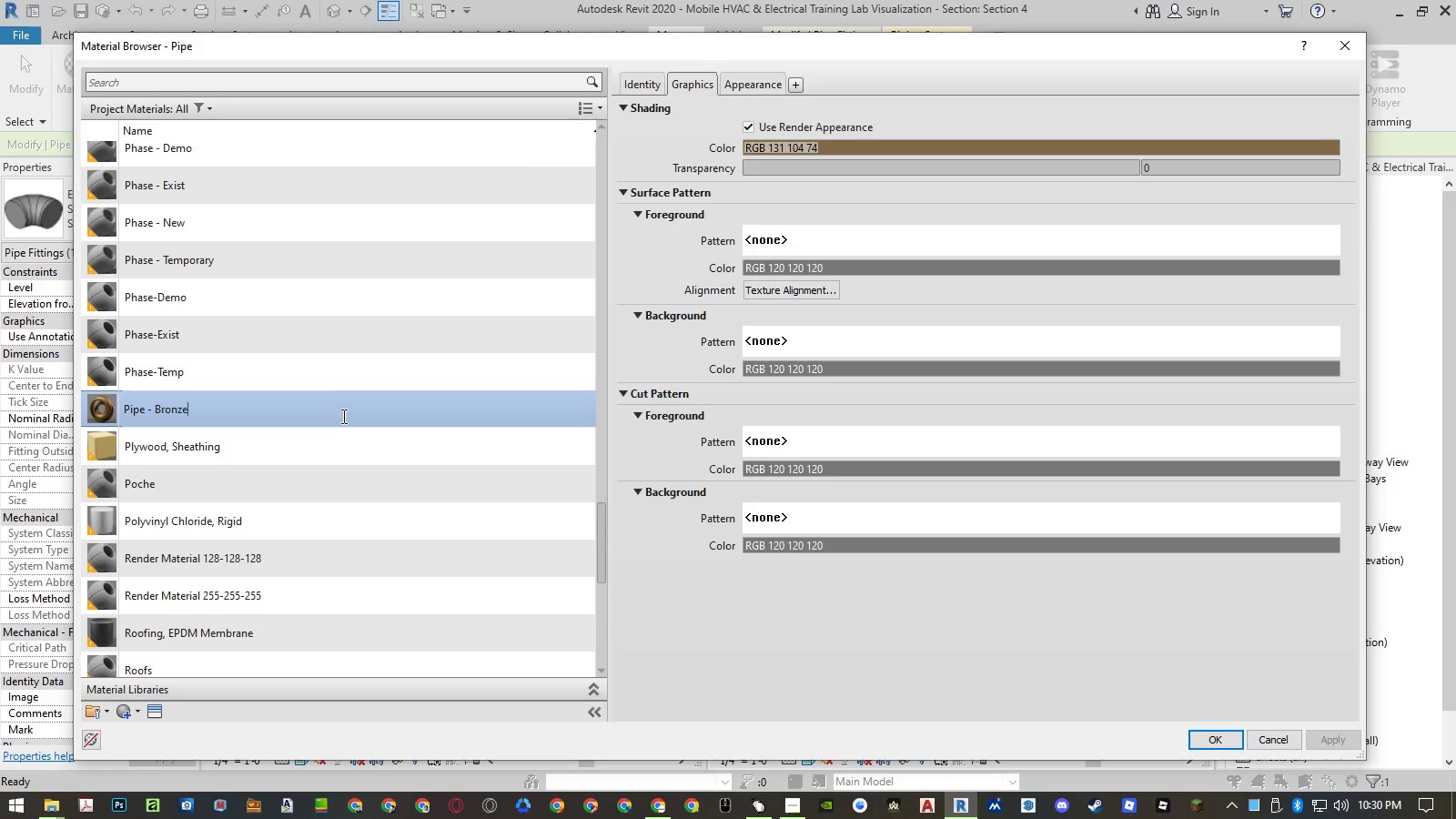 
key(Enter)
 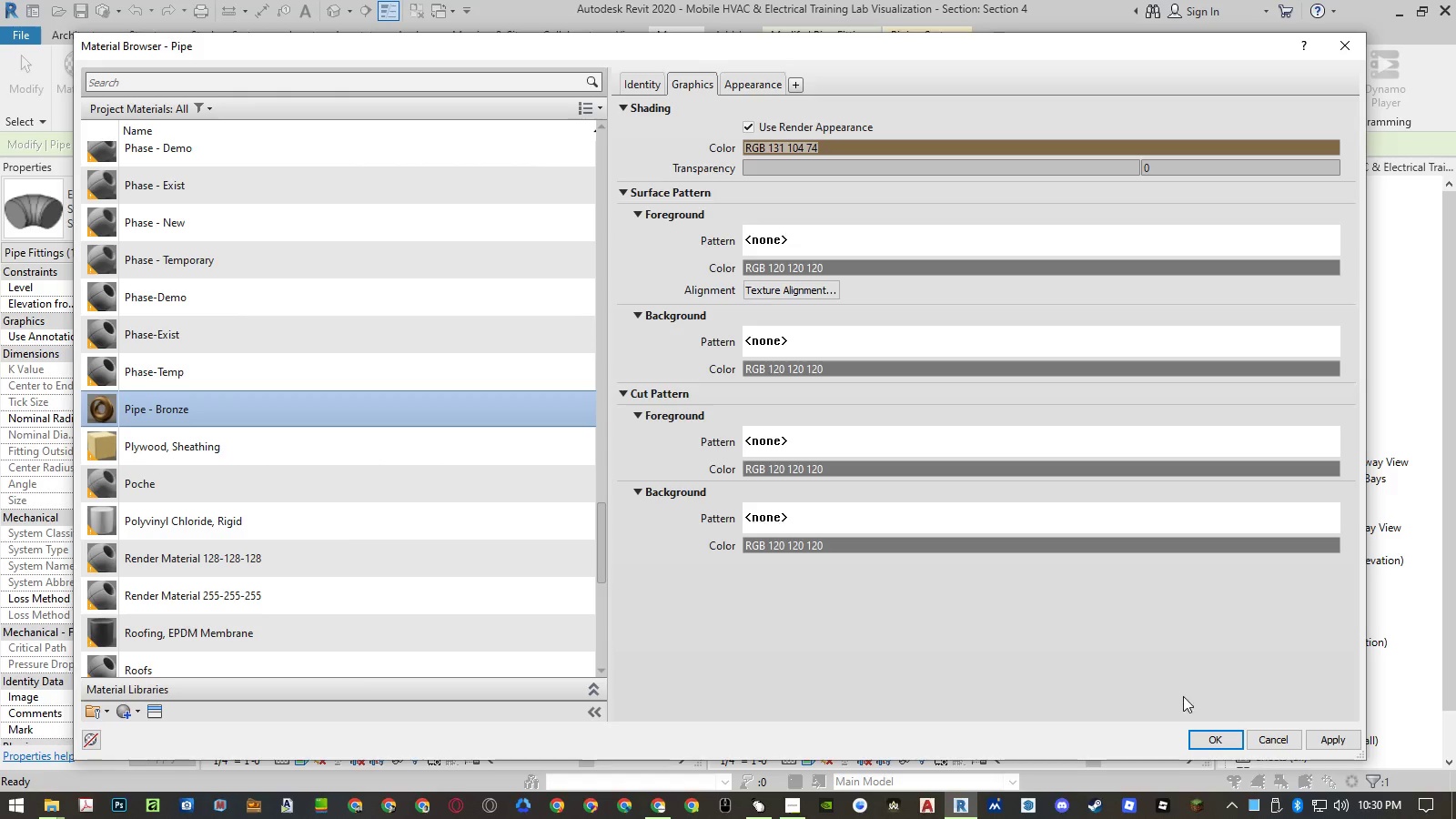 
left_click([1201, 734])
 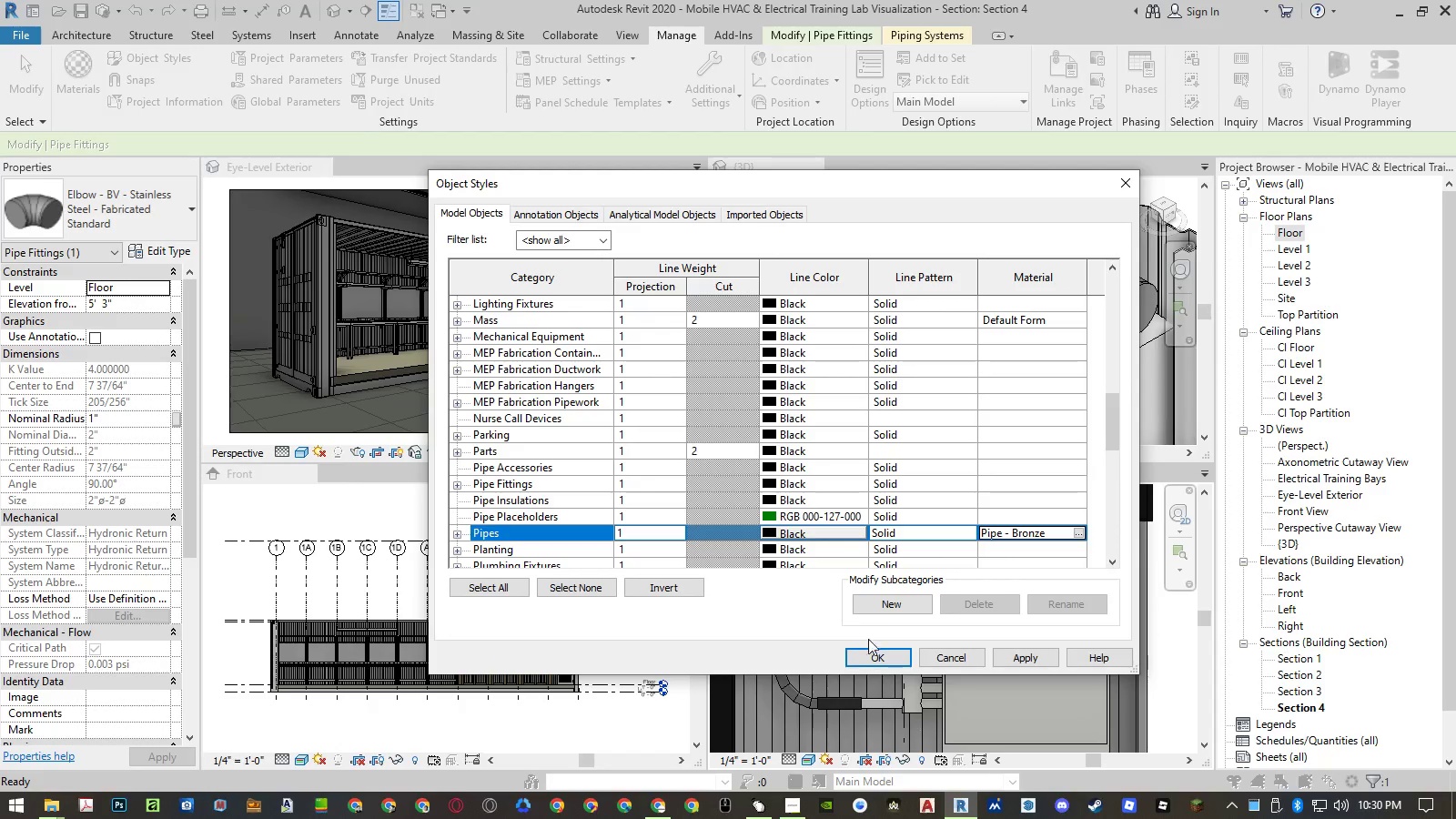 
left_click([871, 652])
 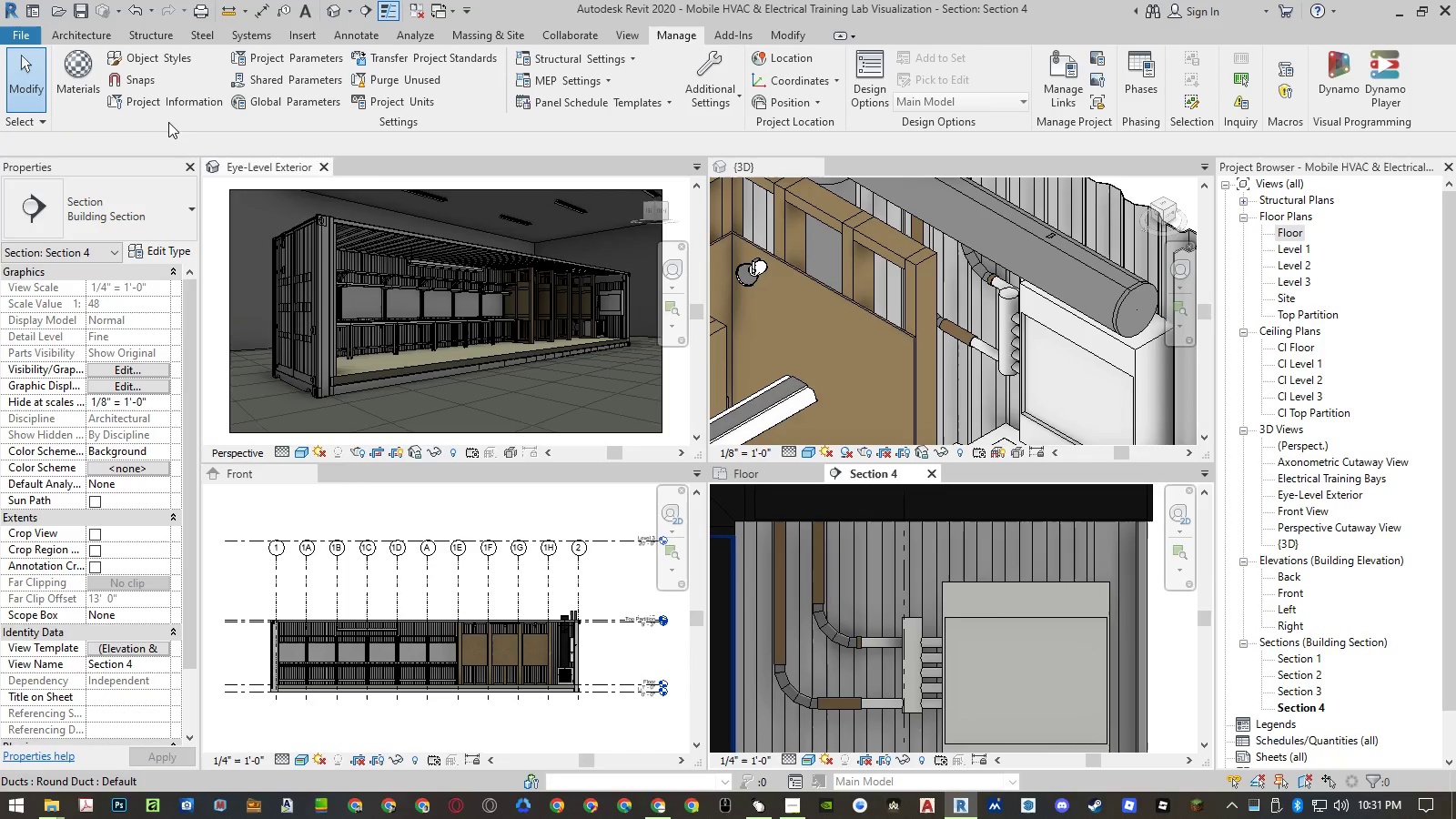 
left_click([168, 58])
 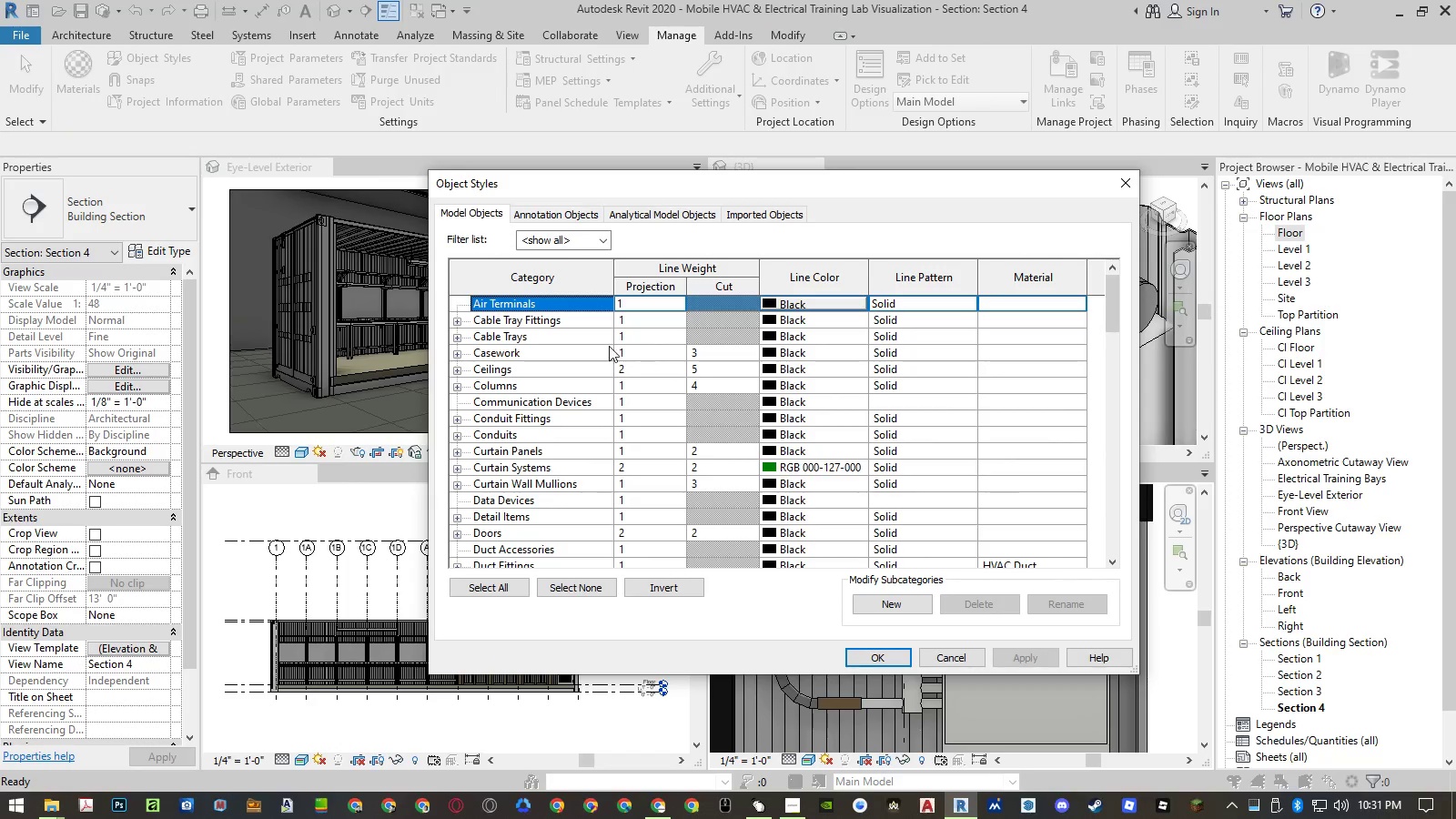 
left_click([564, 415])
 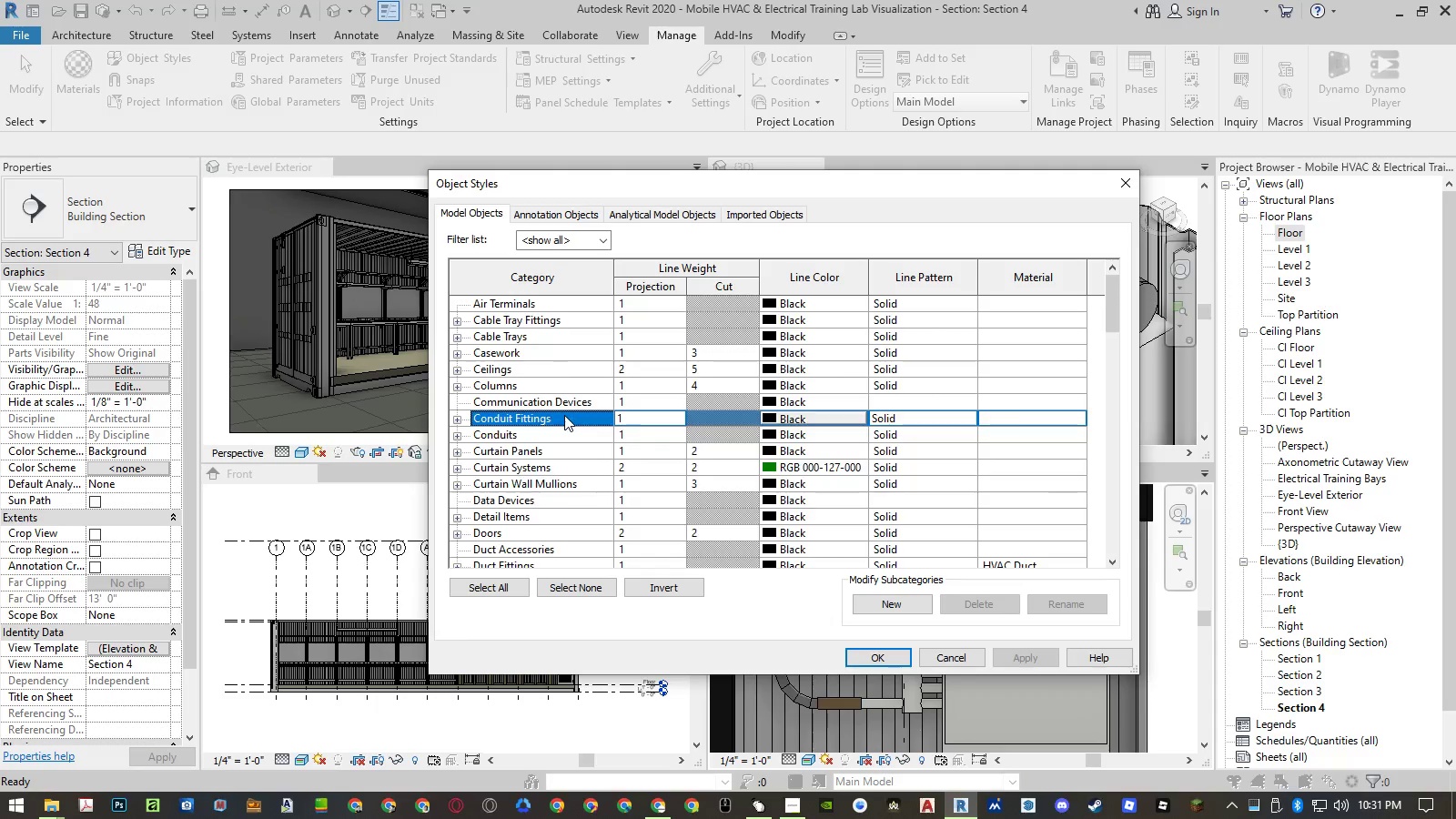 
type(pi)
 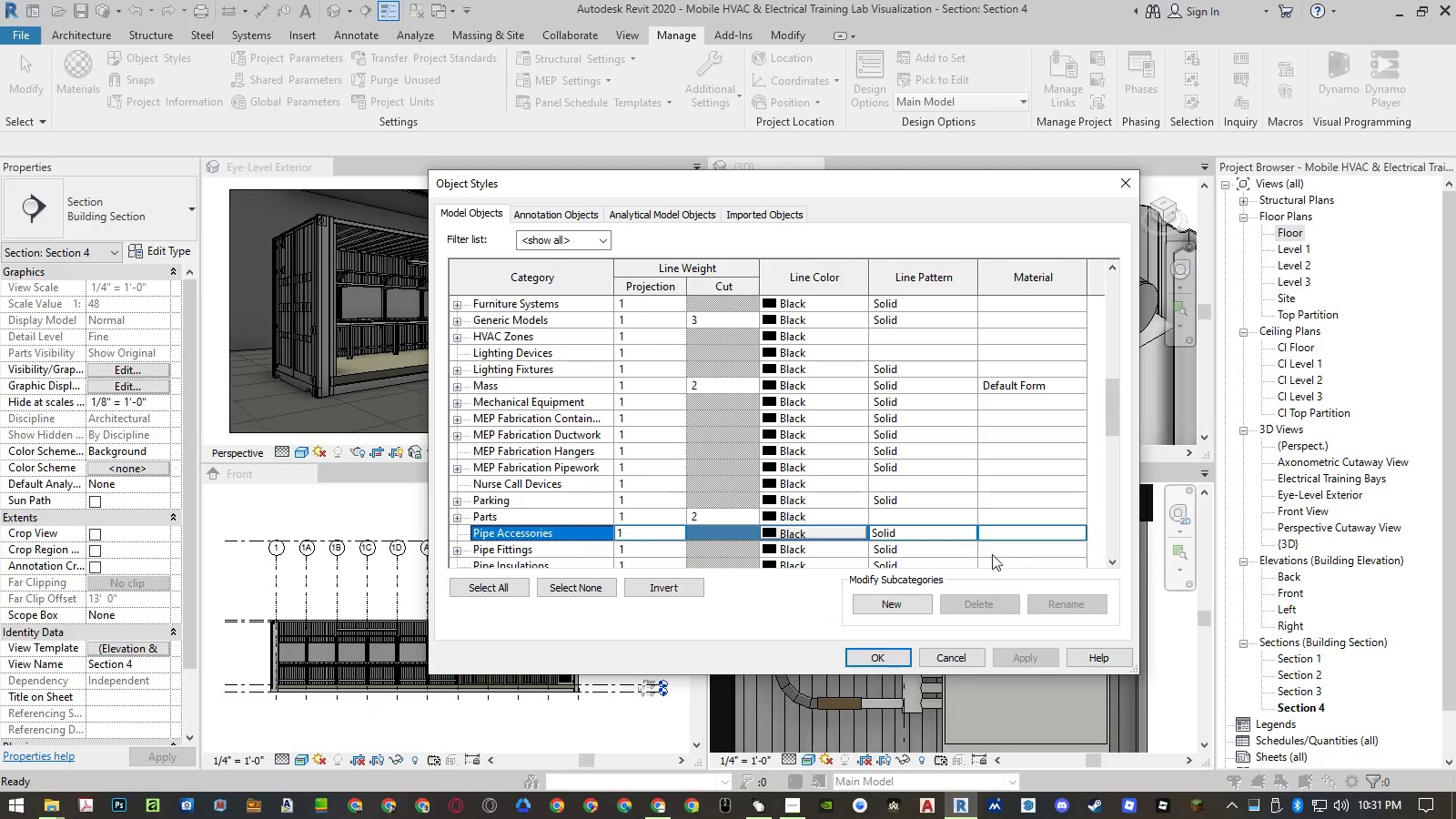 
scroll: coordinate [1018, 561], scroll_direction: down, amount: 3.0
 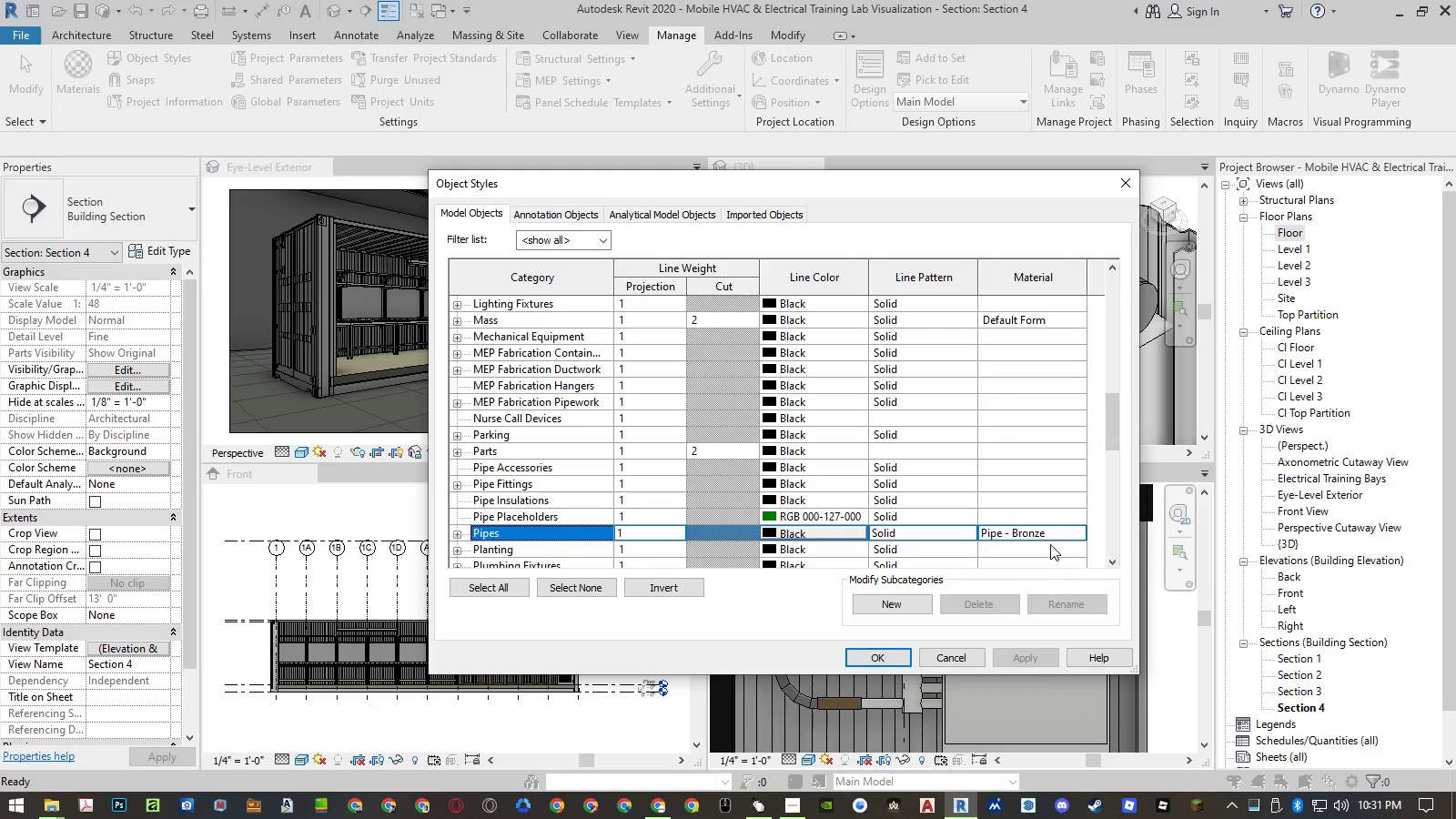 
left_click([1047, 534])
 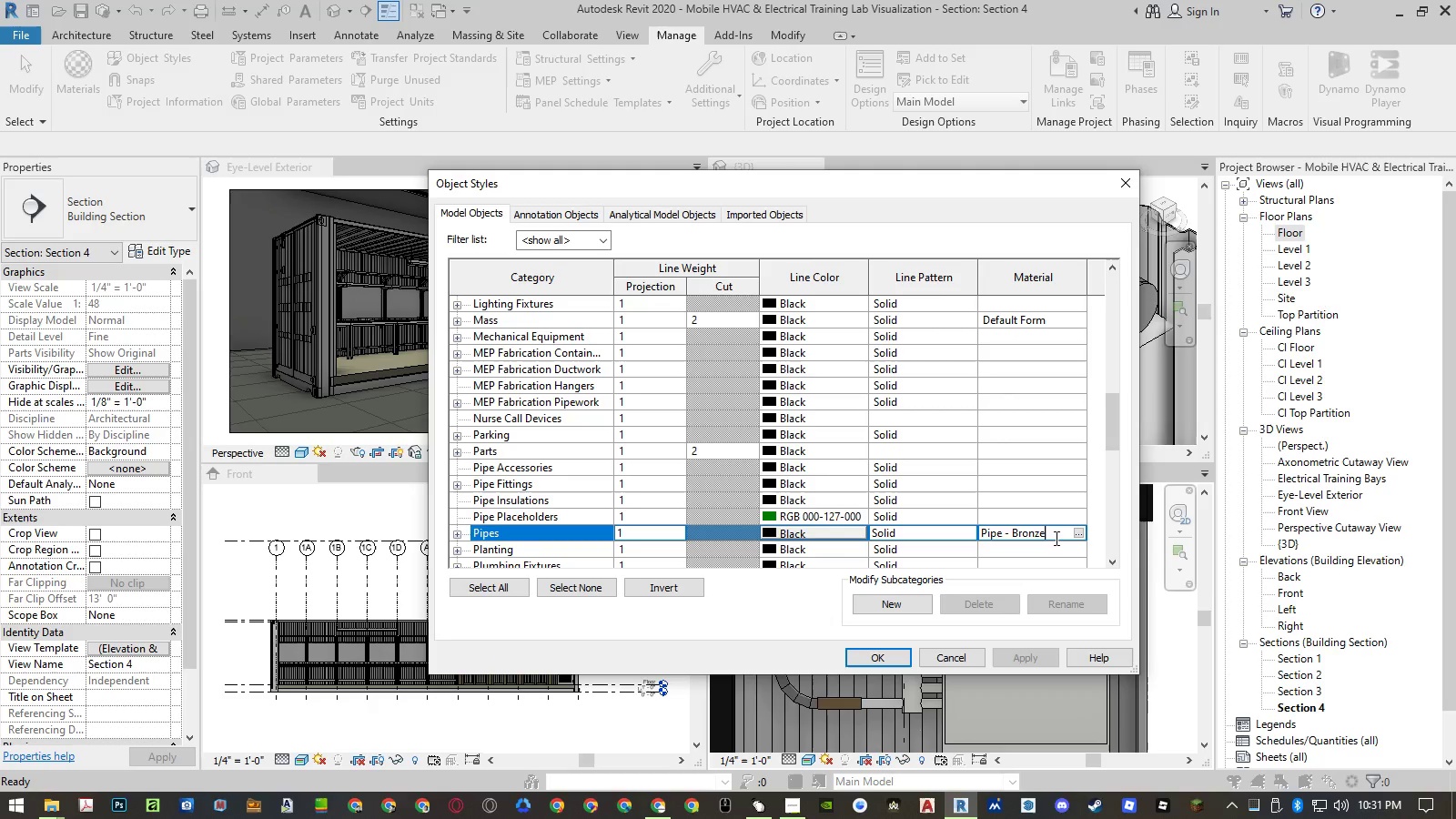 
left_click_drag(start_coordinate=[1049, 535], to_coordinate=[900, 521])
 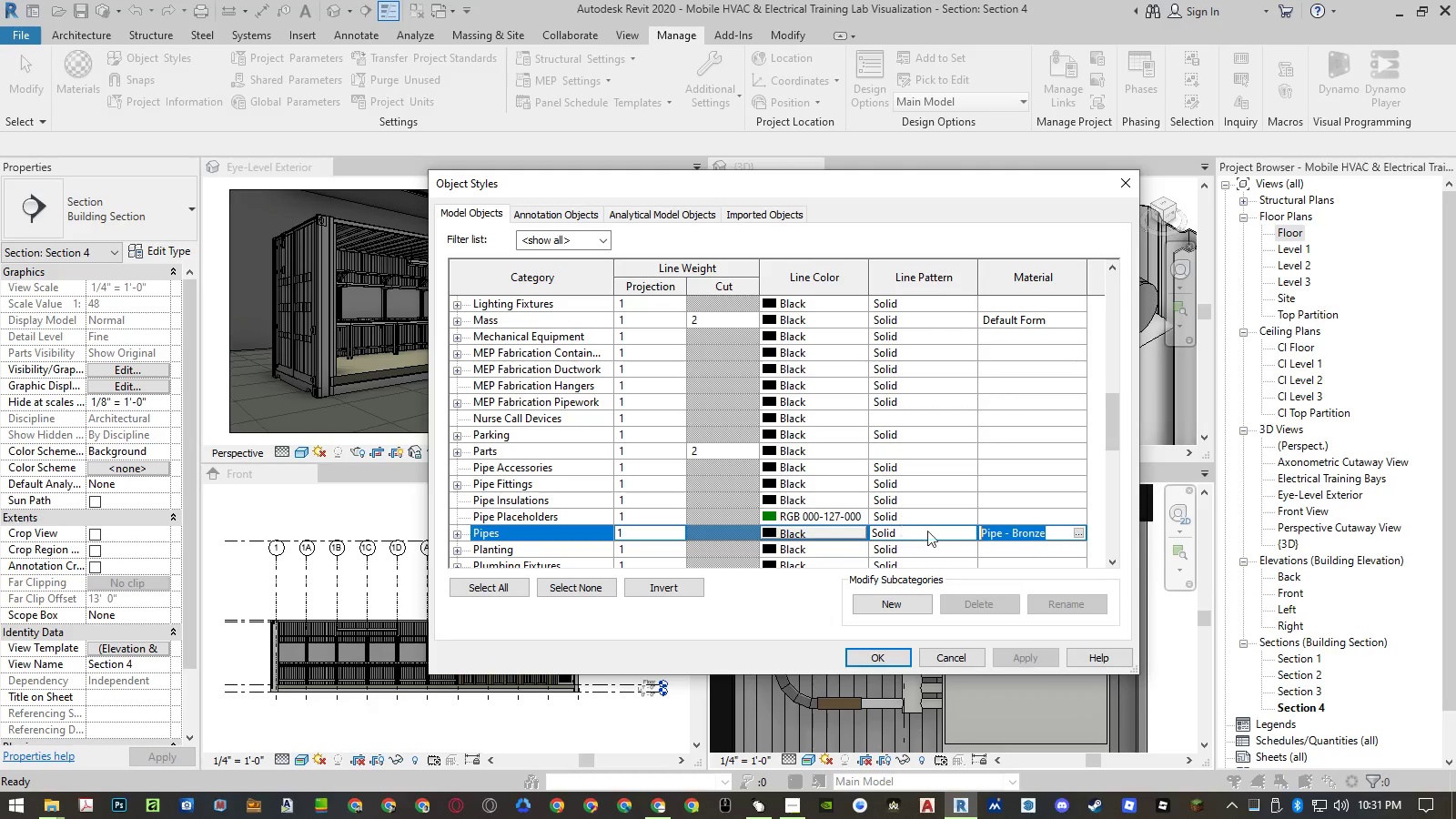 
key(Control+ControlLeft)
 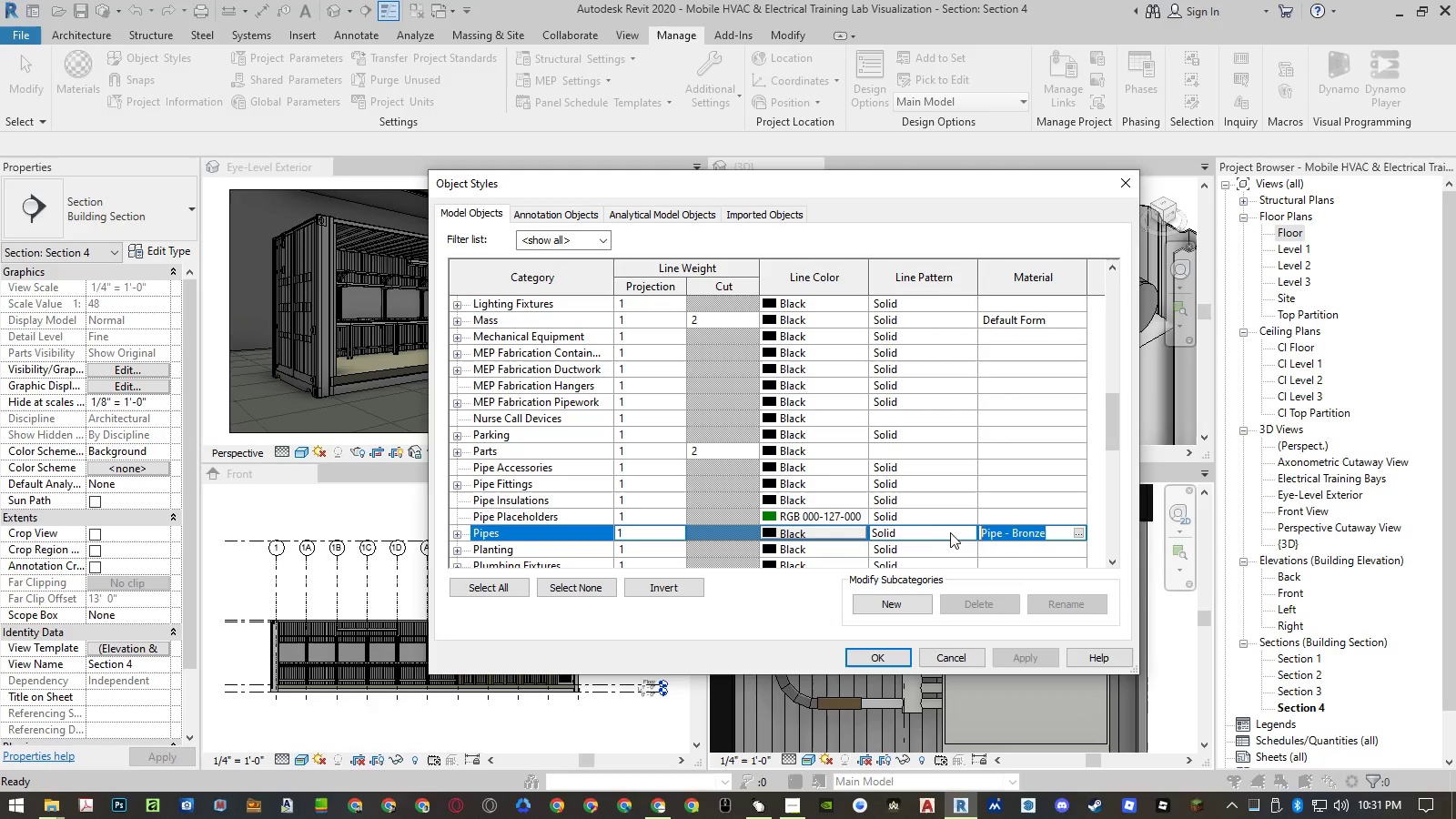 
key(Control+C)
 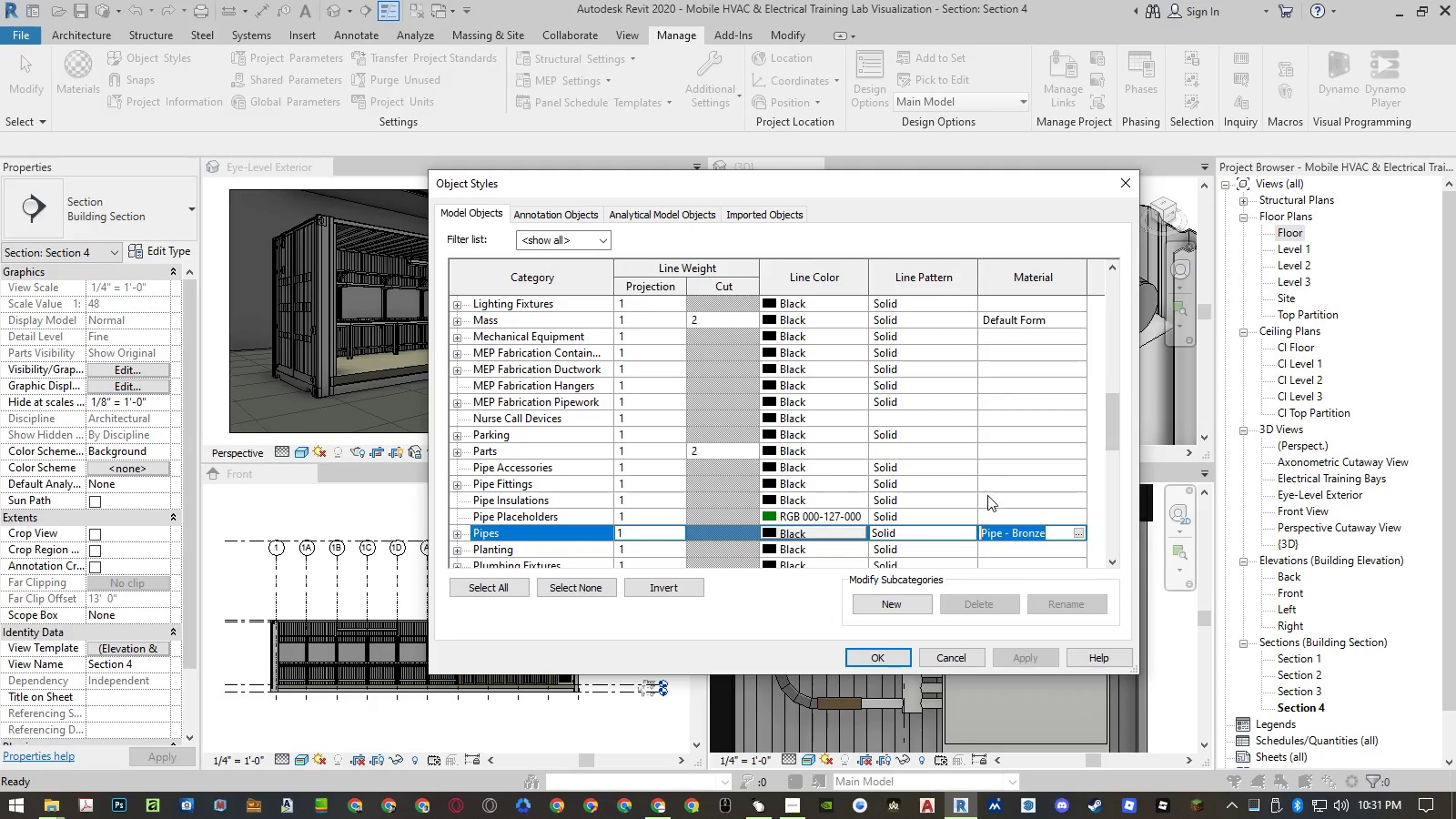 
left_click([1004, 484])
 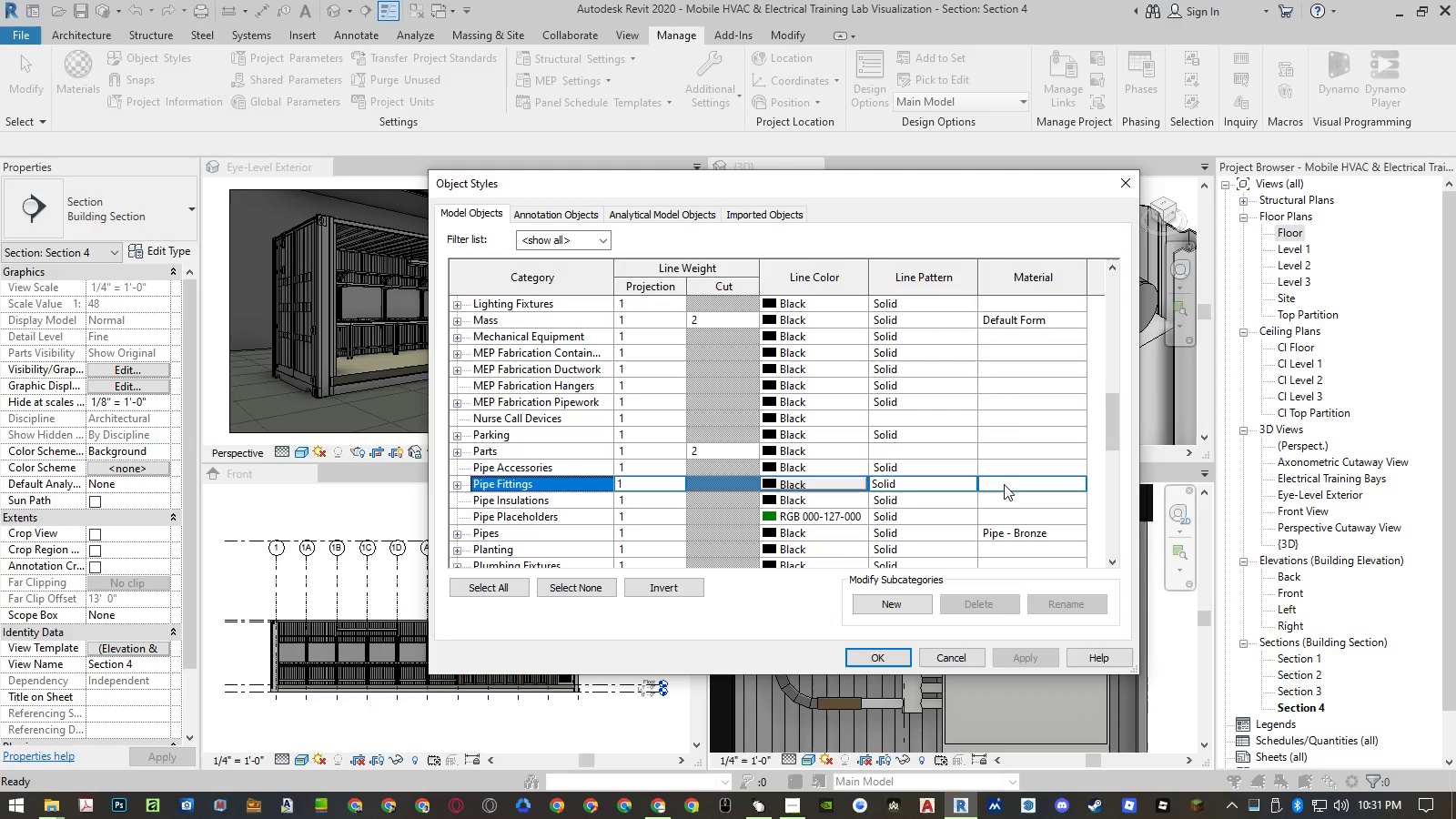 
left_click([1006, 480])
 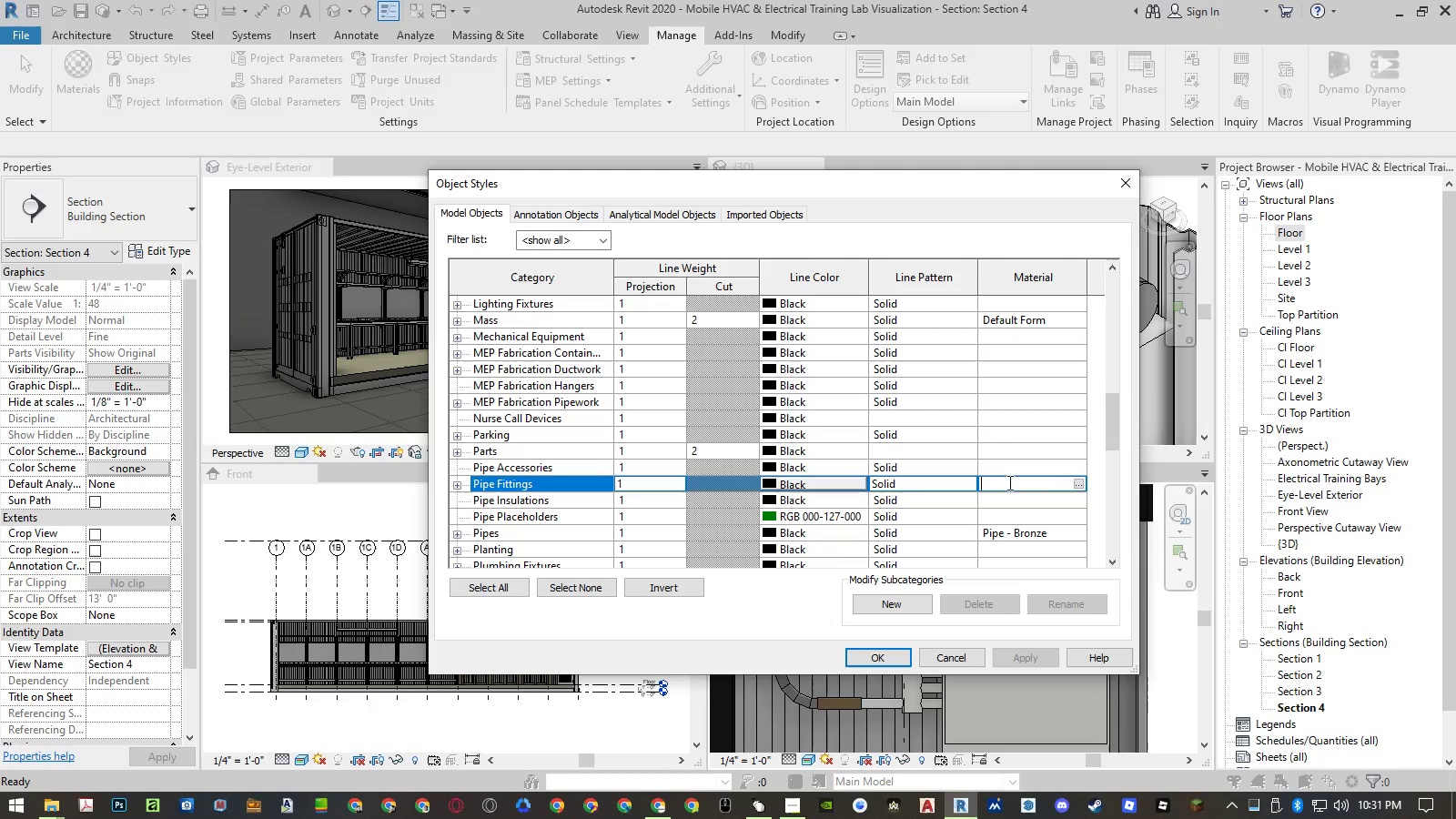 
key(Control+ControlLeft)
 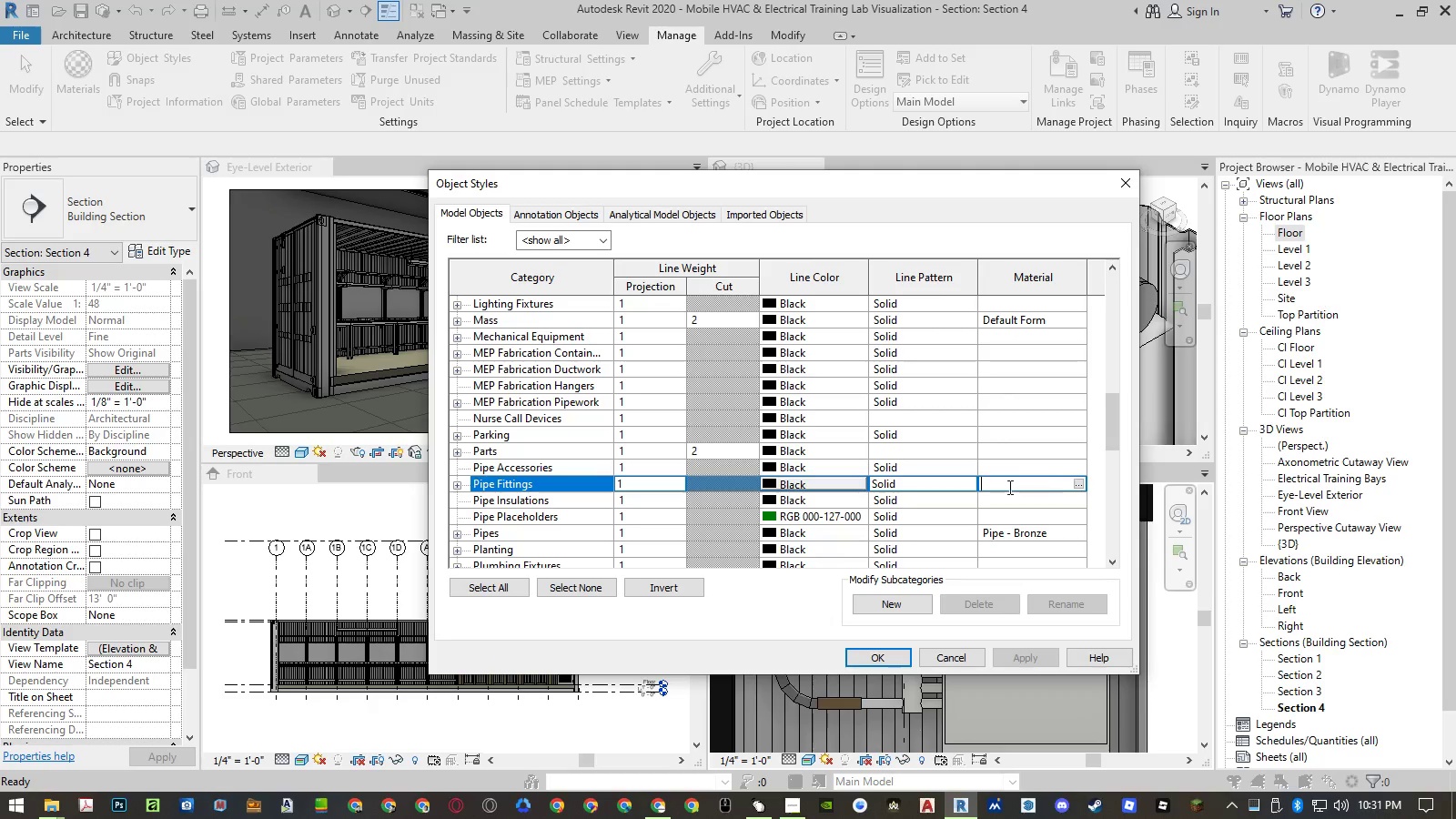 
key(Control+V)
 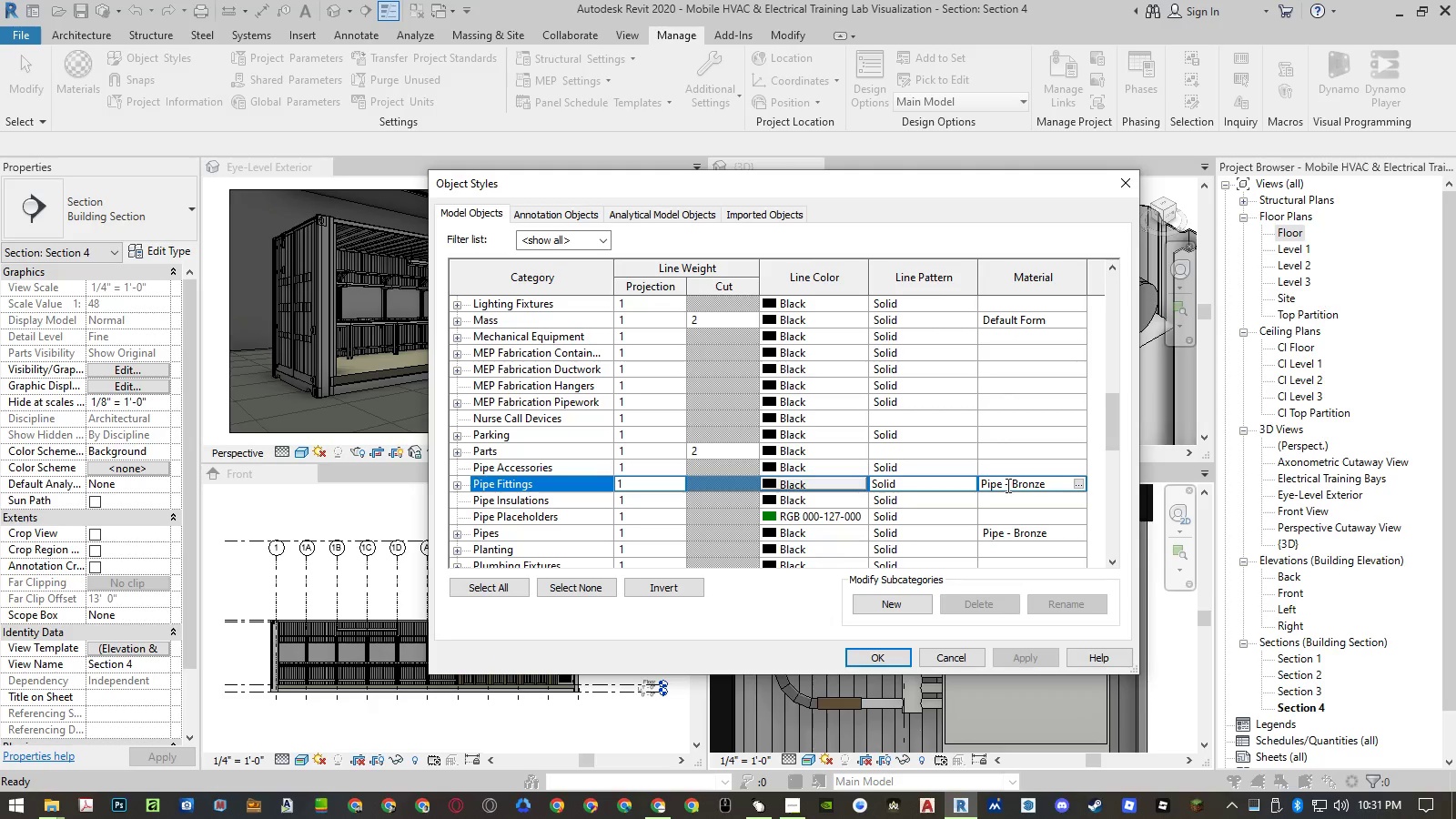 
key(Enter)
 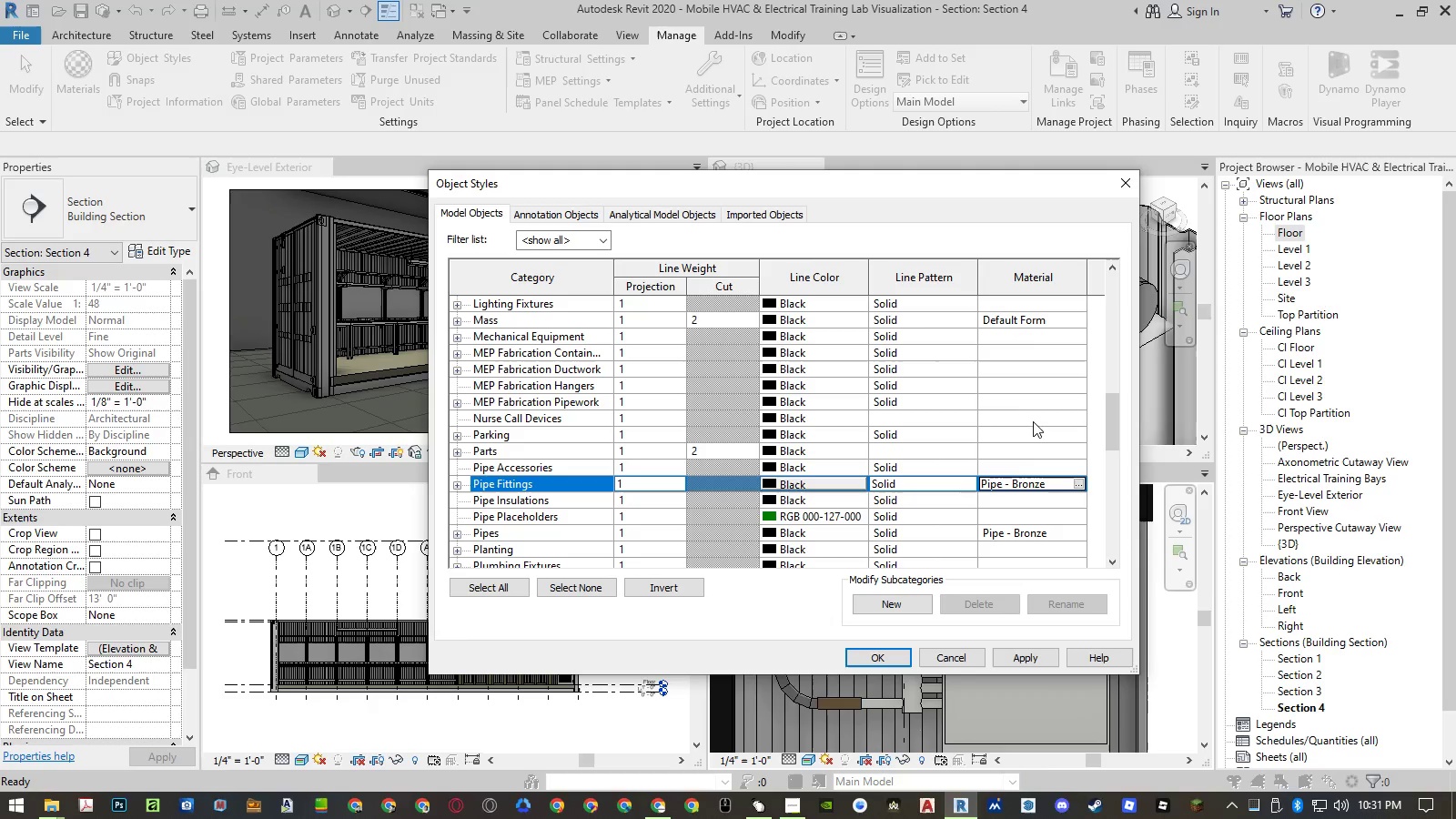 
left_click([1016, 463])
 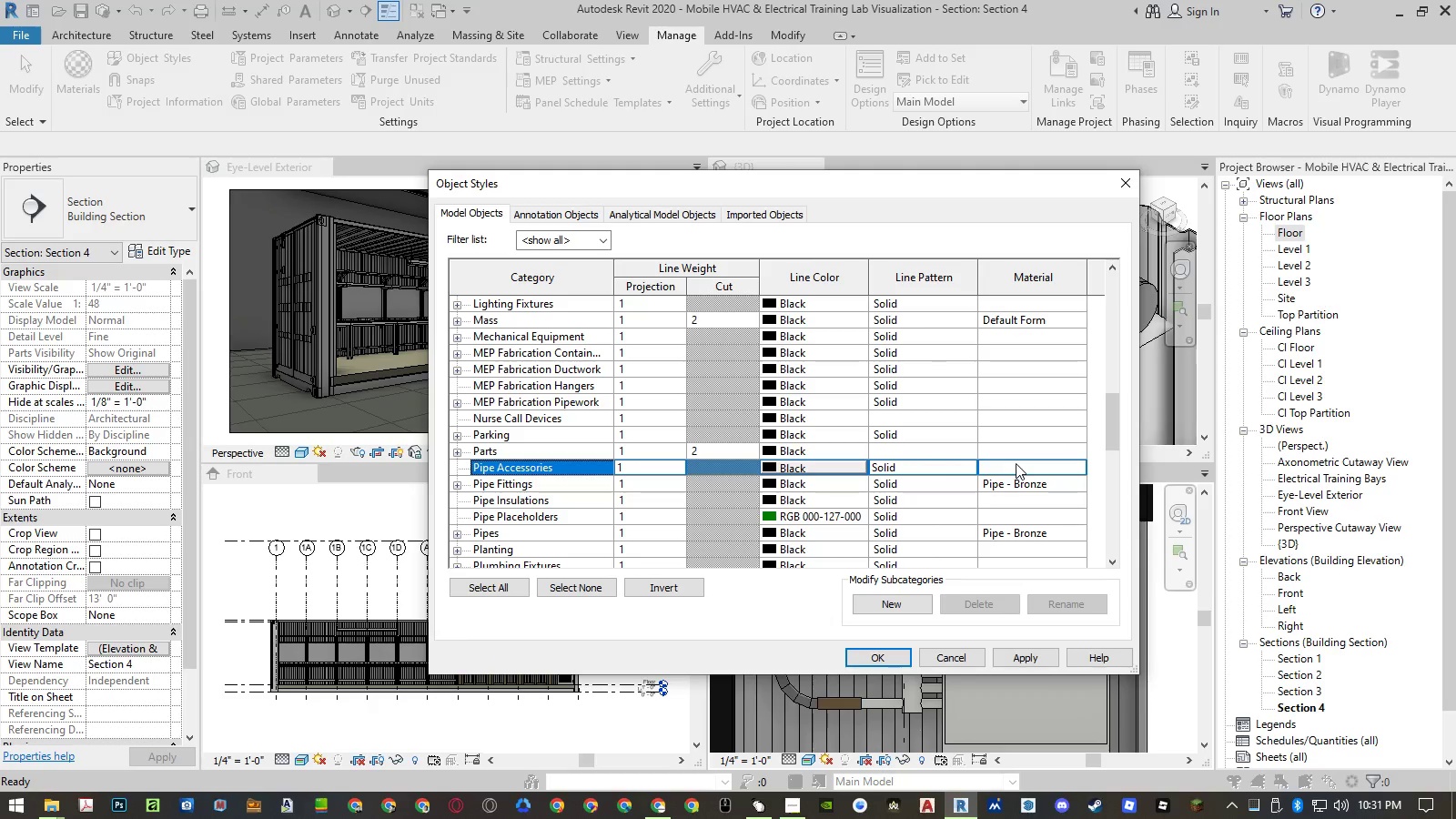 
left_click([1016, 463])
 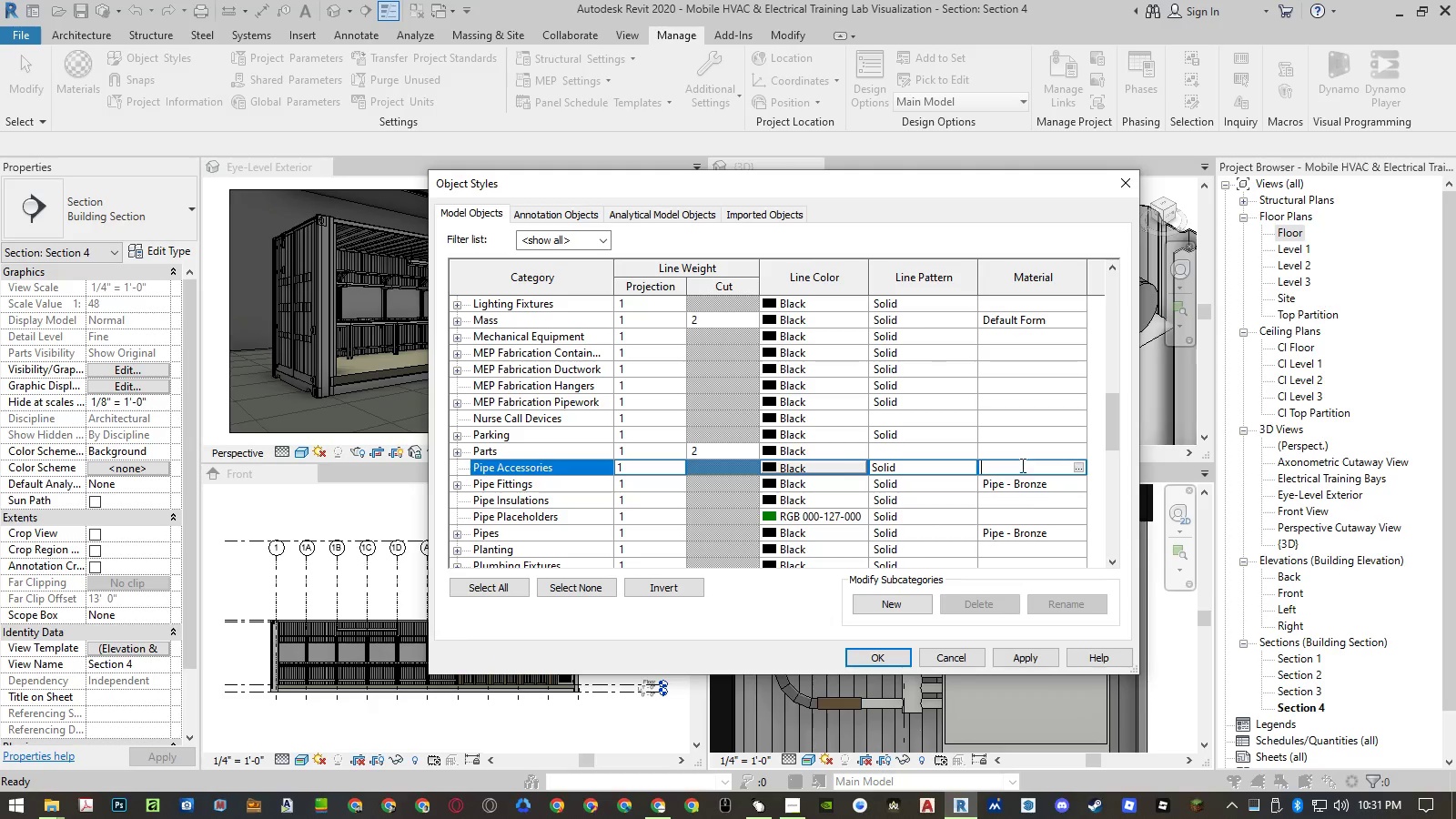 
key(Control+ControlLeft)
 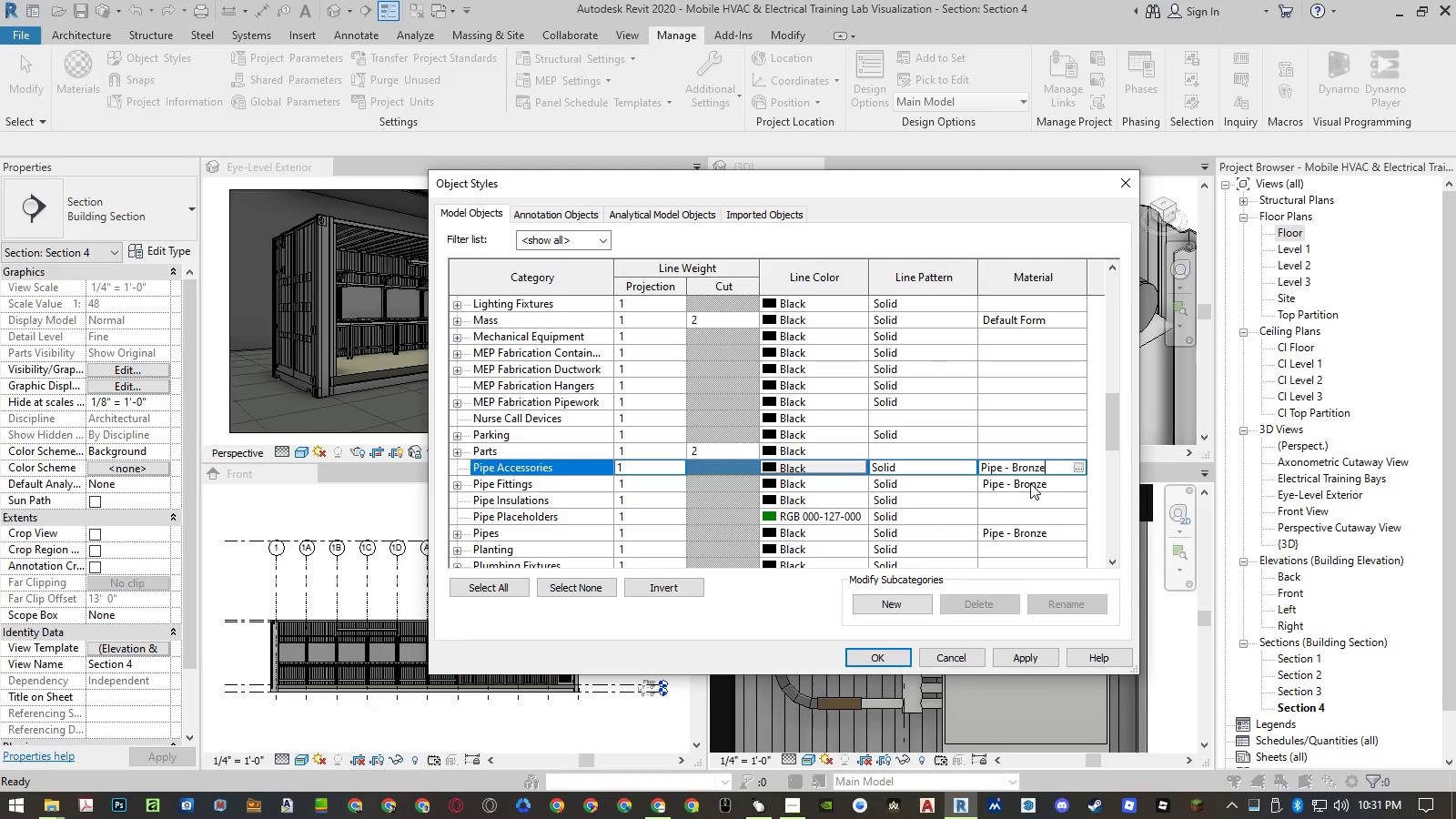 
key(Control+V)
 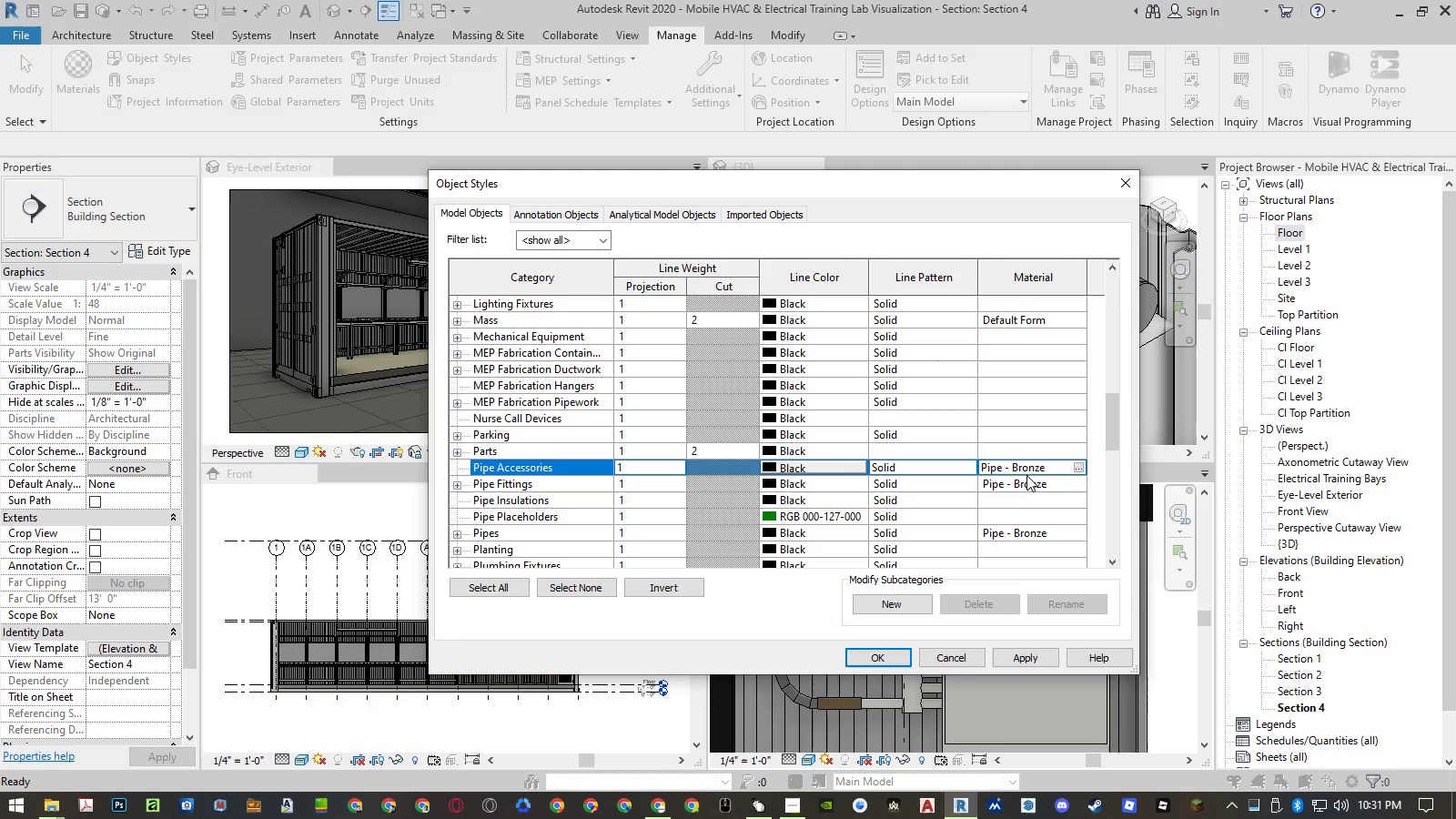 
key(Enter)
 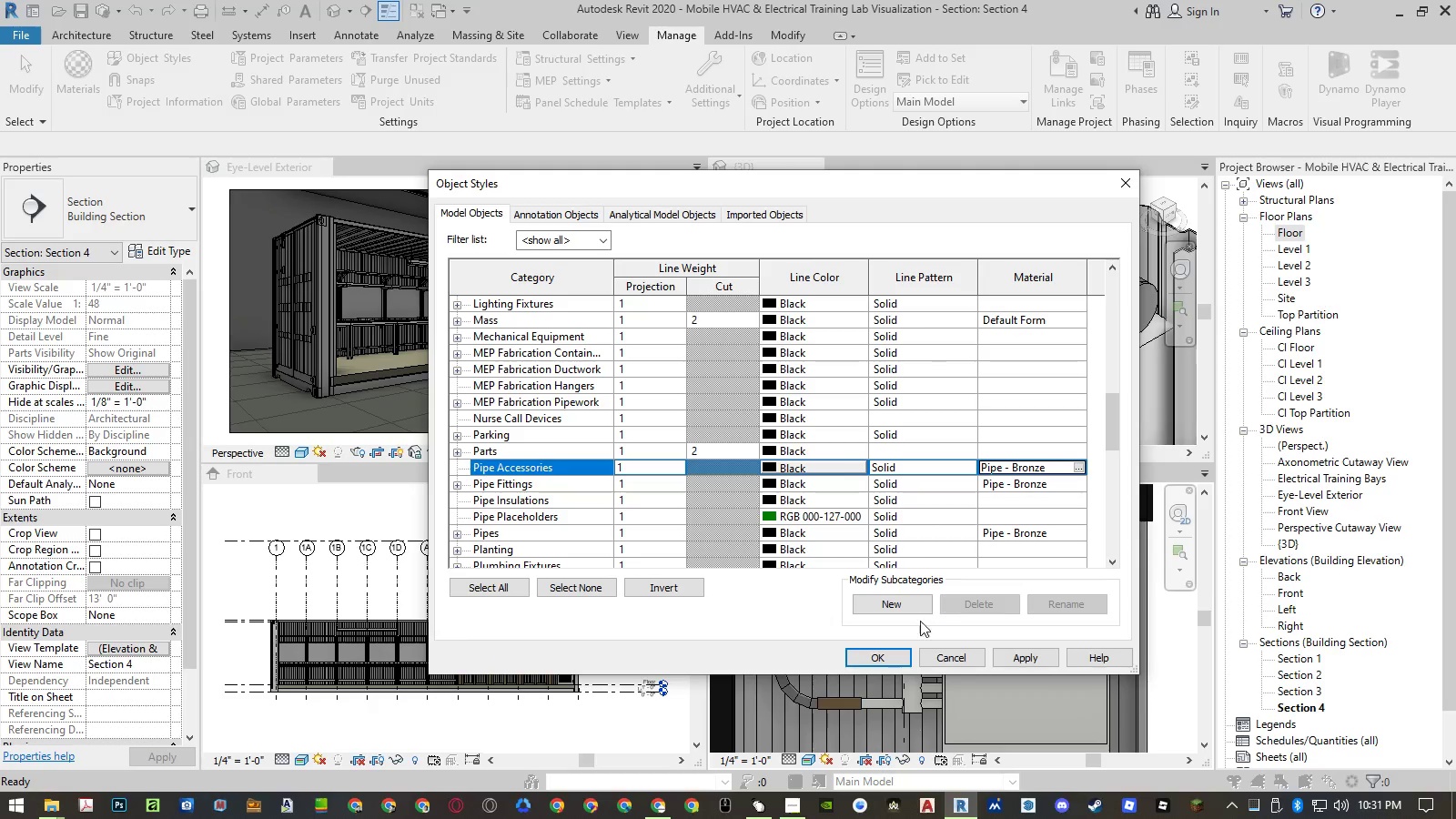 
left_click([884, 657])
 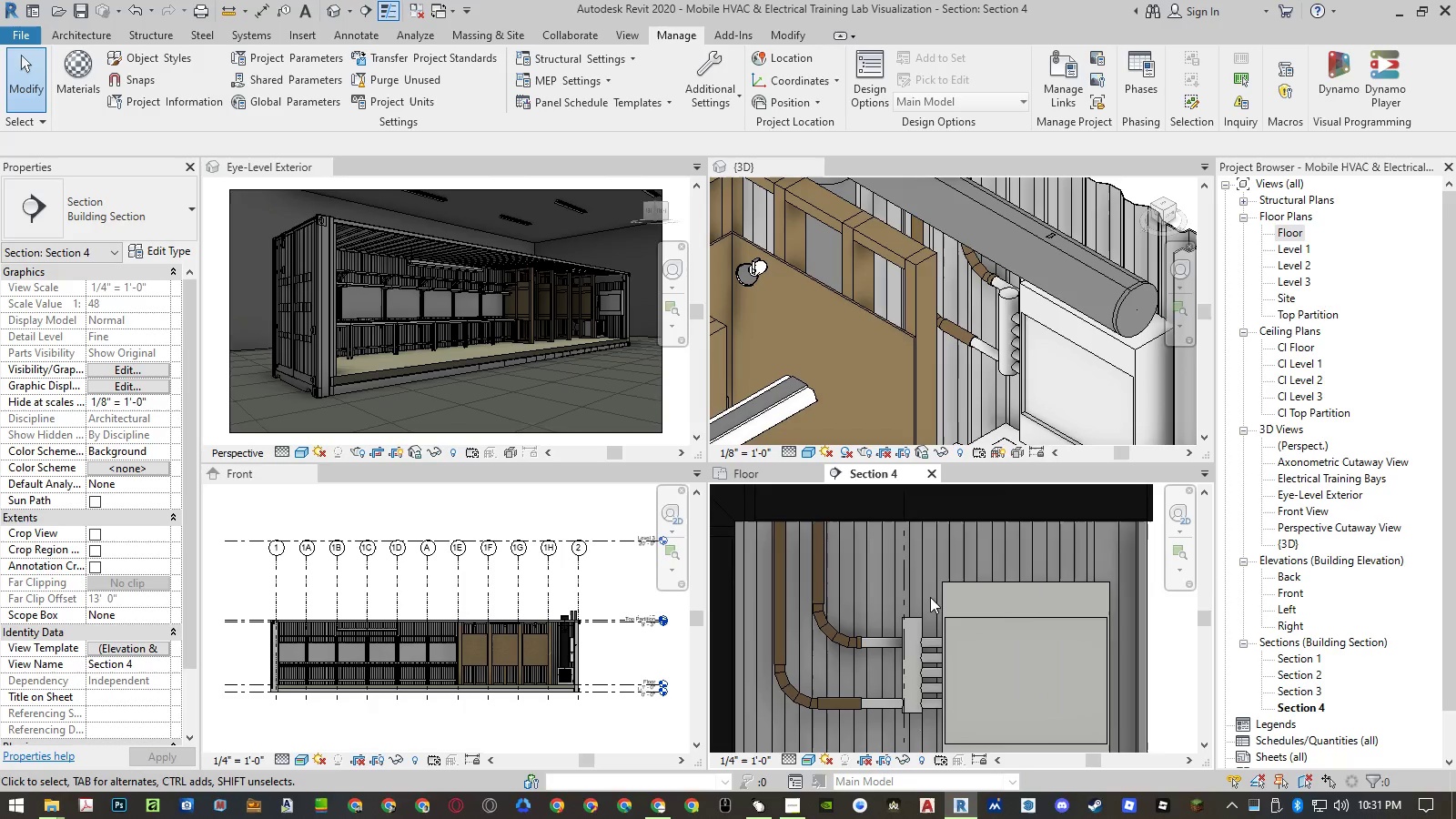 
wait(9.26)
 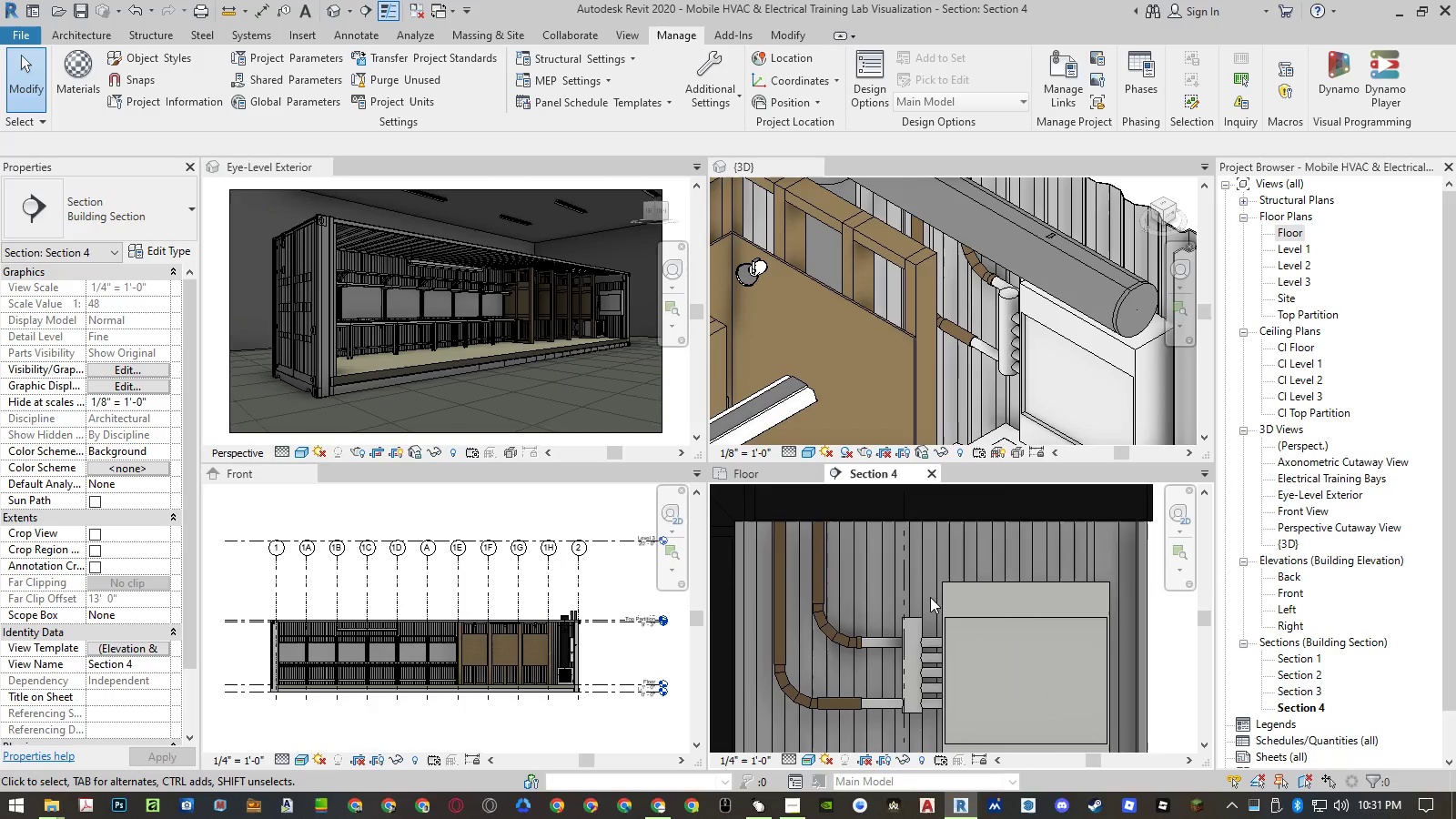 
mouse_move([922, 612])
 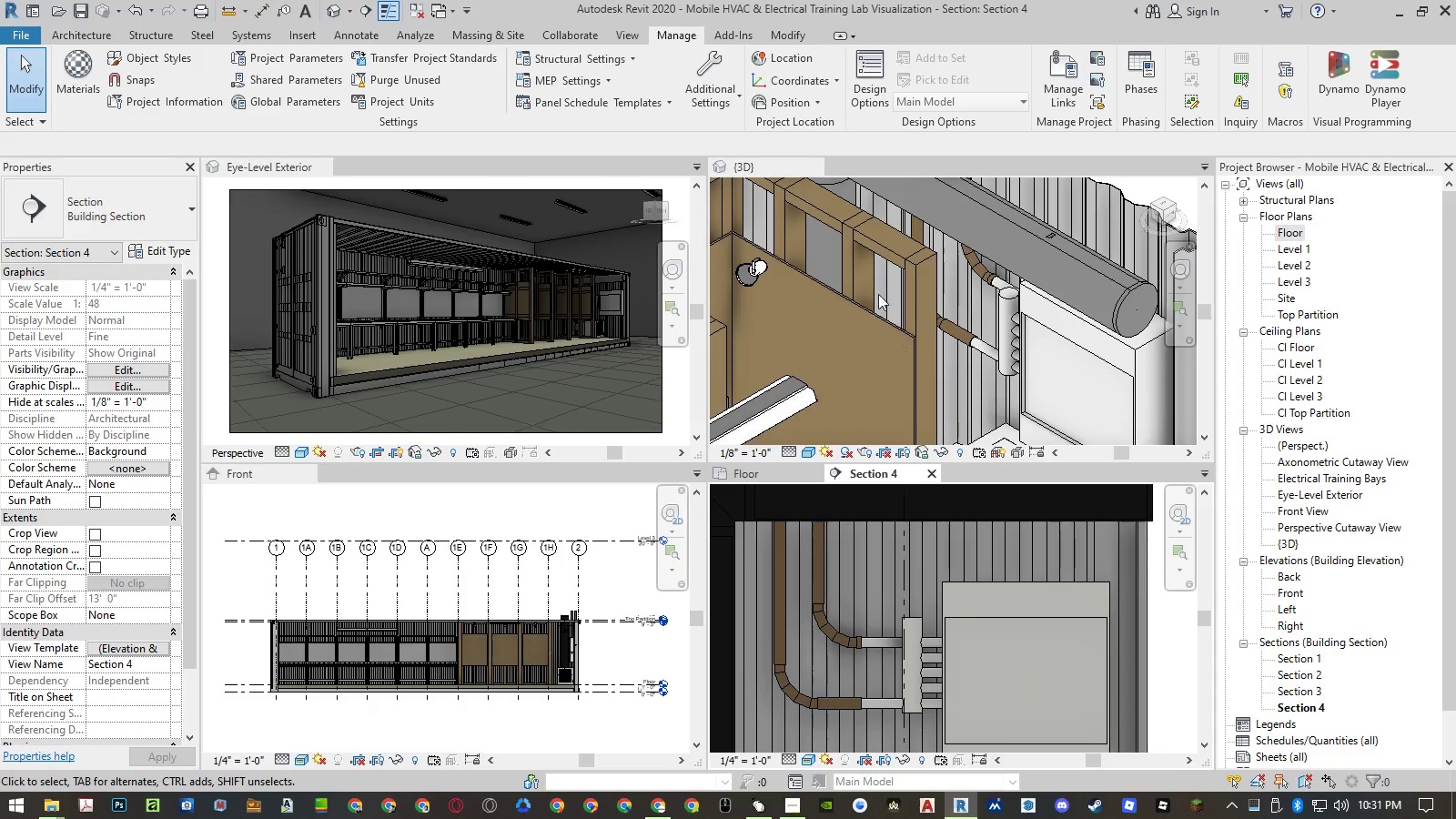 
scroll: coordinate [874, 282], scroll_direction: down, amount: 5.0
 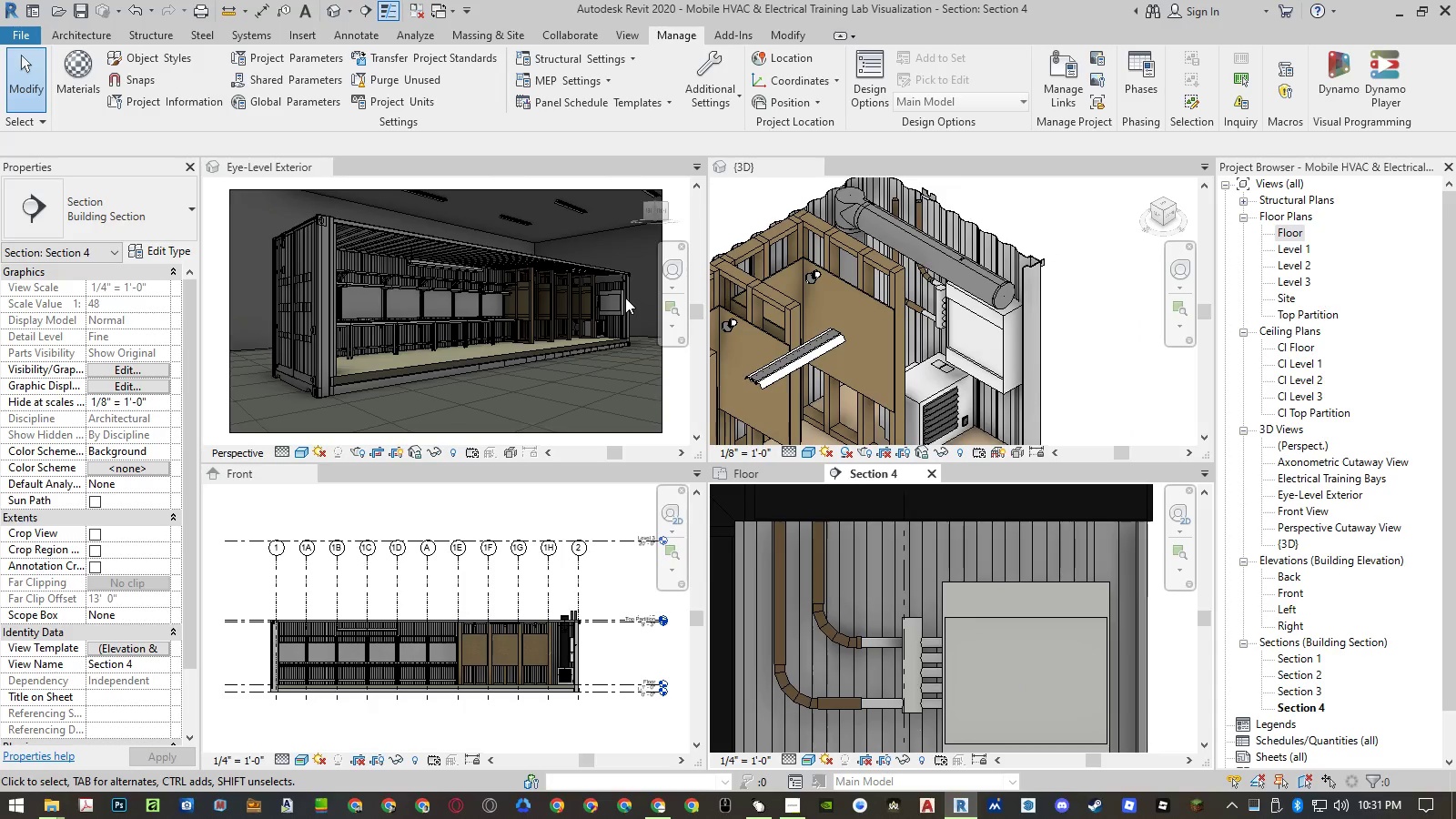 
scroll: coordinate [569, 277], scroll_direction: up, amount: 11.0
 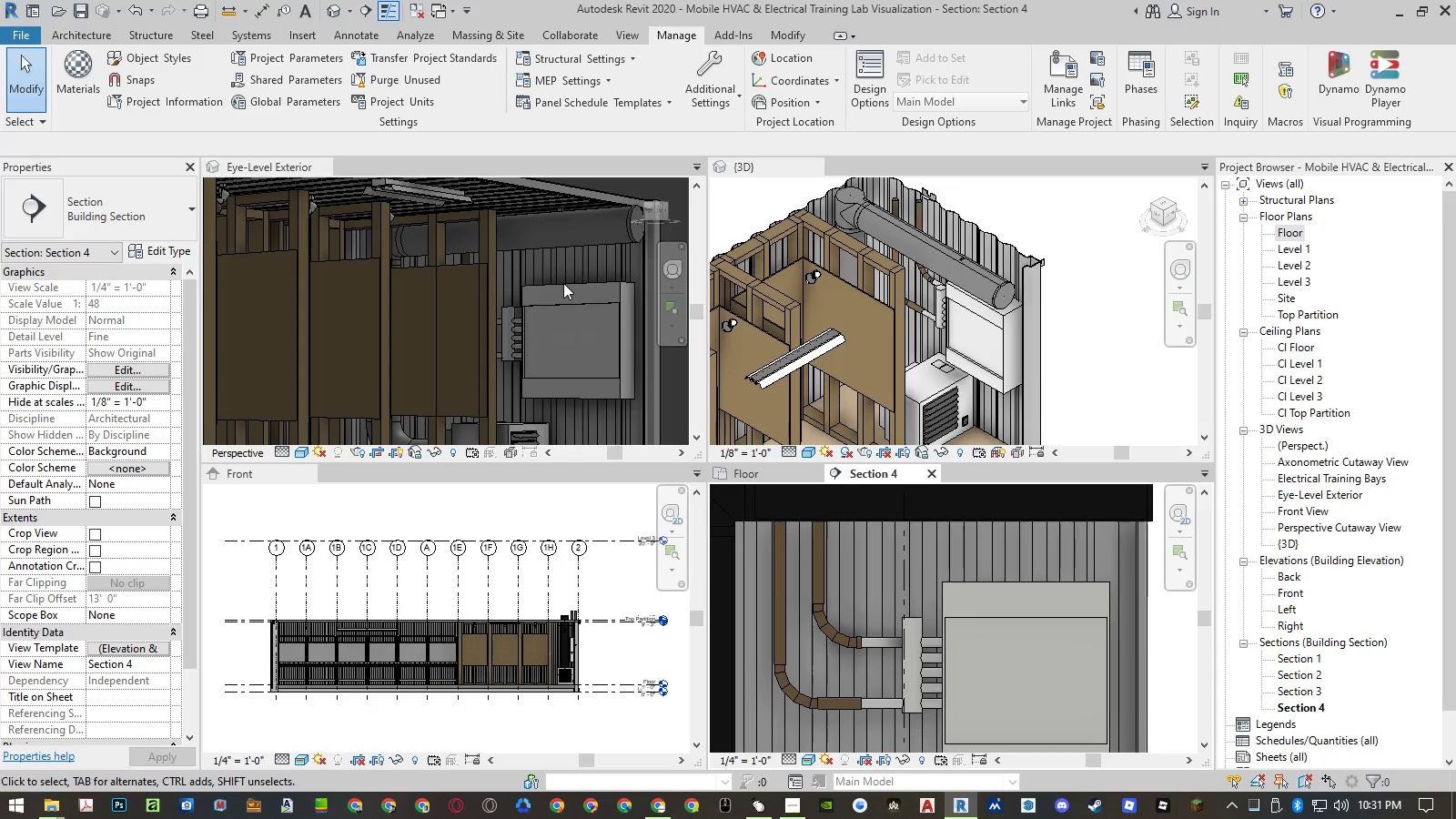 
double_click([560, 281])
 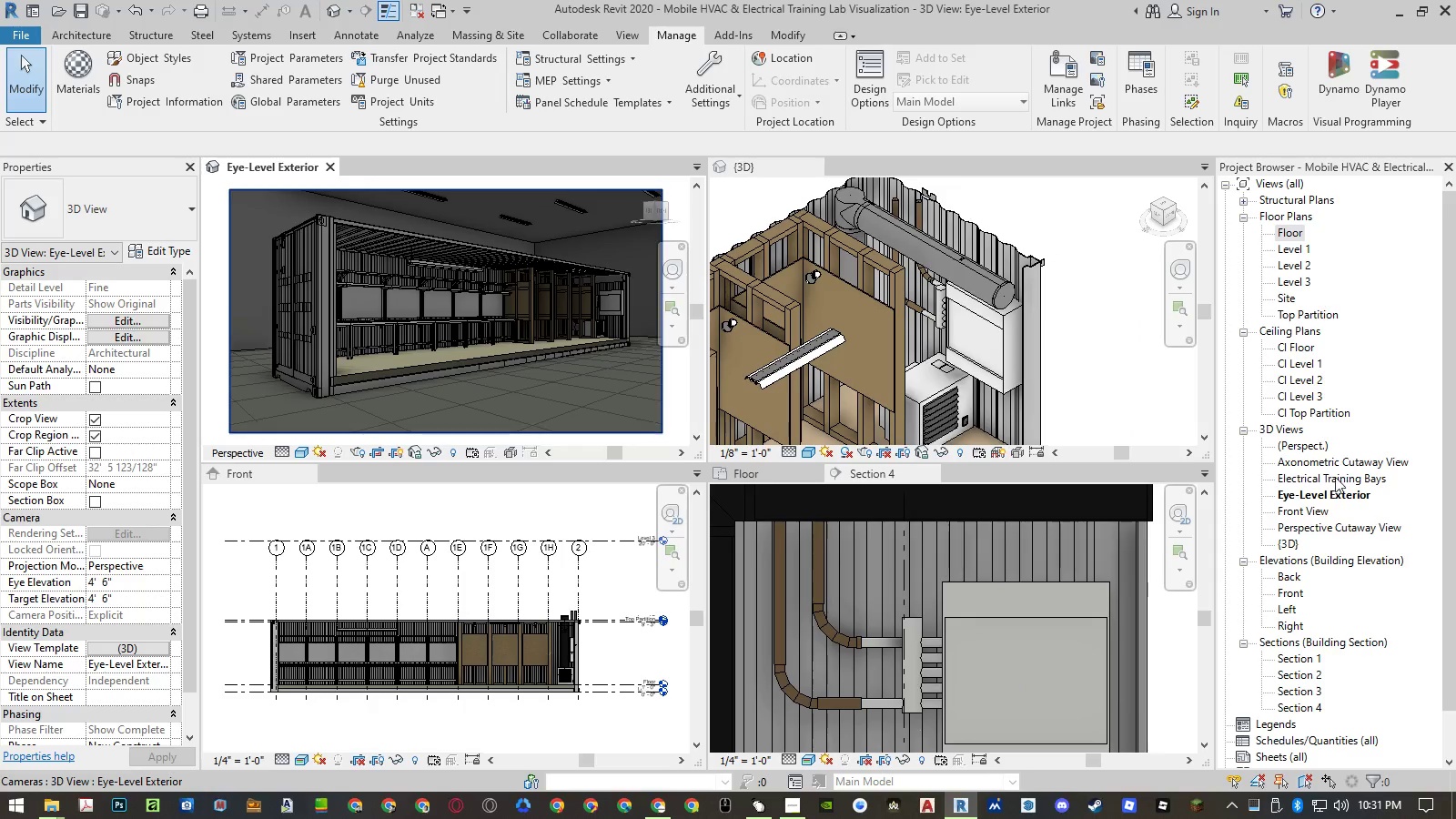 
double_click([1322, 511])
 